 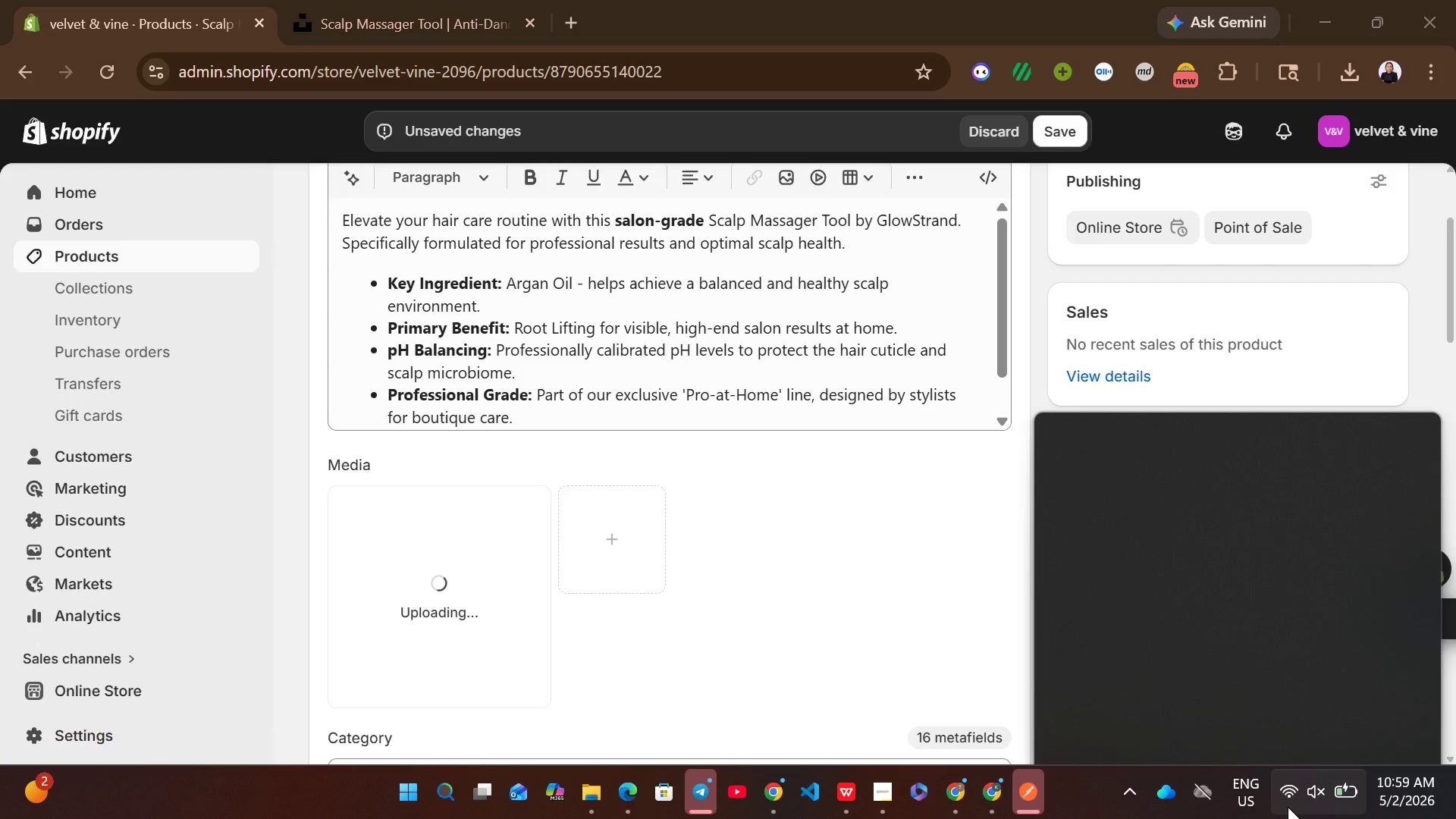 
left_click([1148, 374])
 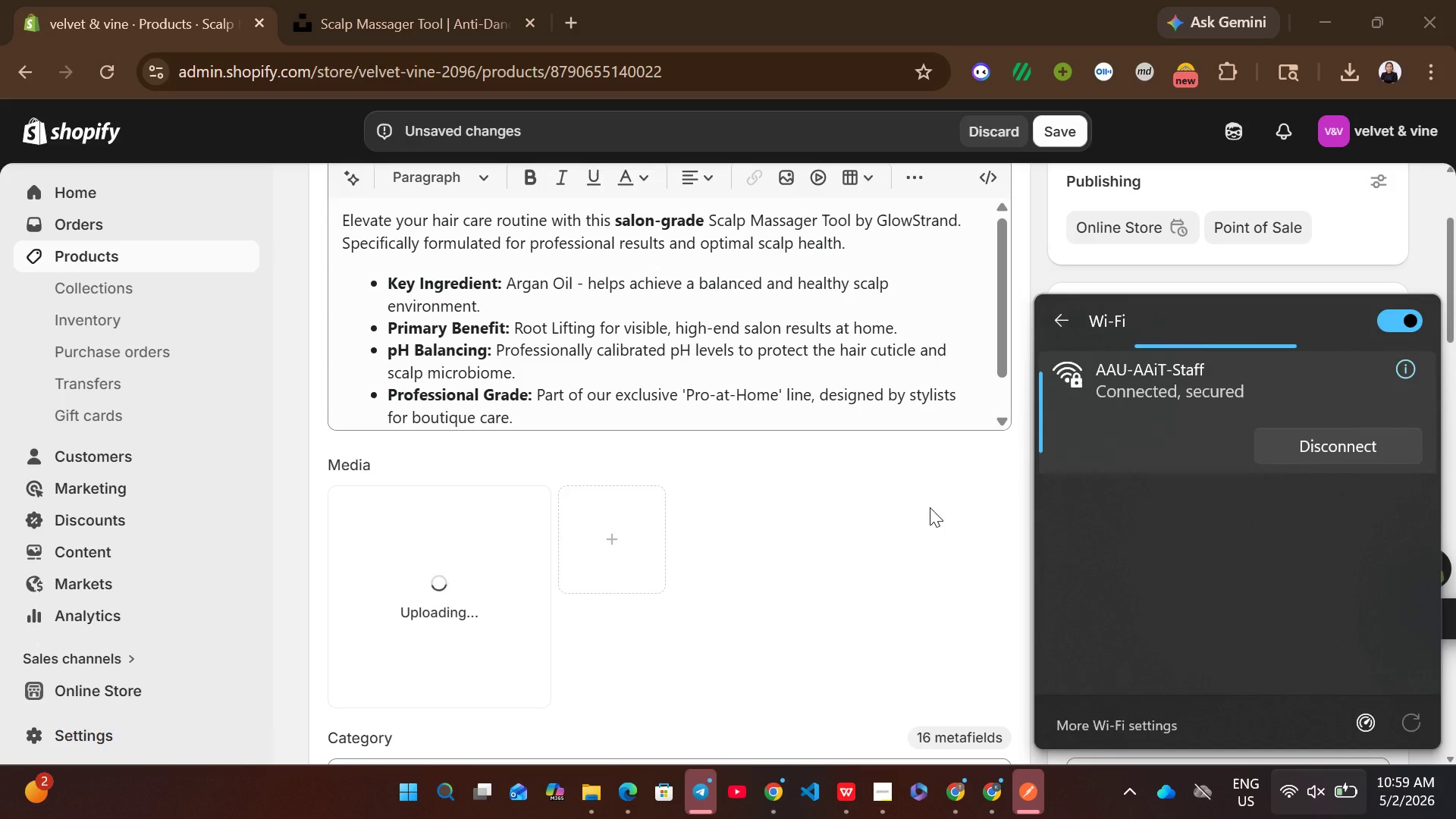 
left_click([930, 507])
 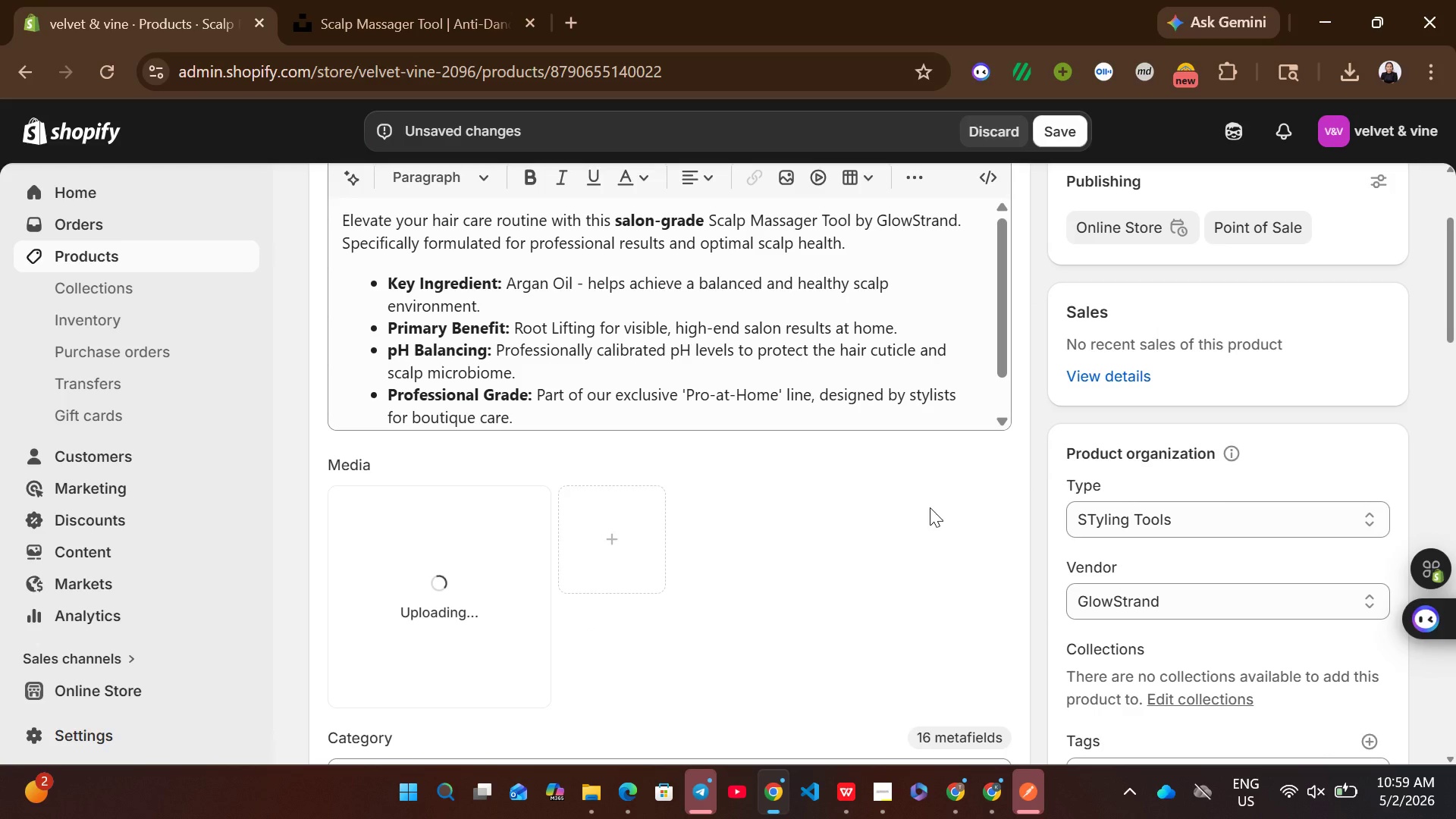 
left_click([453, 598])
 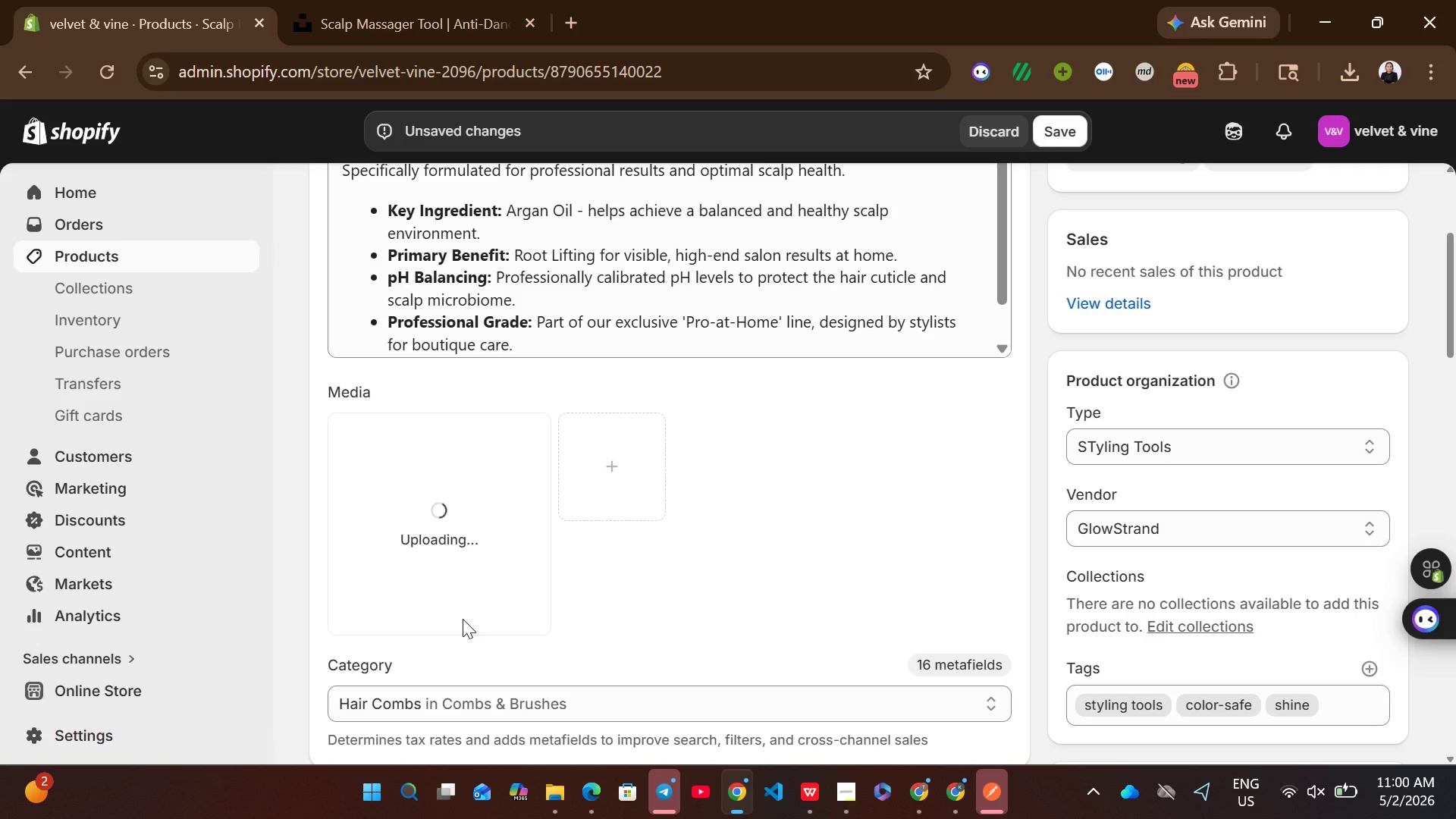 
wait(42.03)
 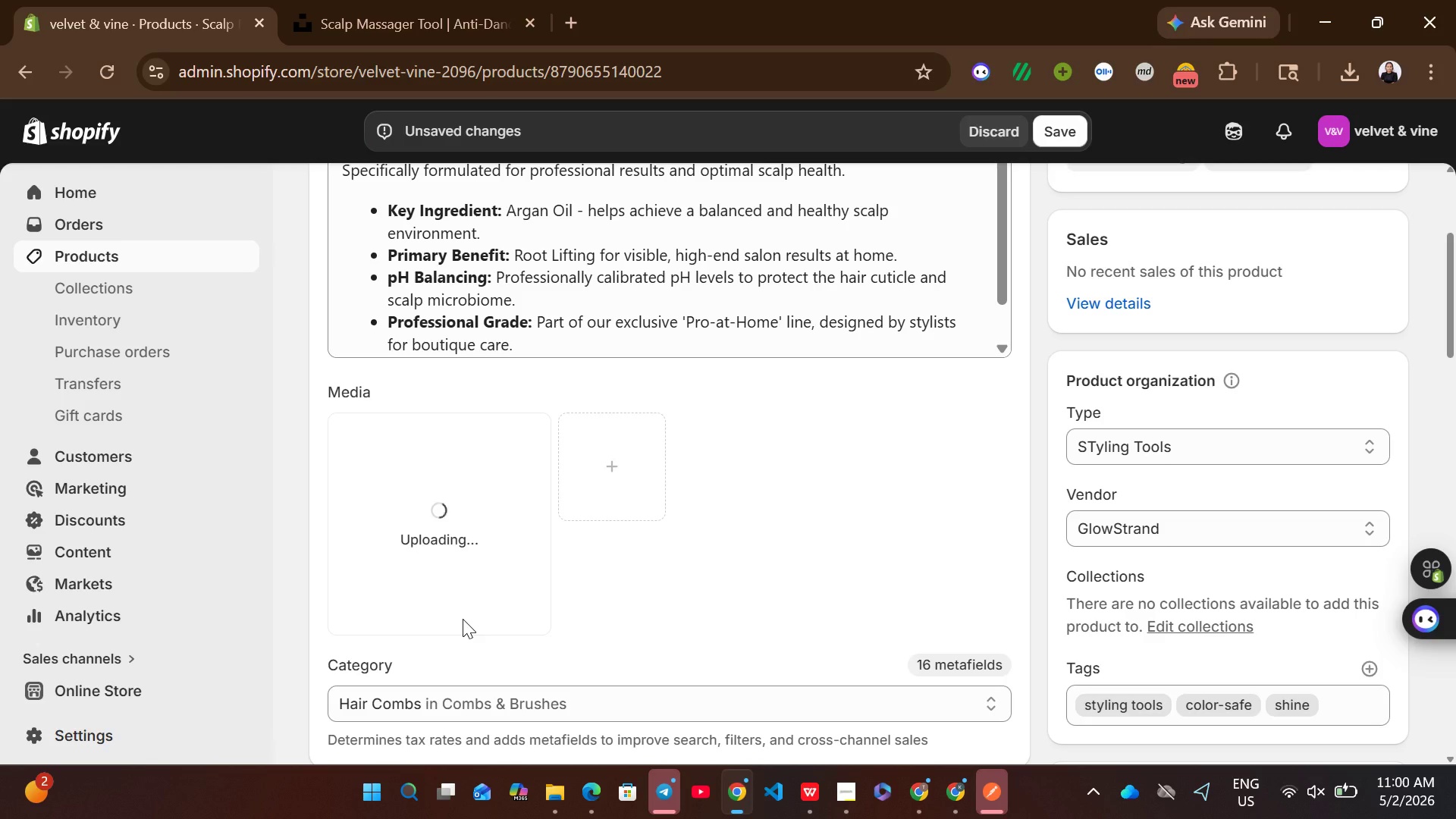 
left_click([440, 476])
 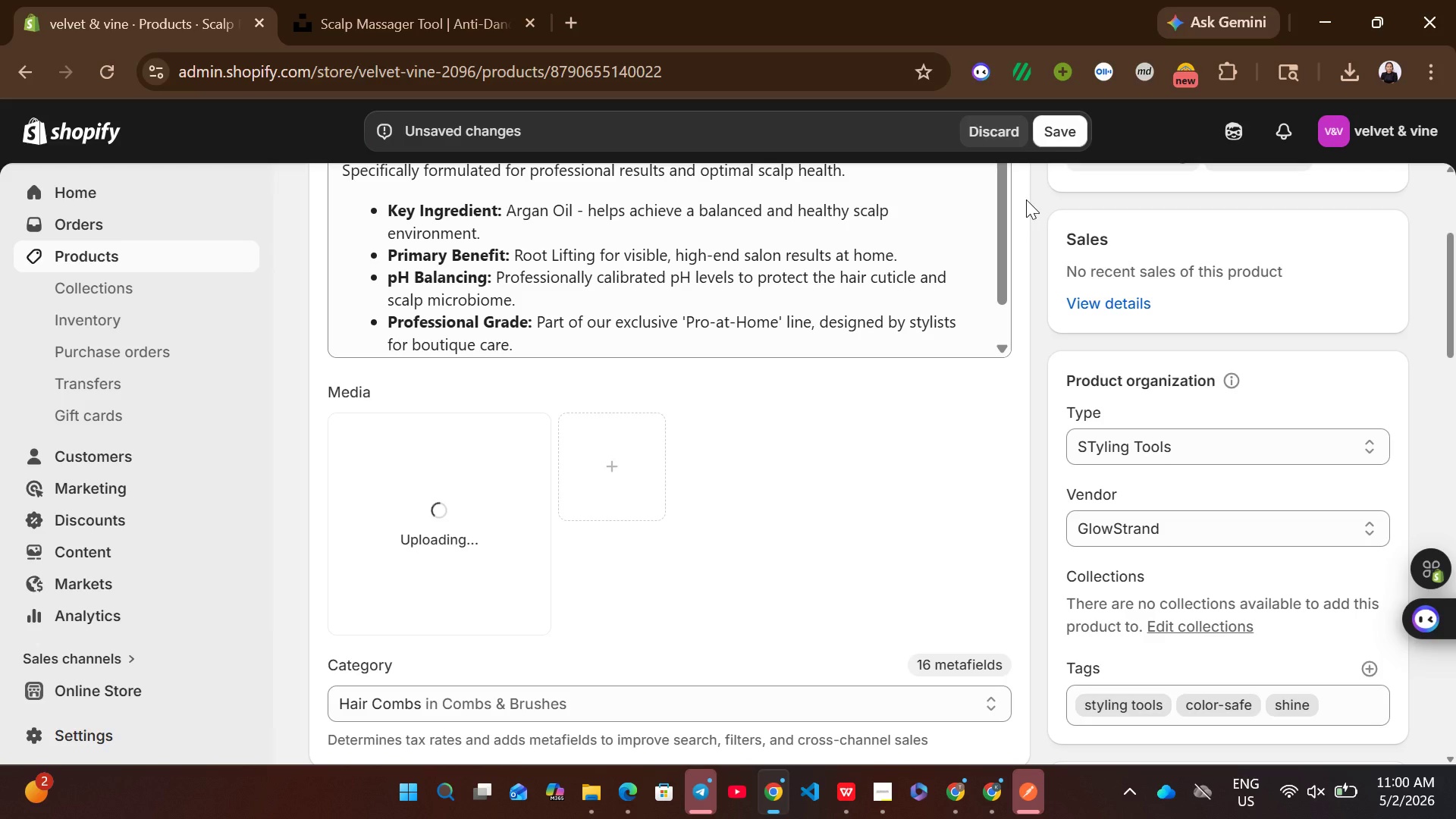 
left_click([1050, 125])
 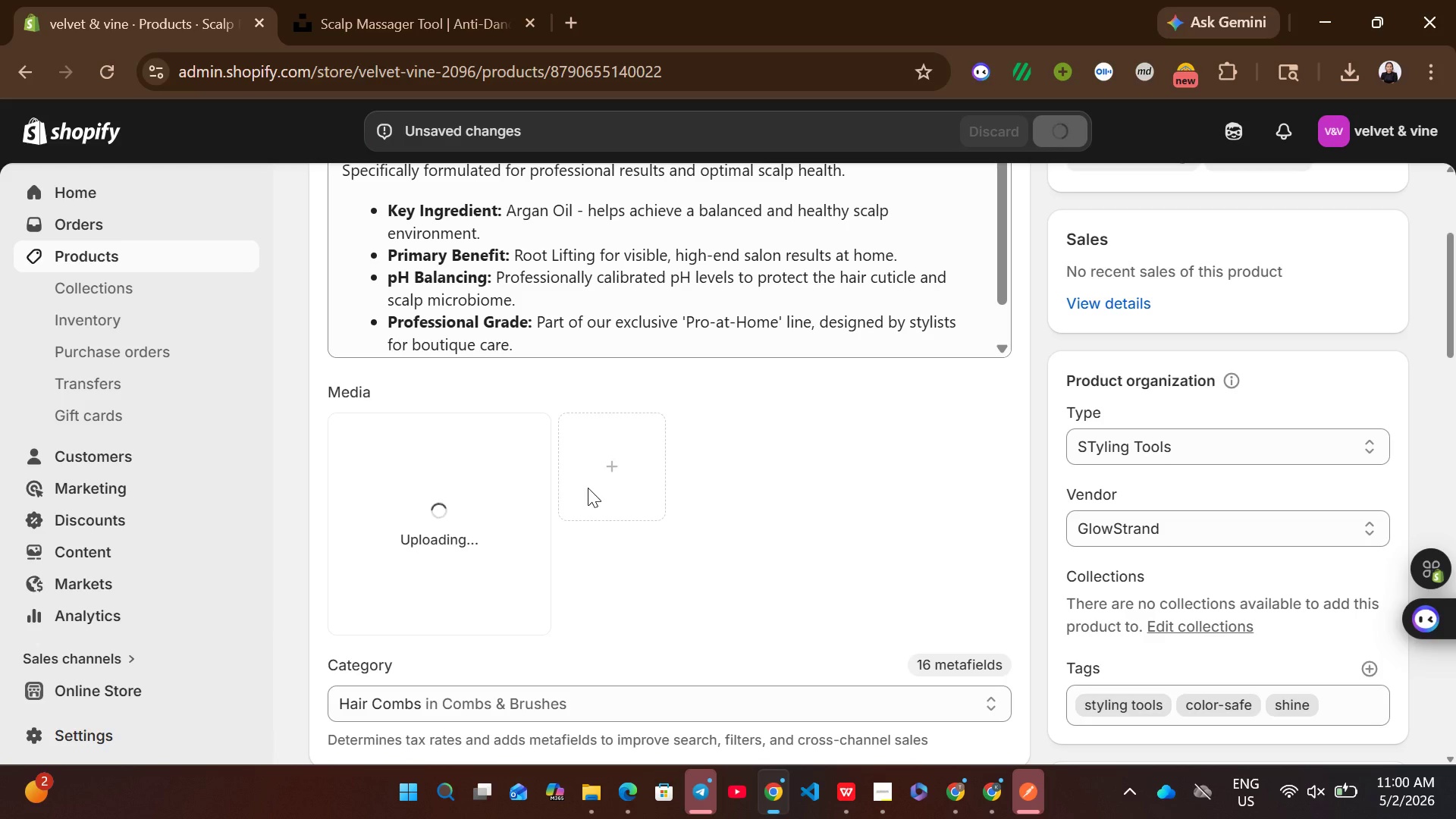 
left_click([529, 512])
 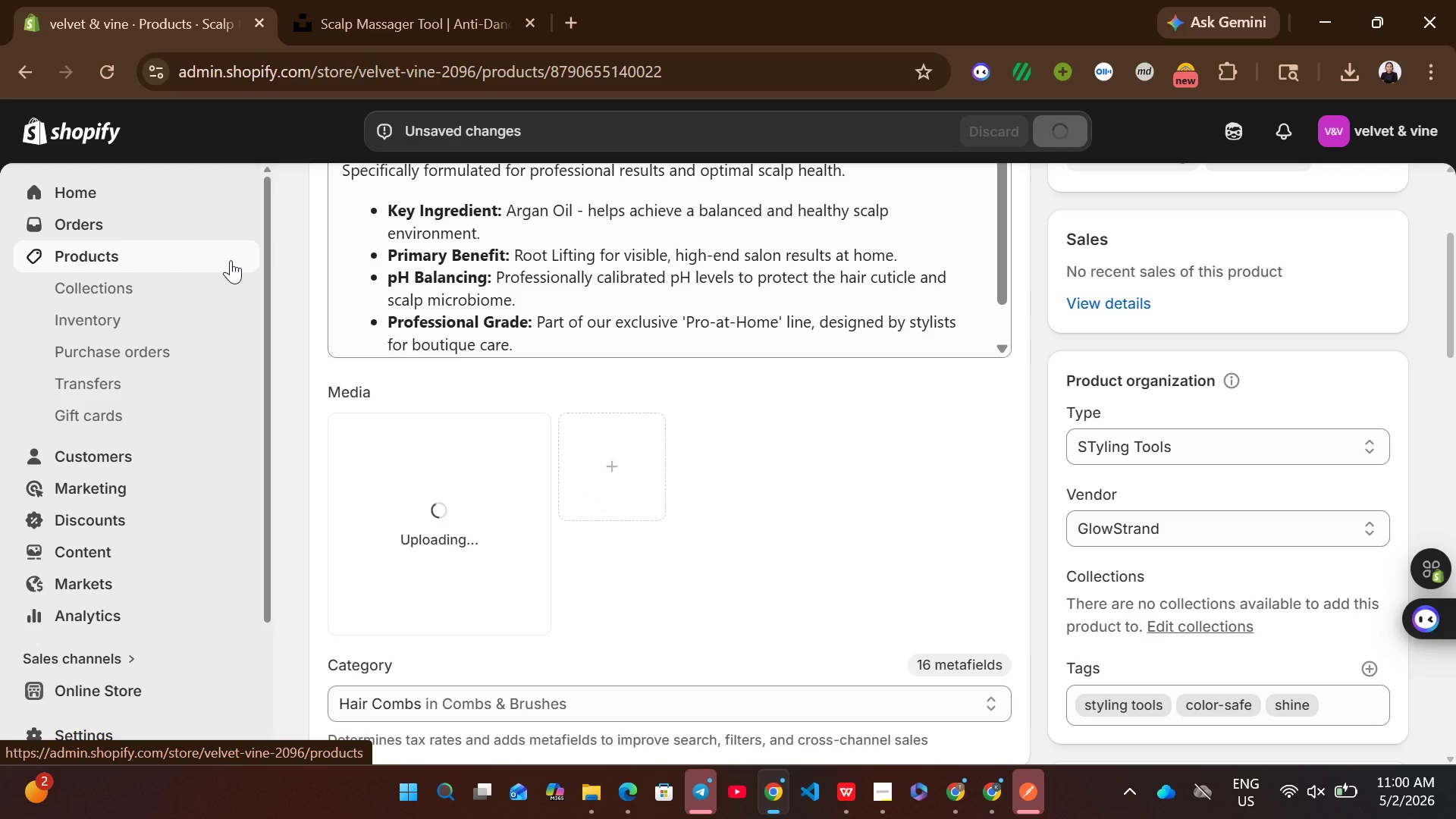 
left_click([231, 260])
 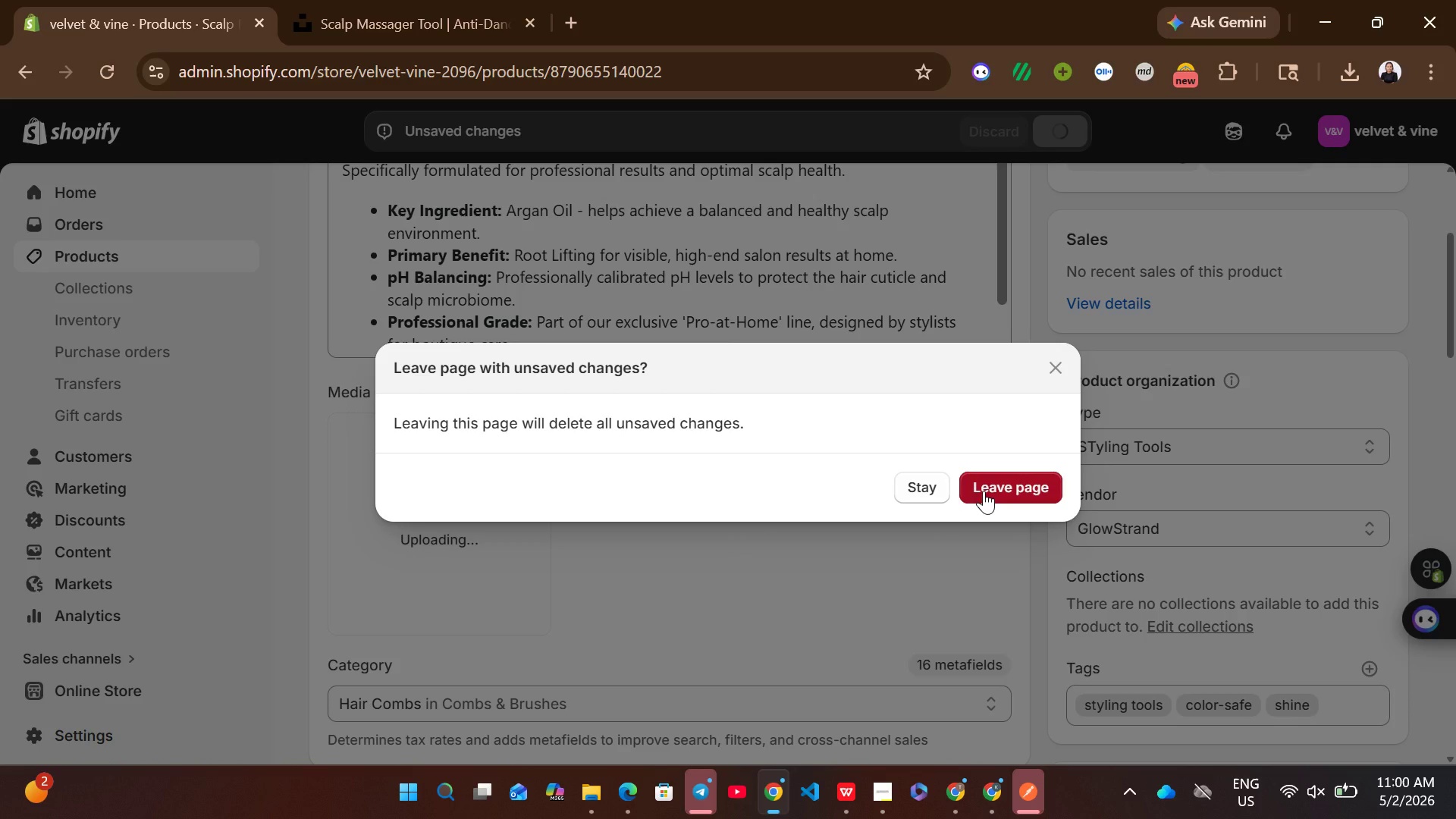 
left_click([927, 489])
 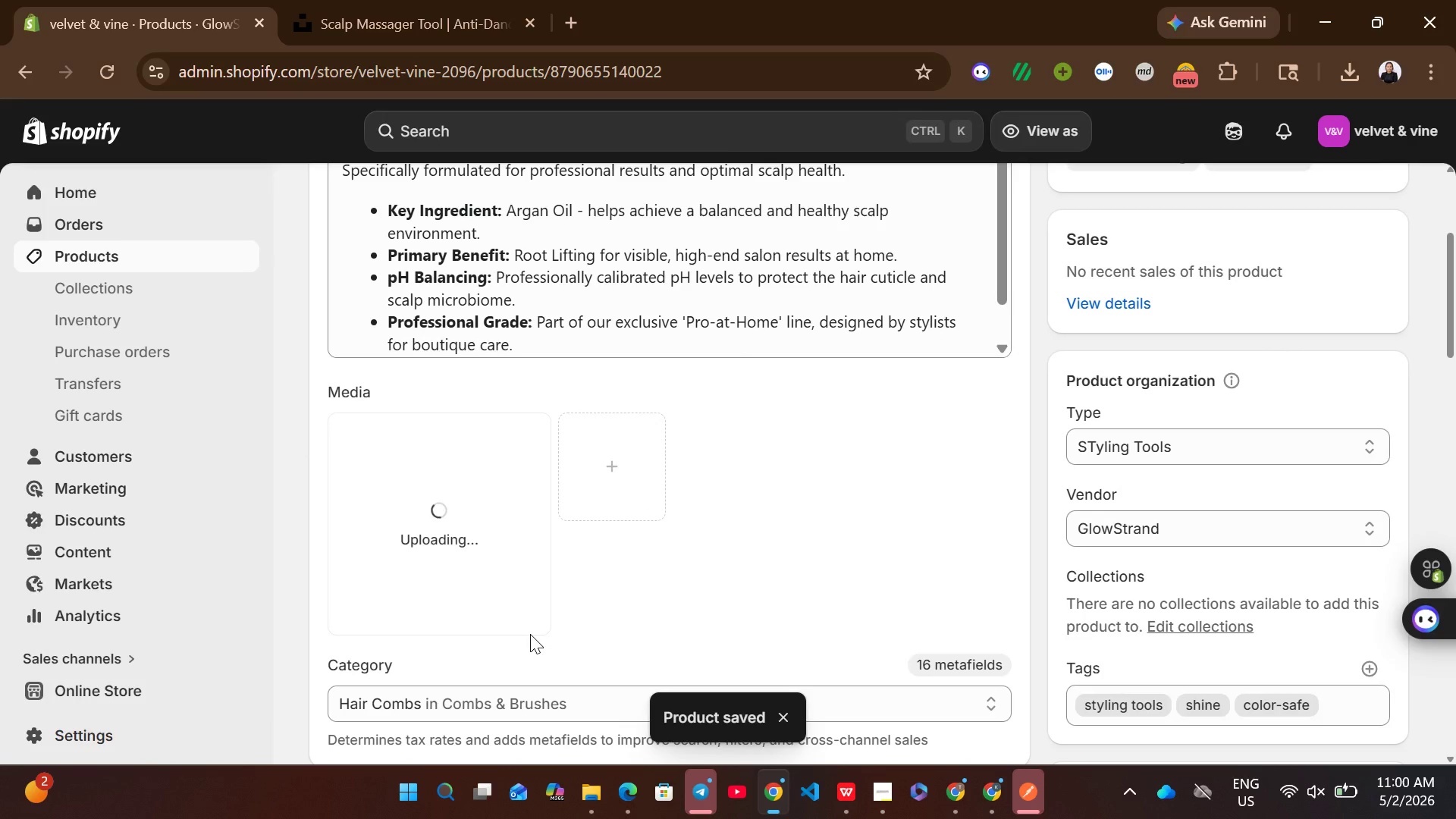 
left_click([511, 607])
 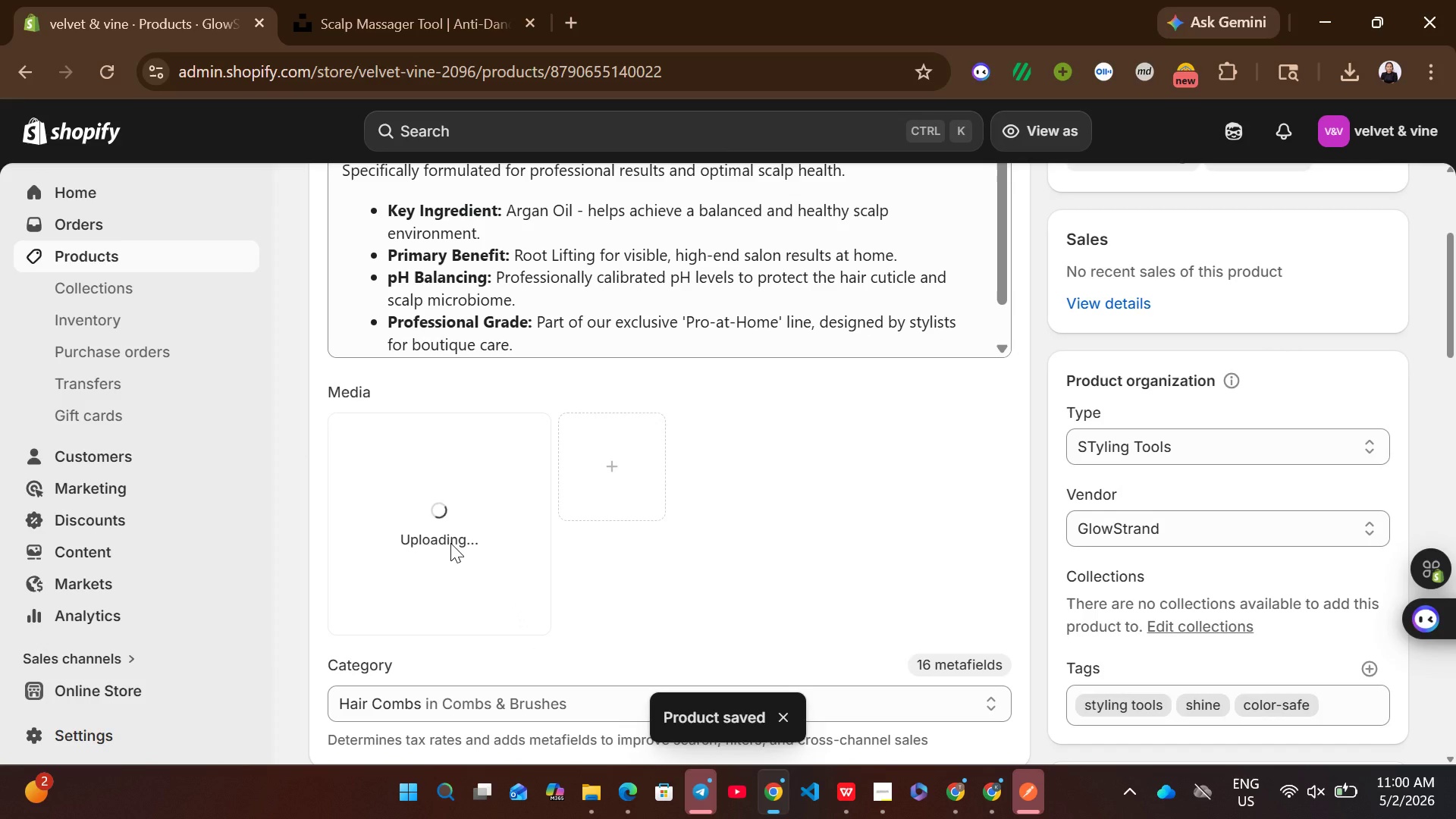 
left_click([450, 543])
 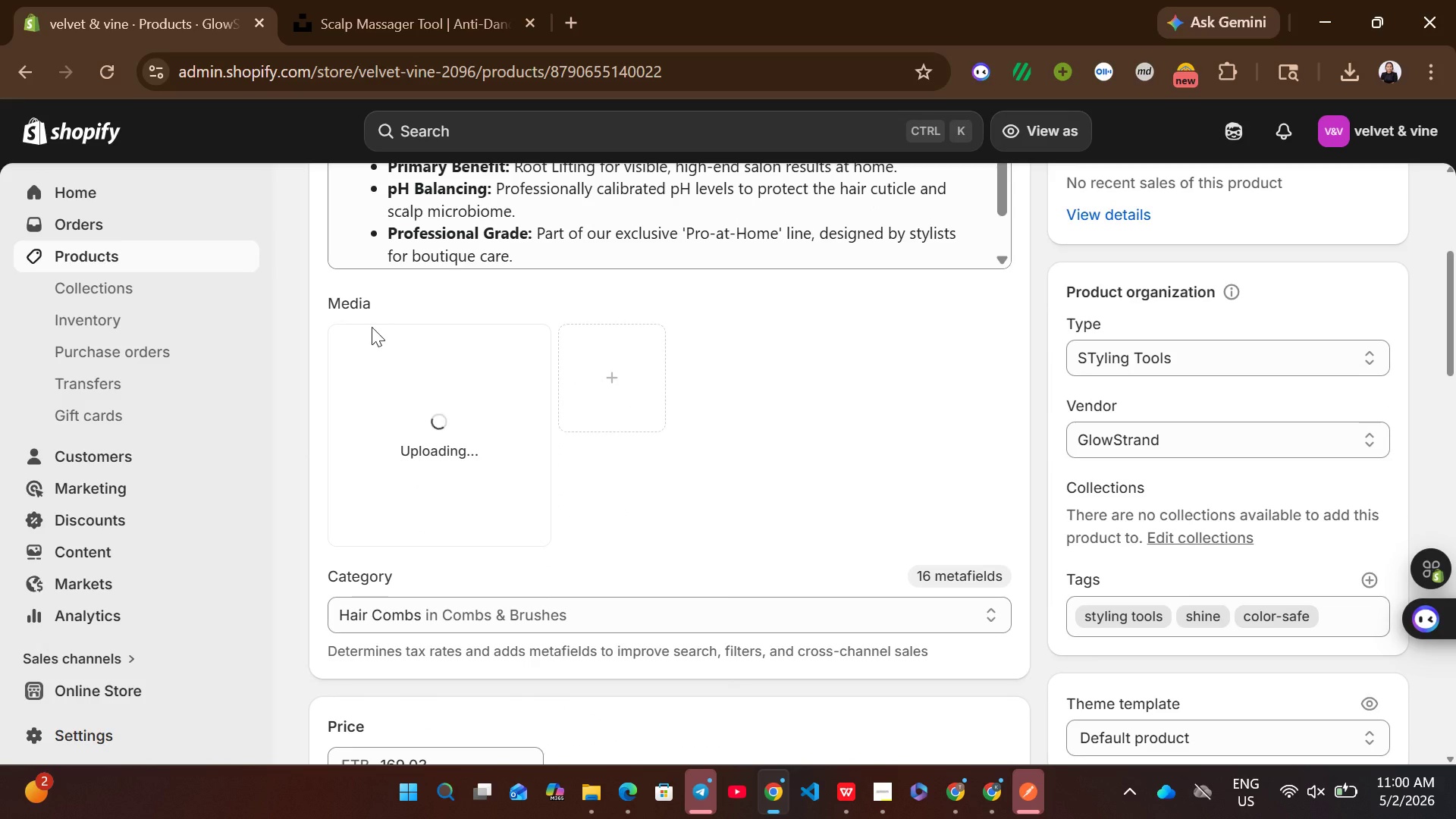 
left_click([351, 297])
 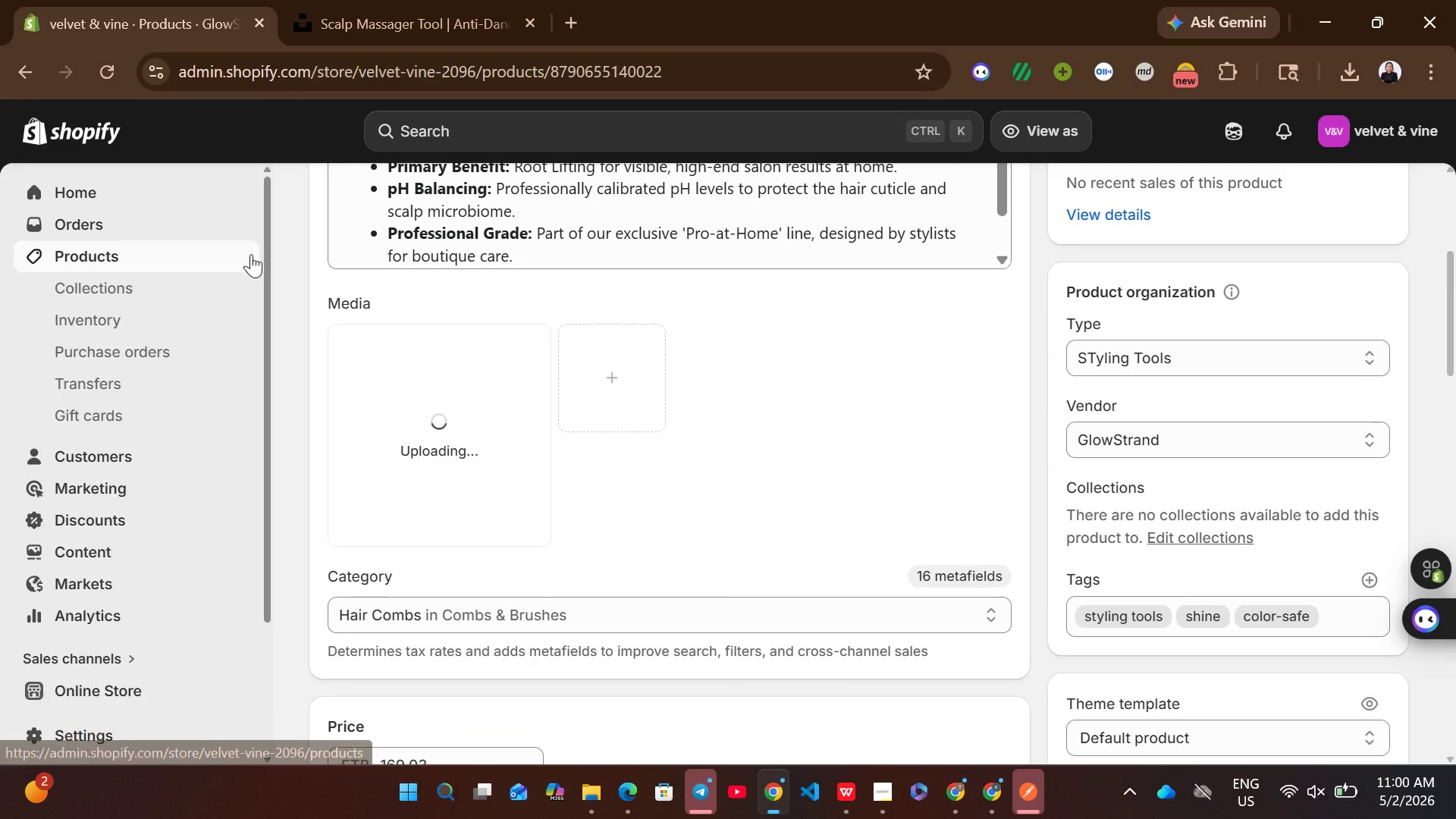 
left_click([251, 254])
 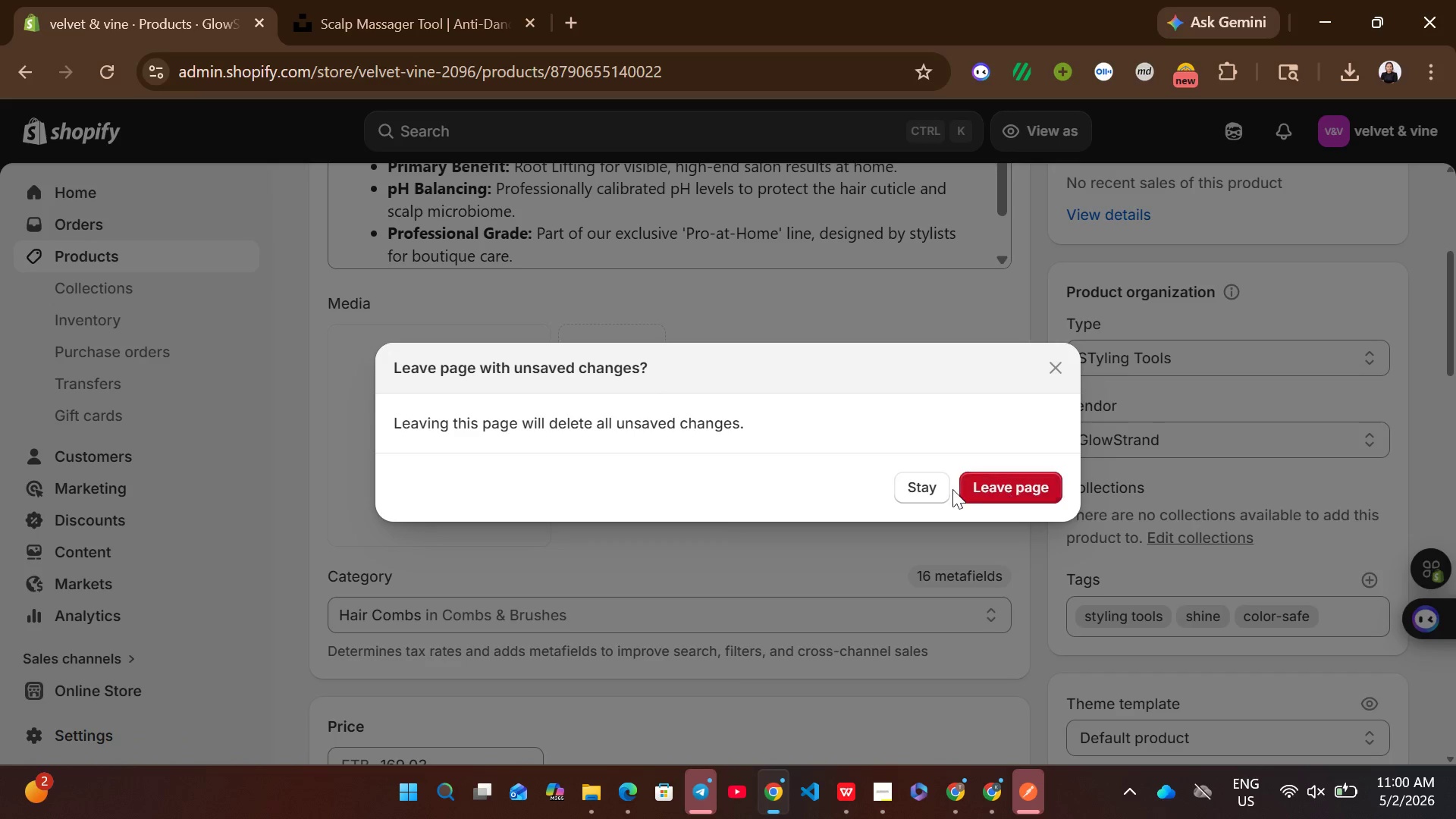 
left_click([1005, 482])
 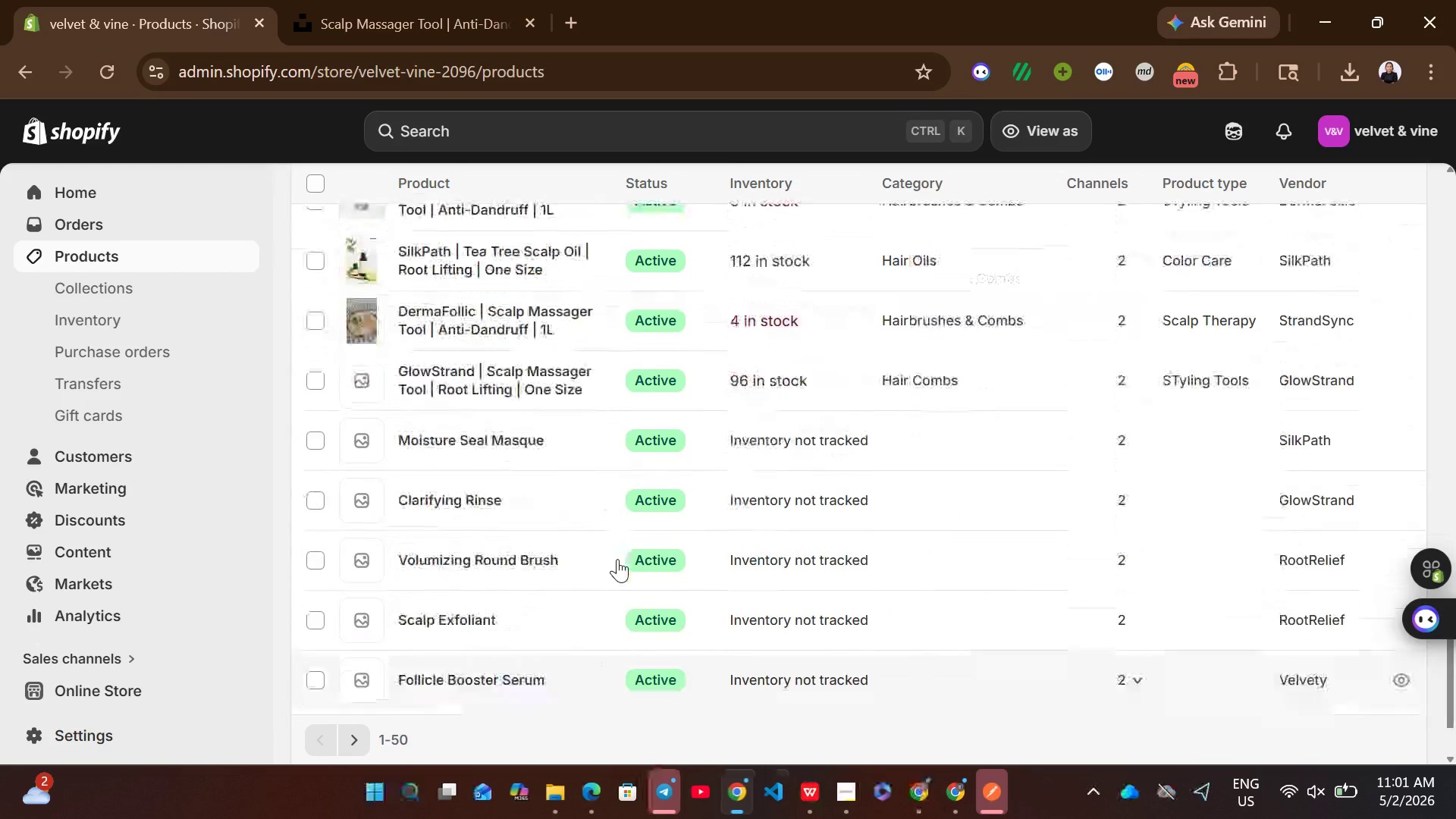 
wait(7.95)
 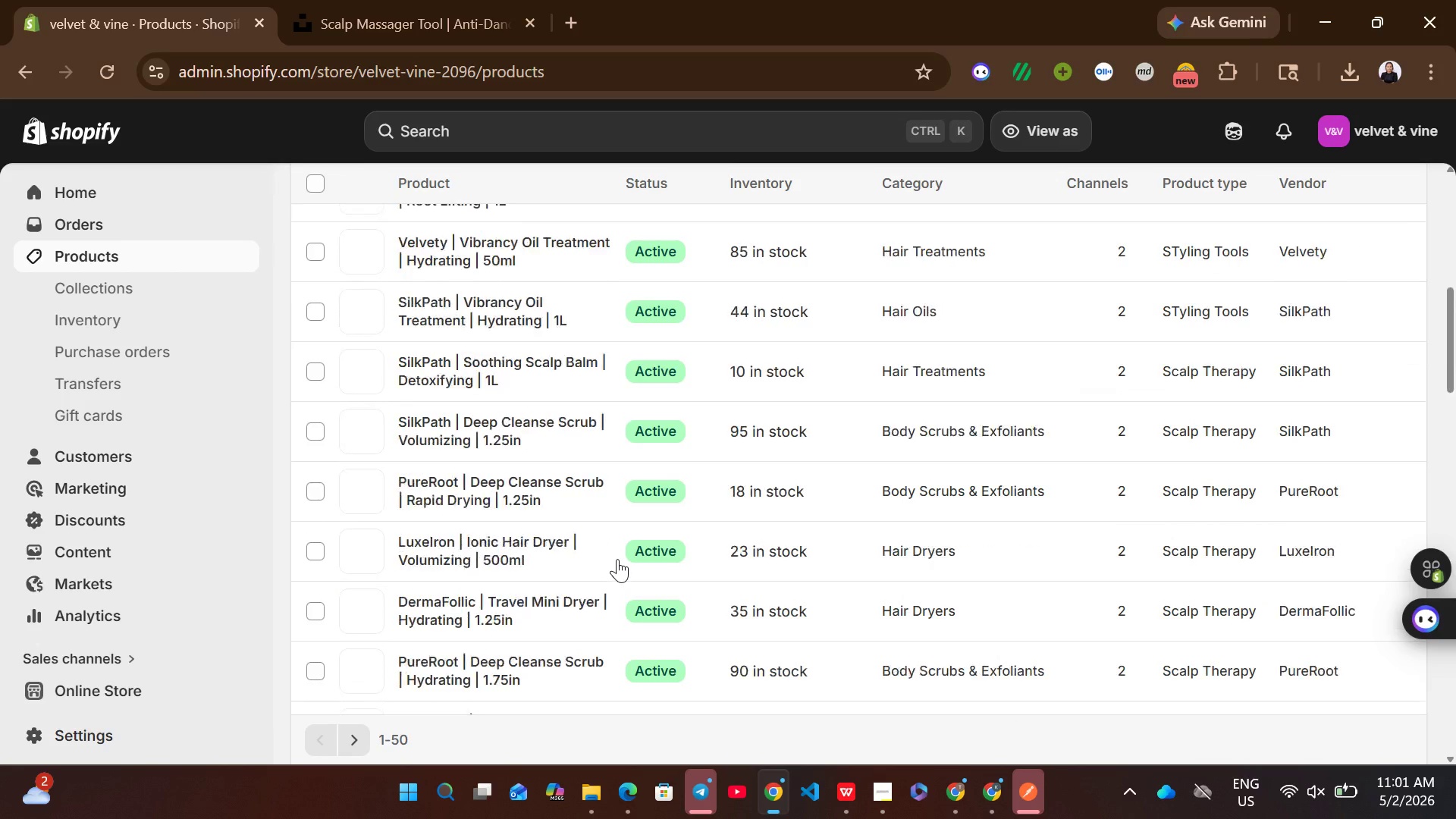 
left_click([905, 306])
 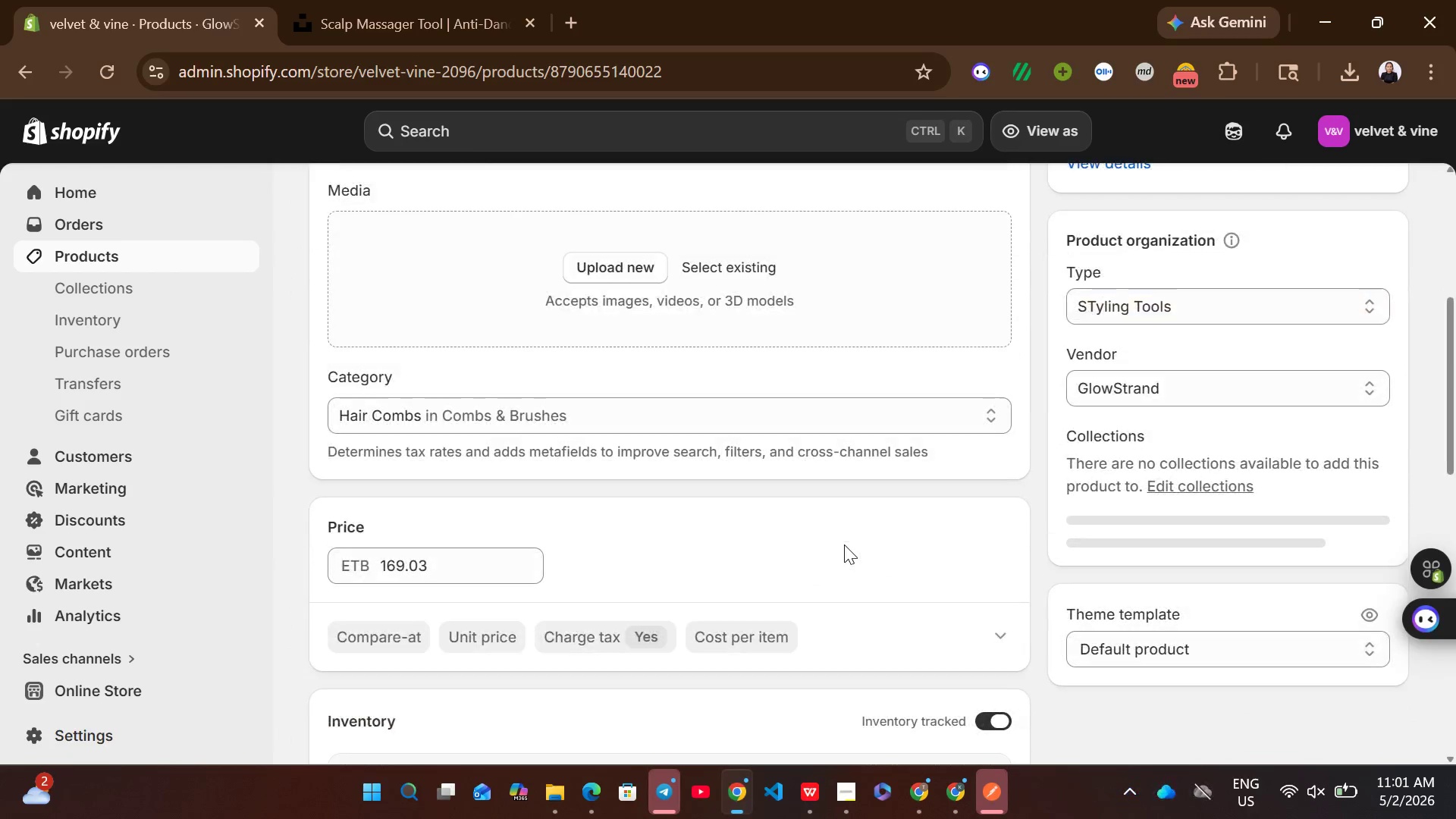 
left_click([1355, 64])
 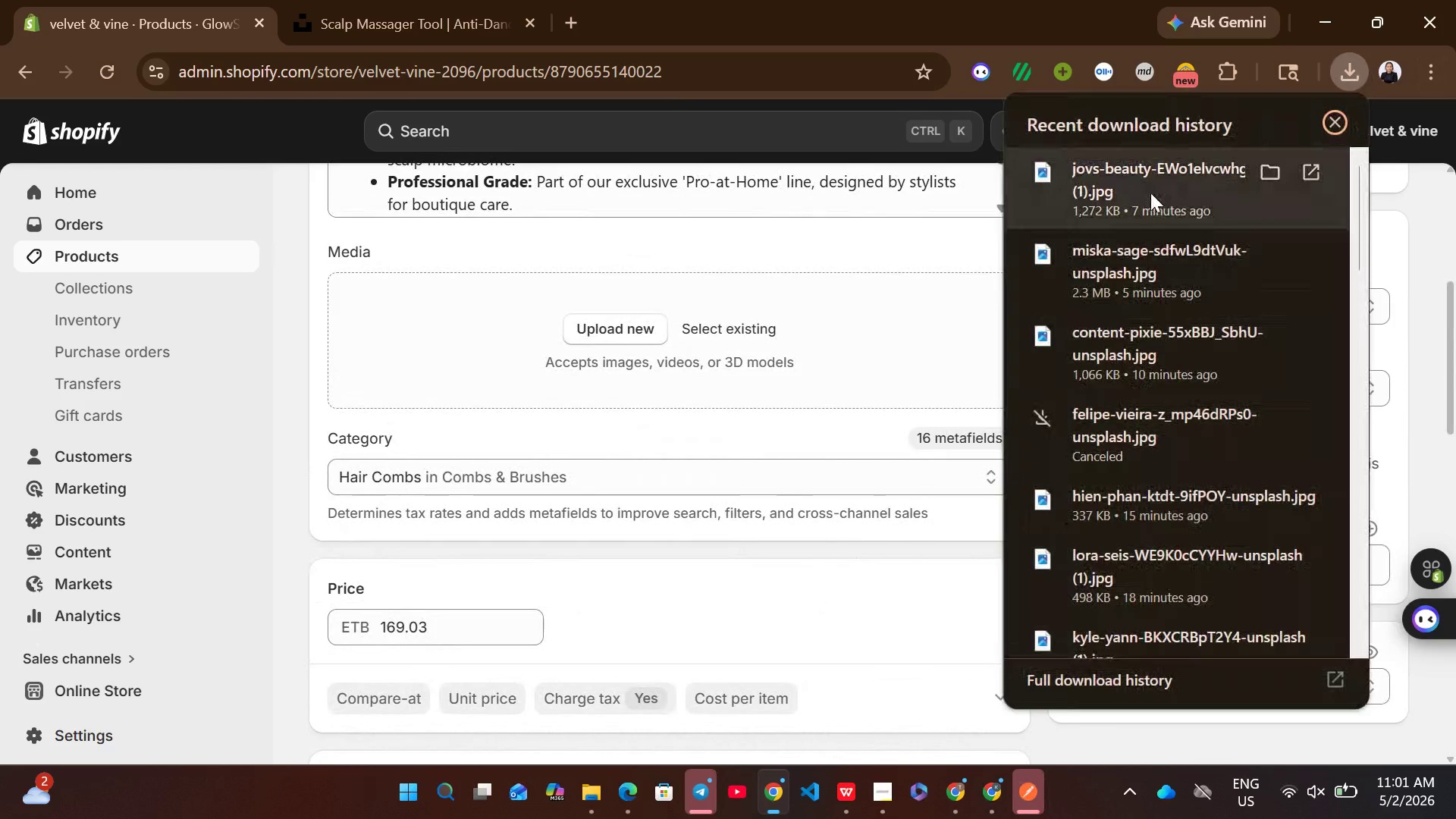 
left_click_drag(start_coordinate=[1150, 193], to_coordinate=[777, 354])
 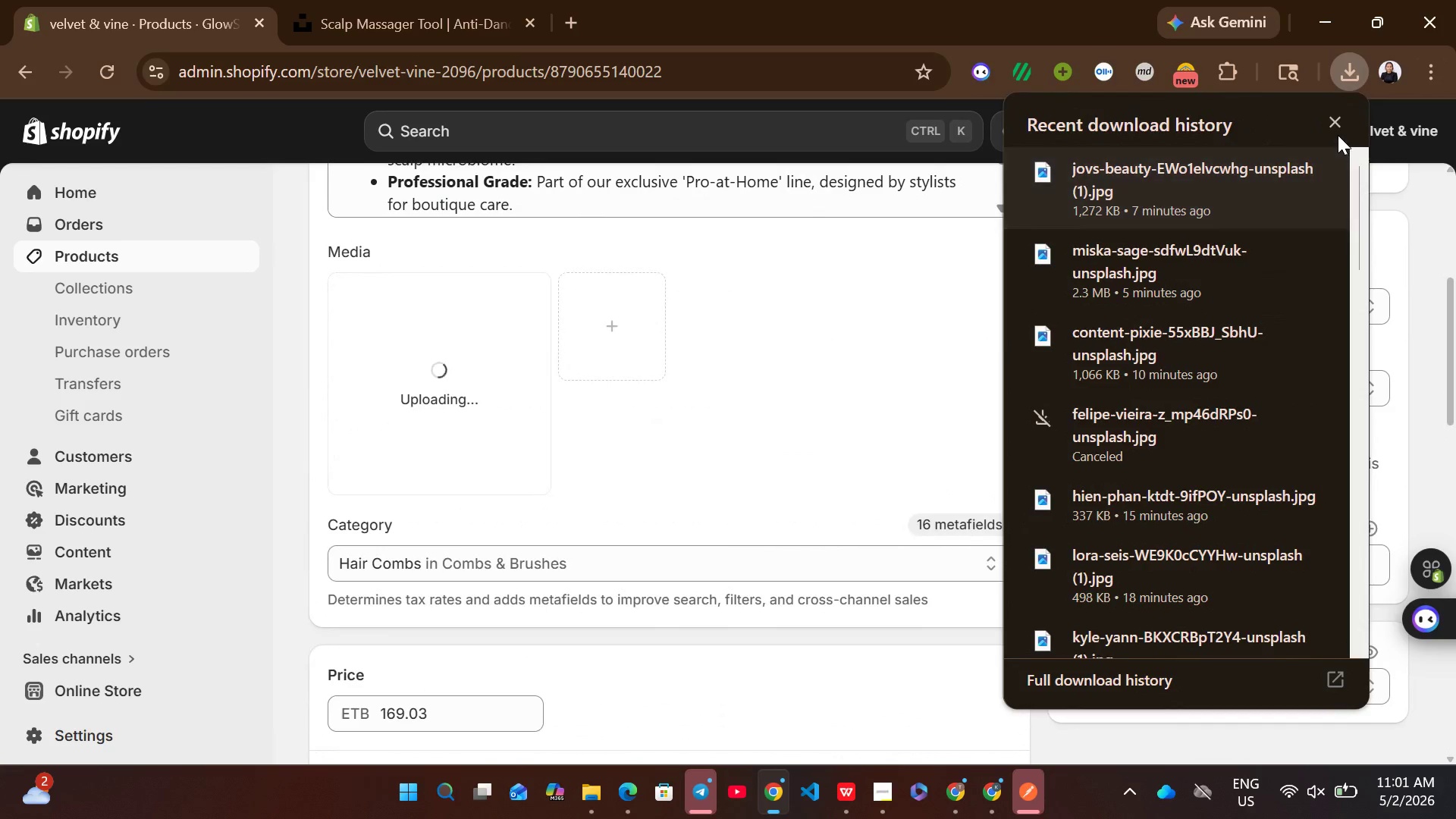 
left_click([1336, 124])
 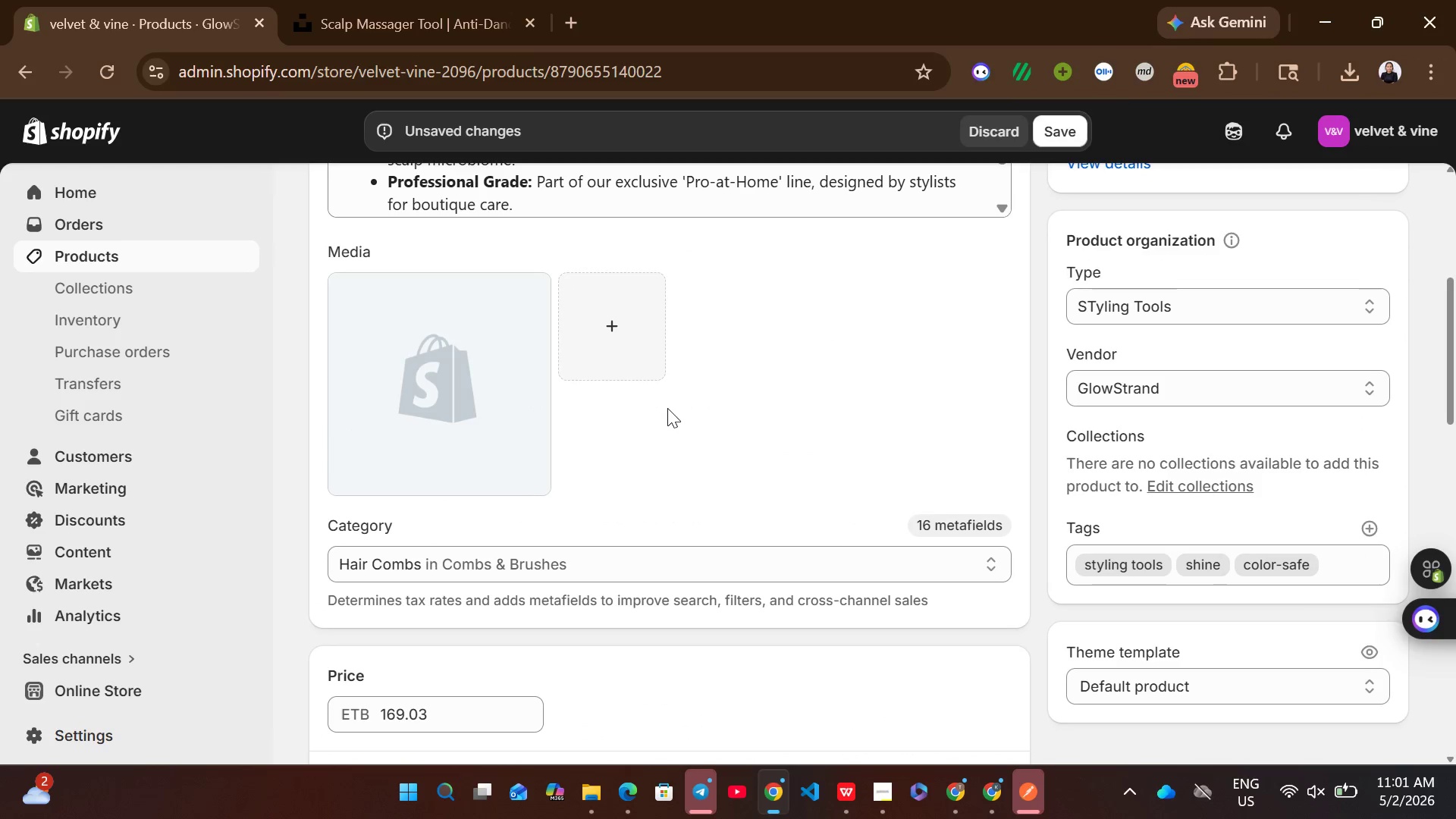 
wait(7.41)
 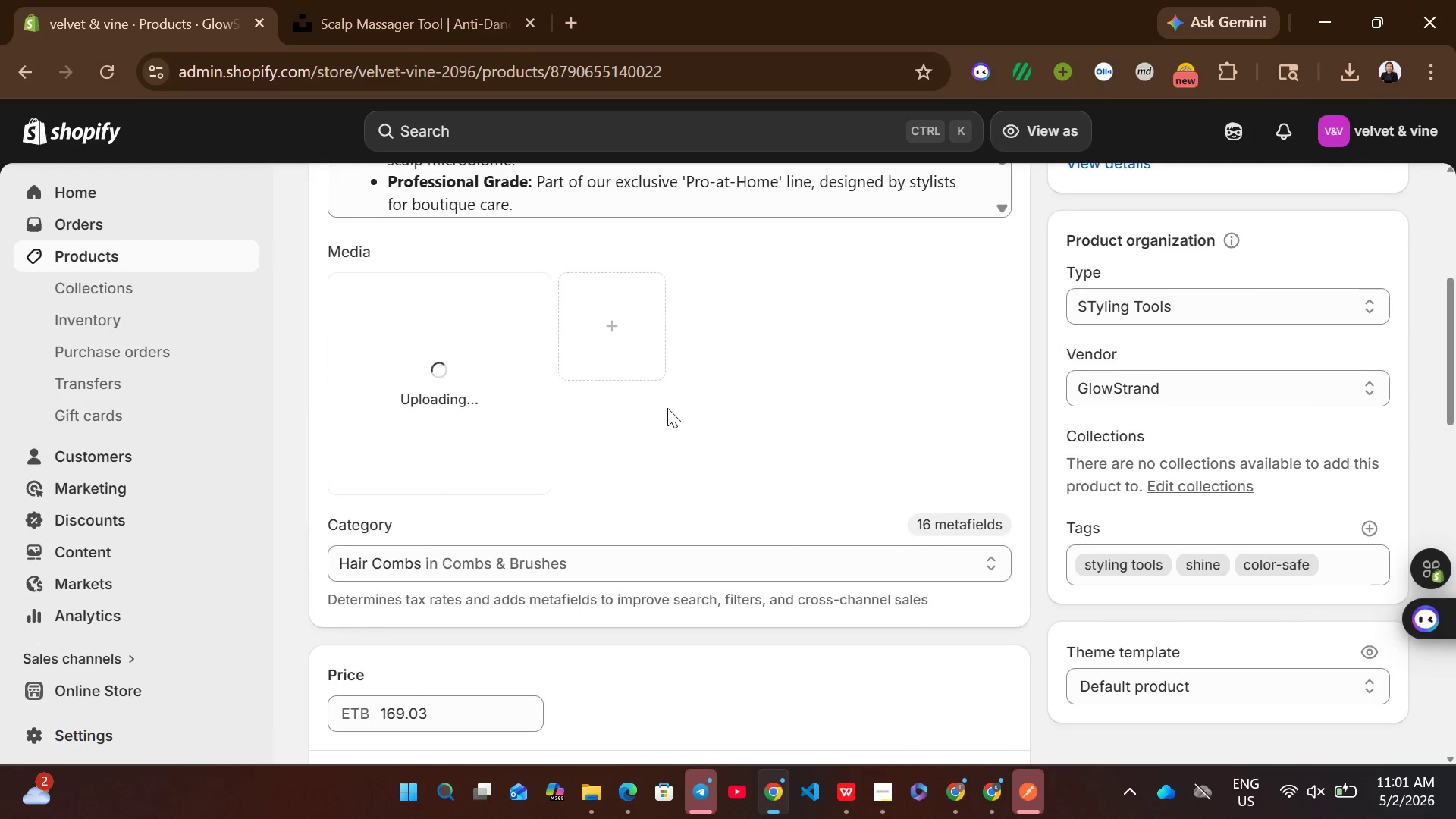 
left_click([447, 419])
 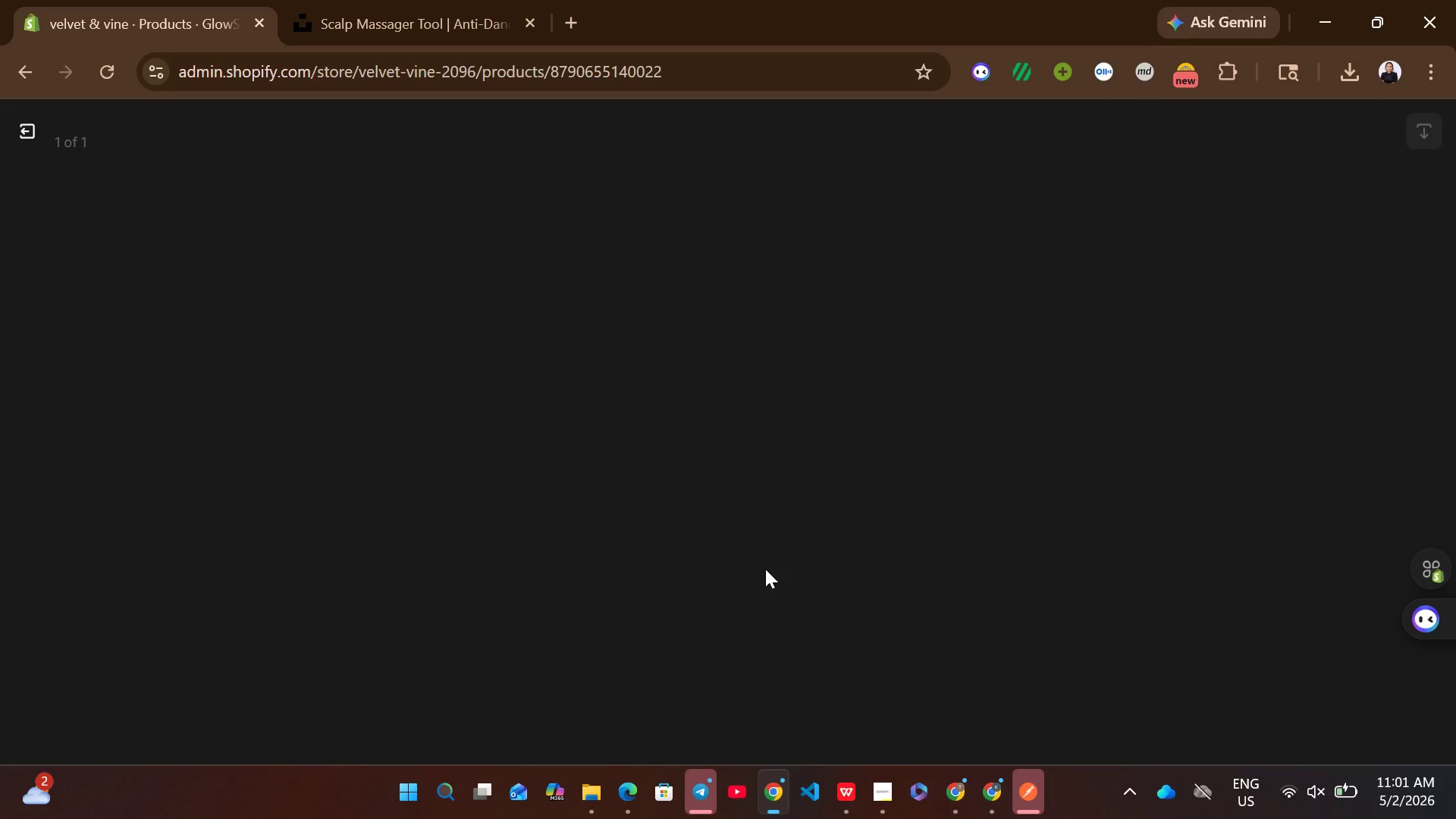 
wait(15.5)
 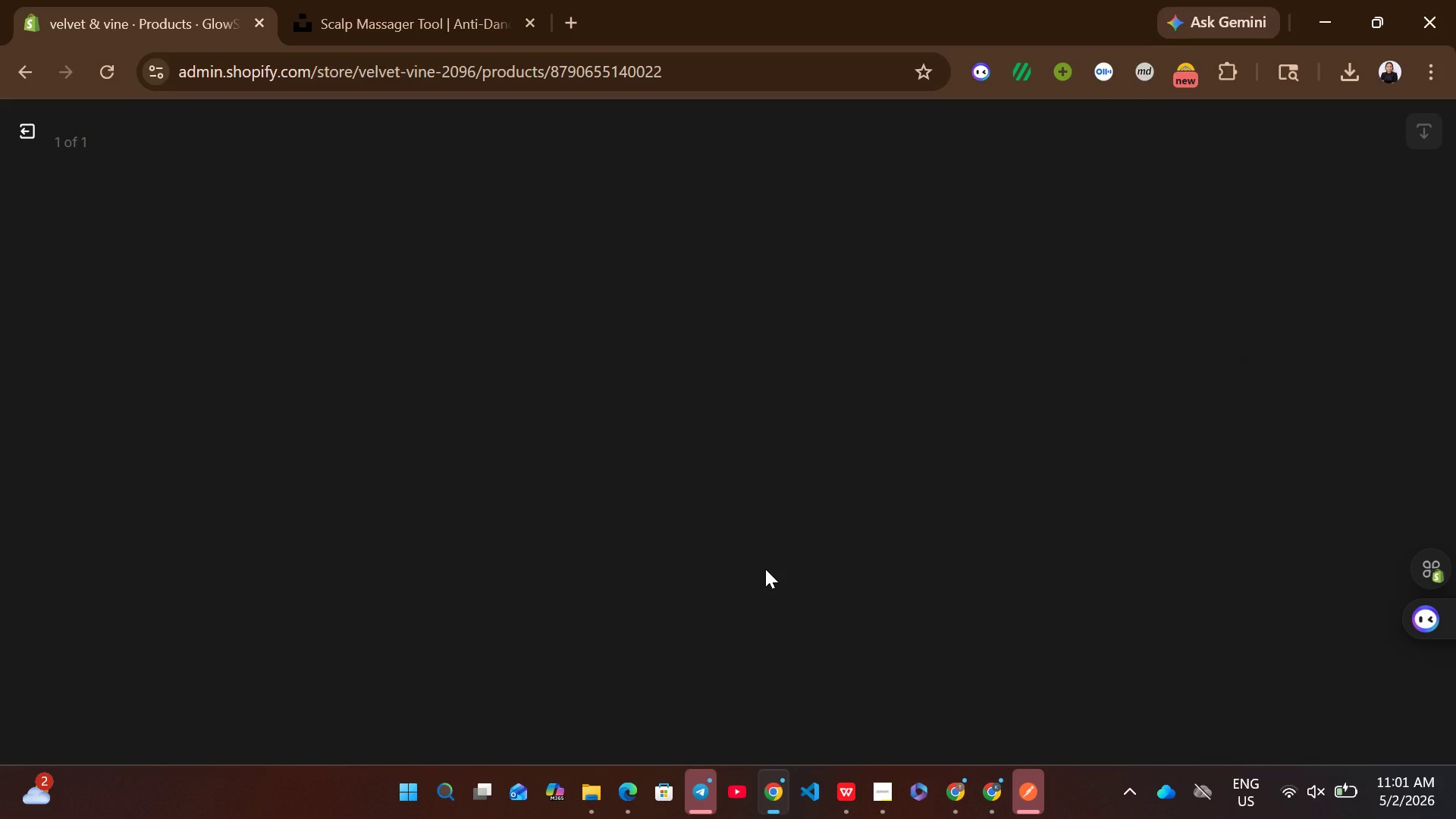 
left_click([1090, 384])
 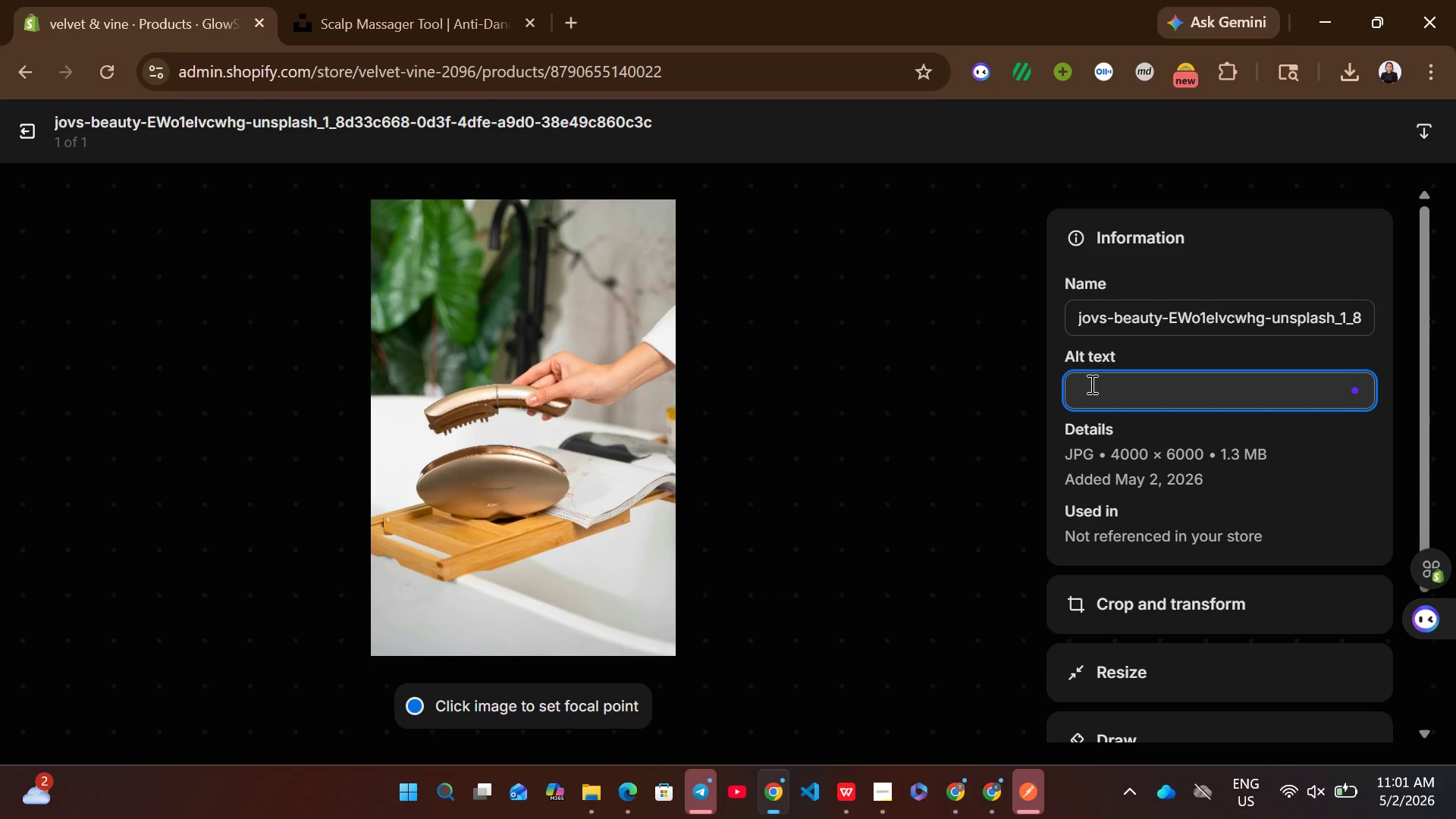 
key(Control+V)
 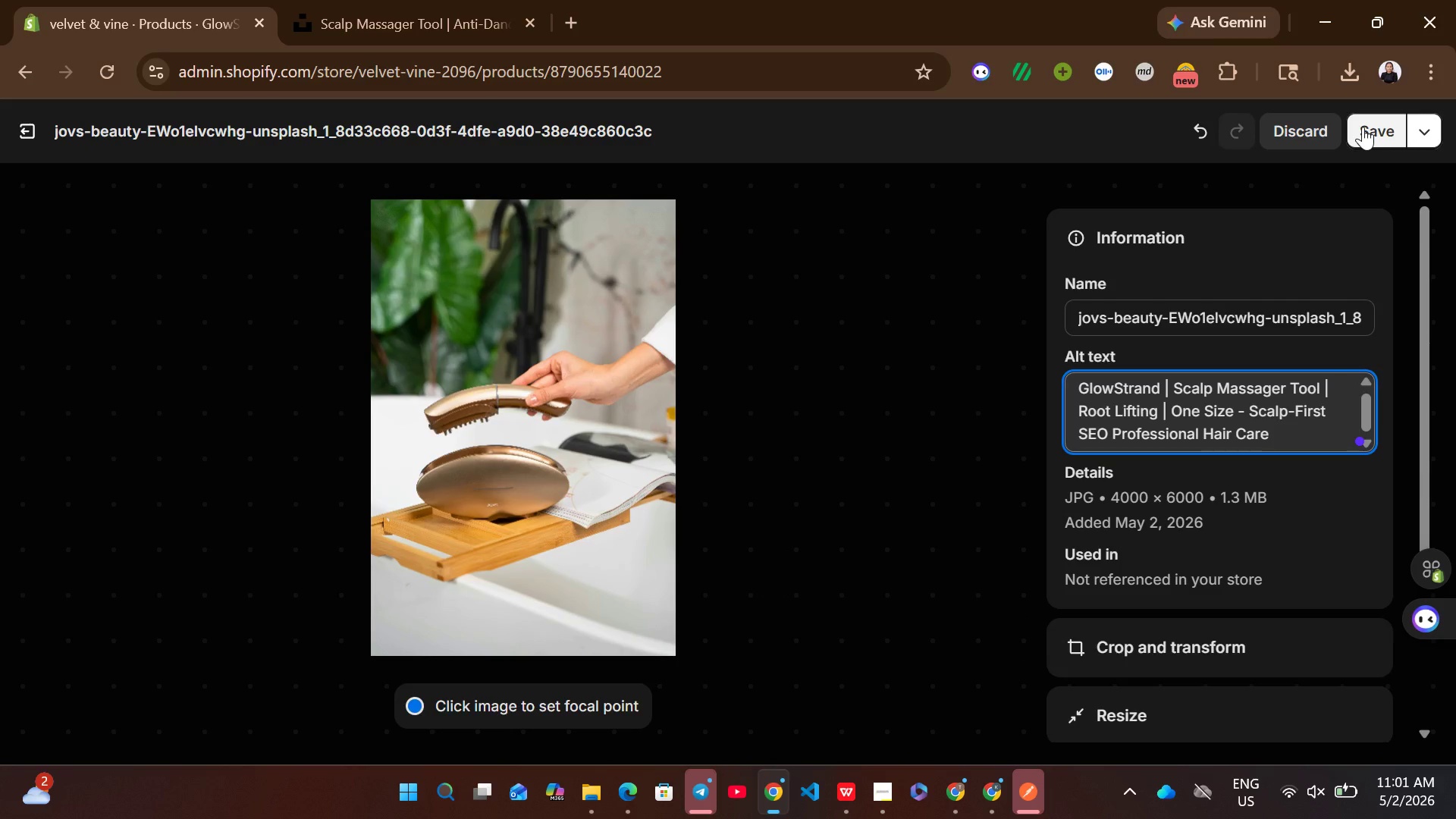 
left_click([1363, 127])
 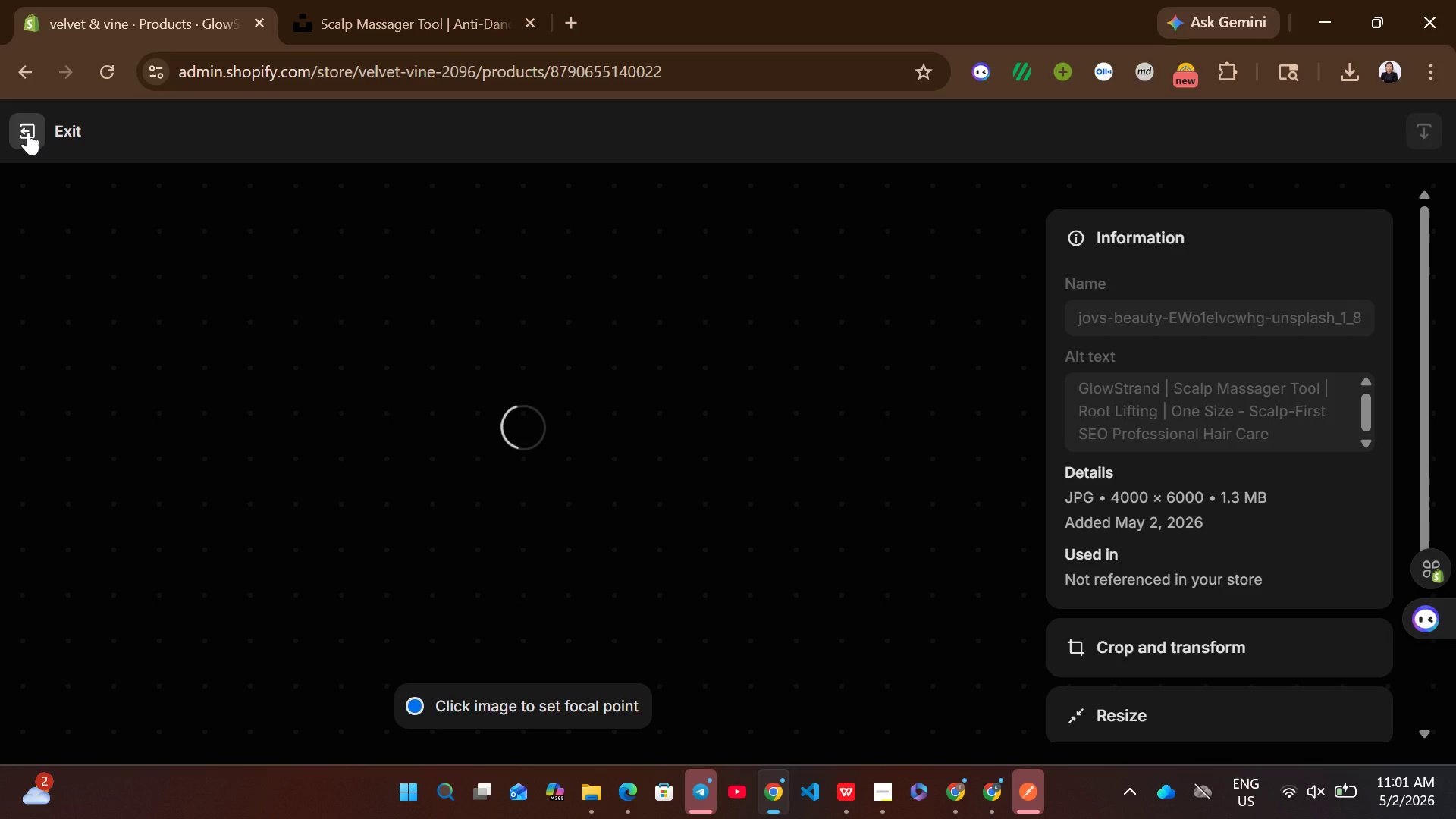 
left_click([28, 132])
 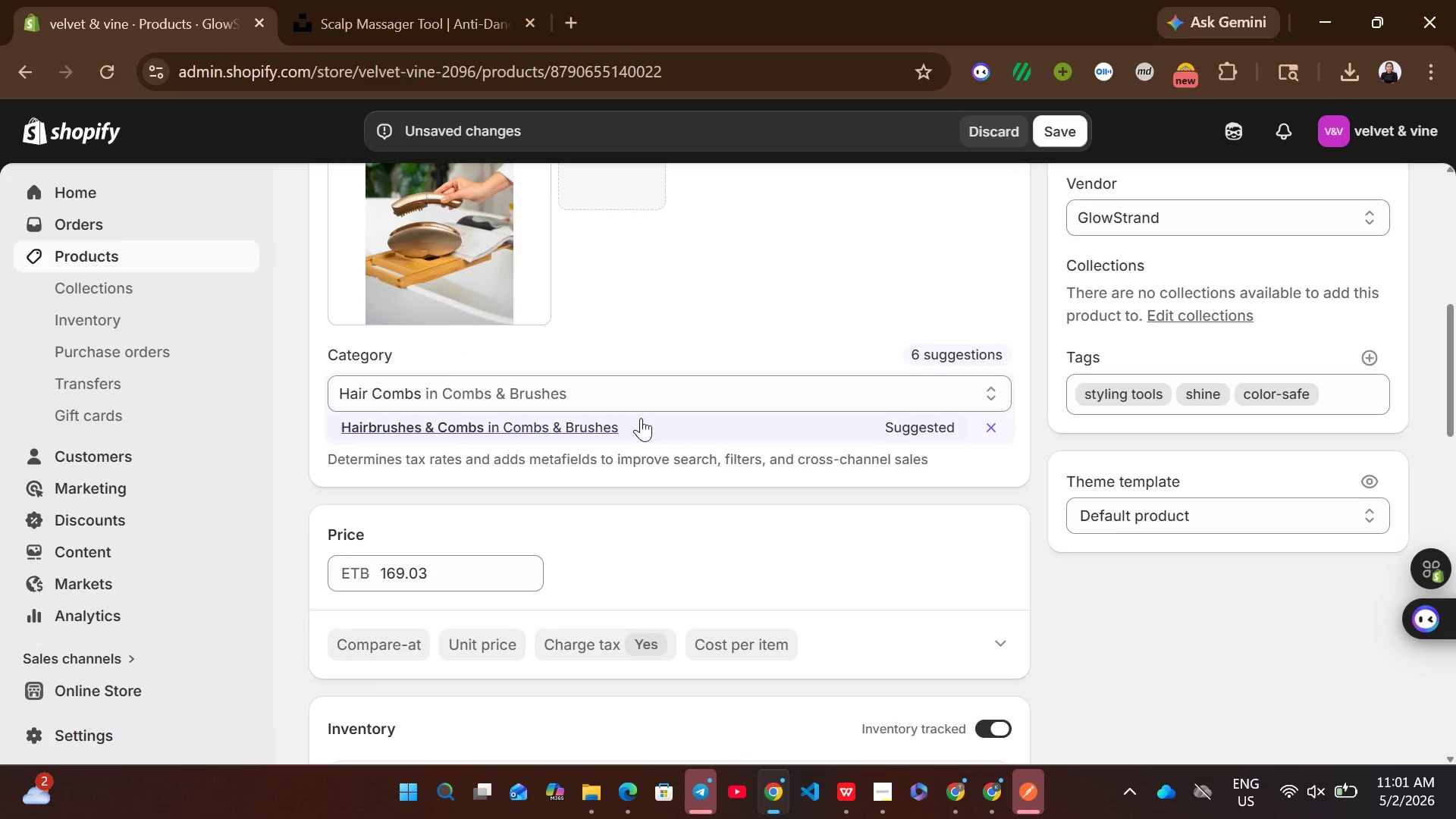 
left_click([637, 418])
 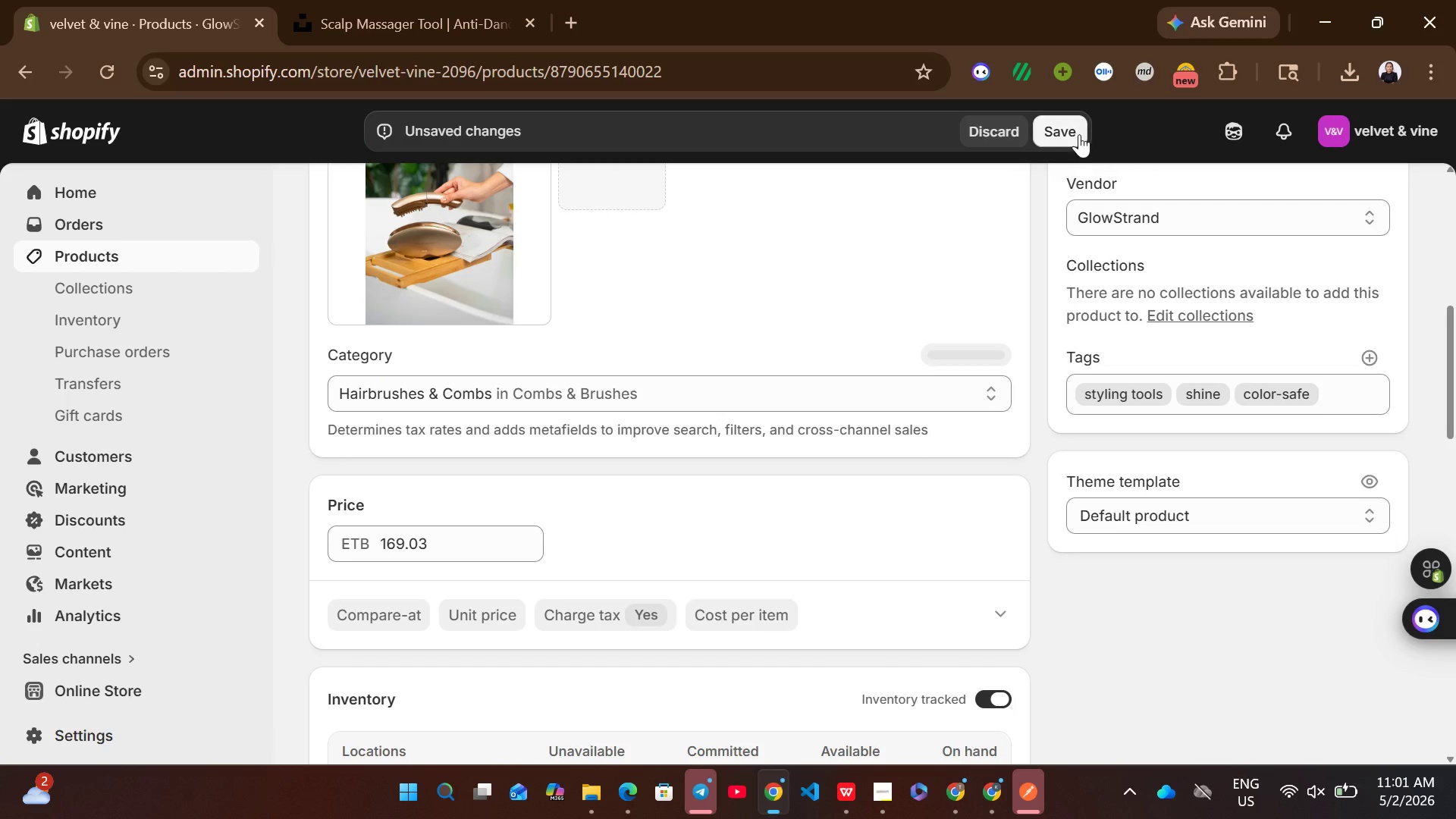 
left_click([1079, 132])
 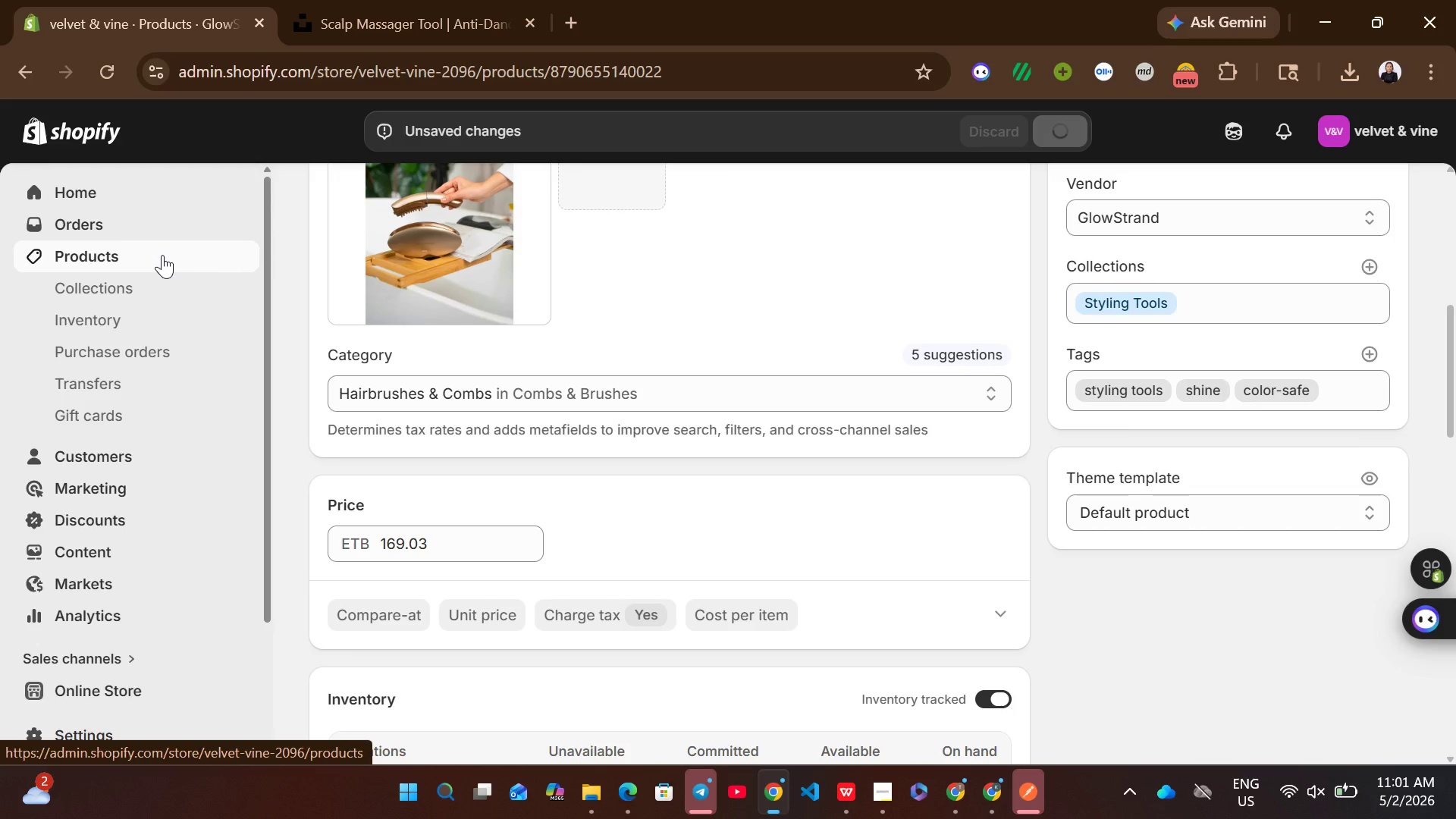 
left_click([162, 255])
 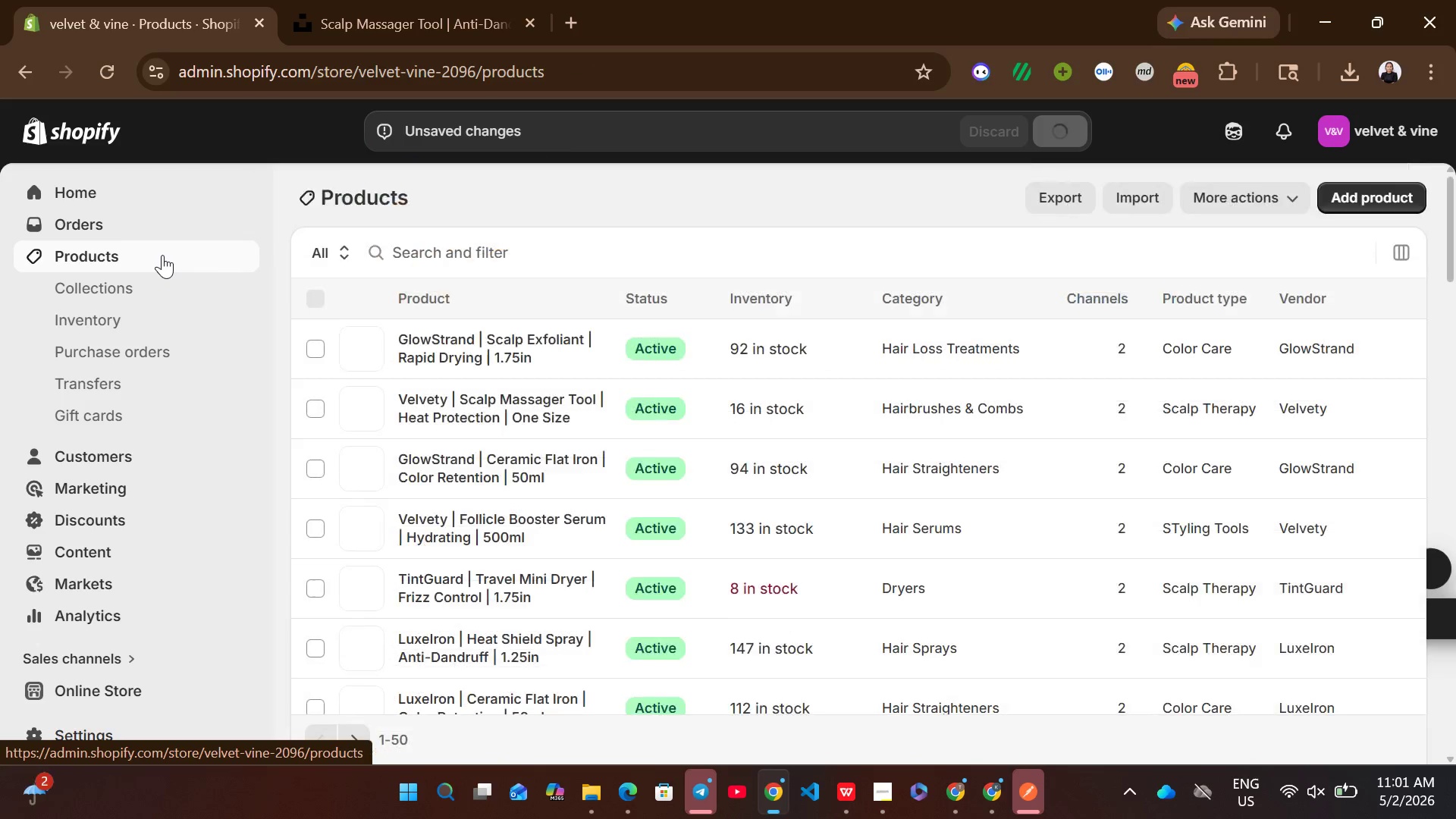 
mouse_move([527, 457])
 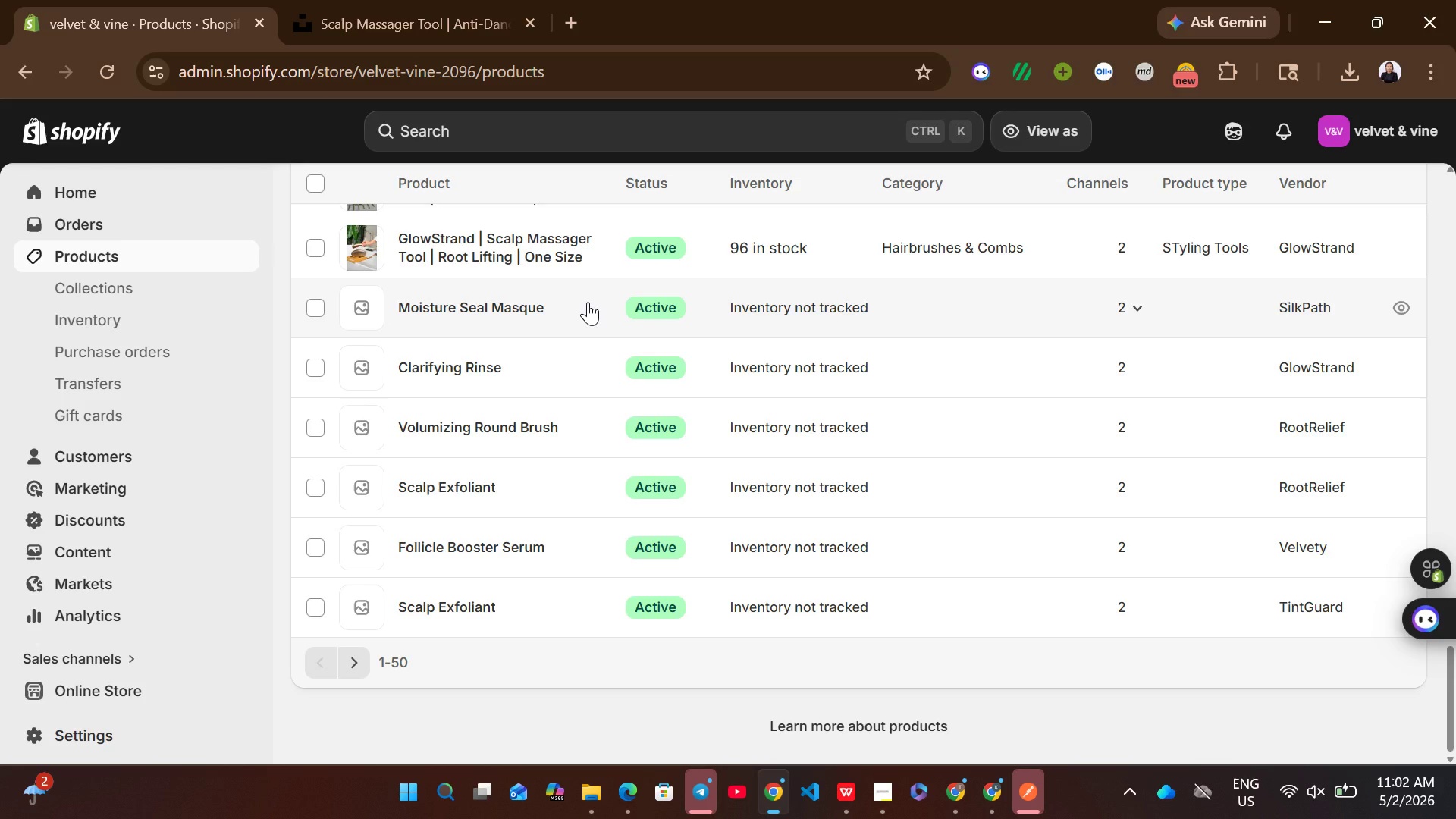 
left_click([588, 302])
 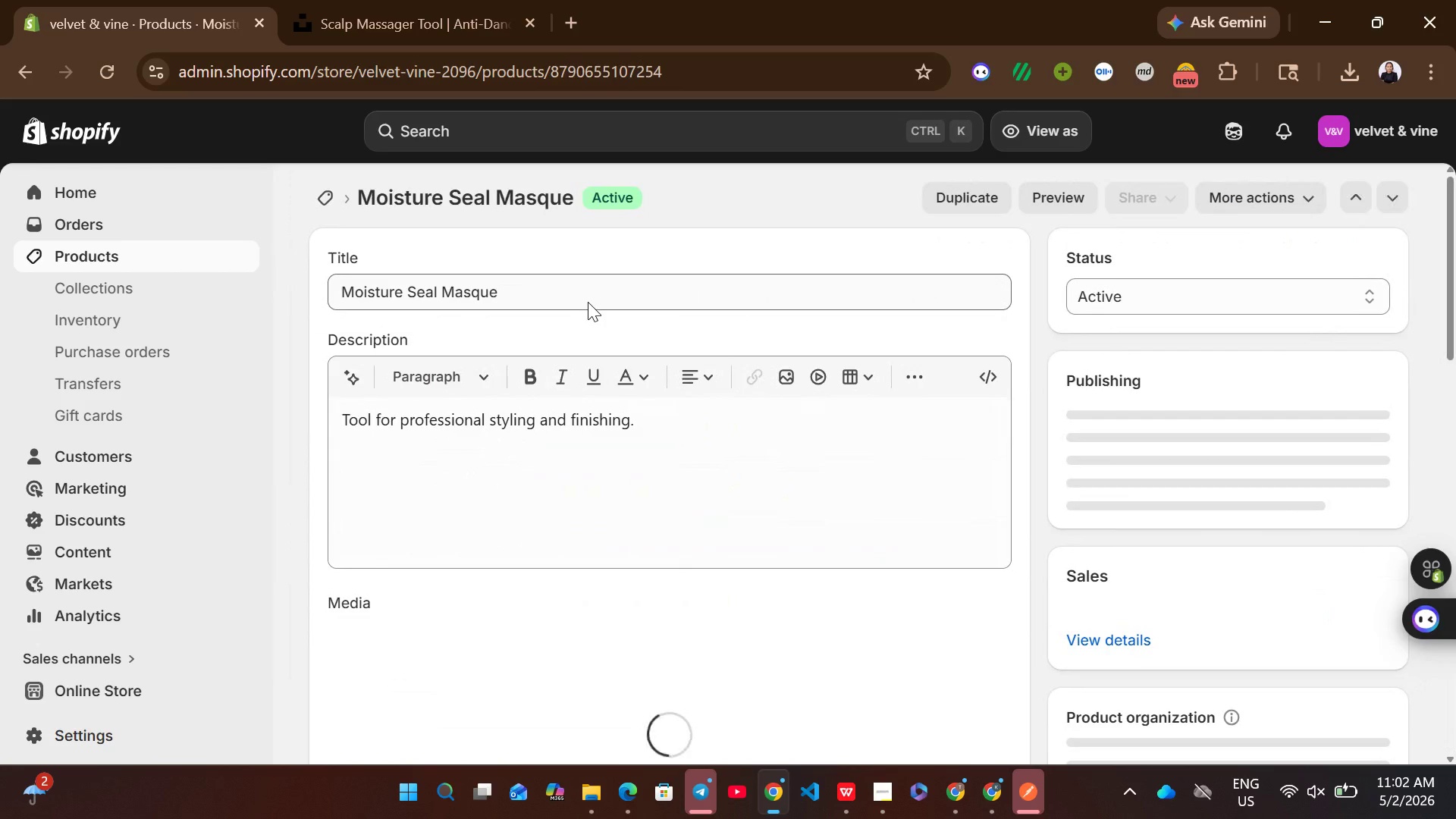 
left_click([607, 463])
 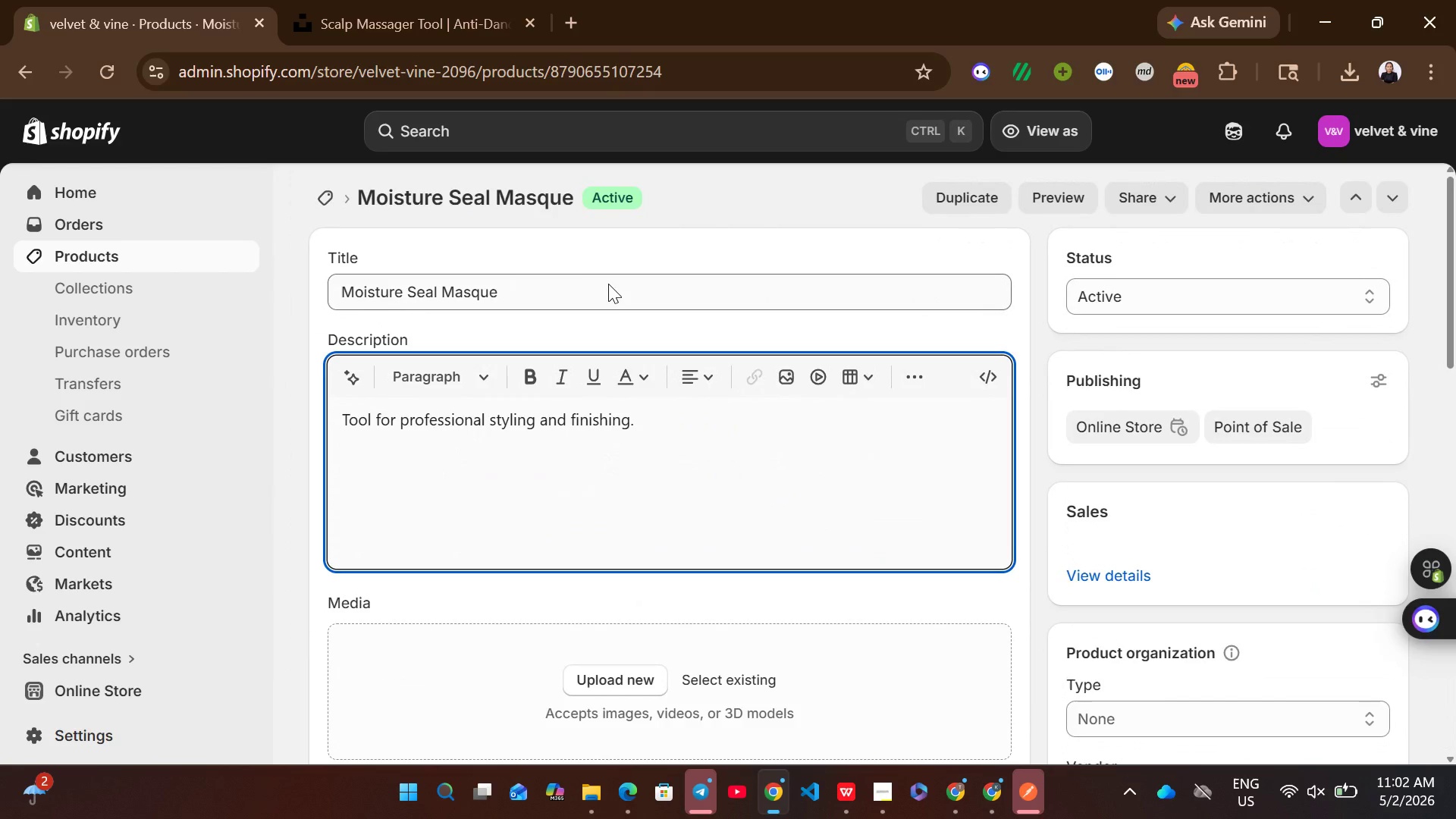 
left_click([608, 284])
 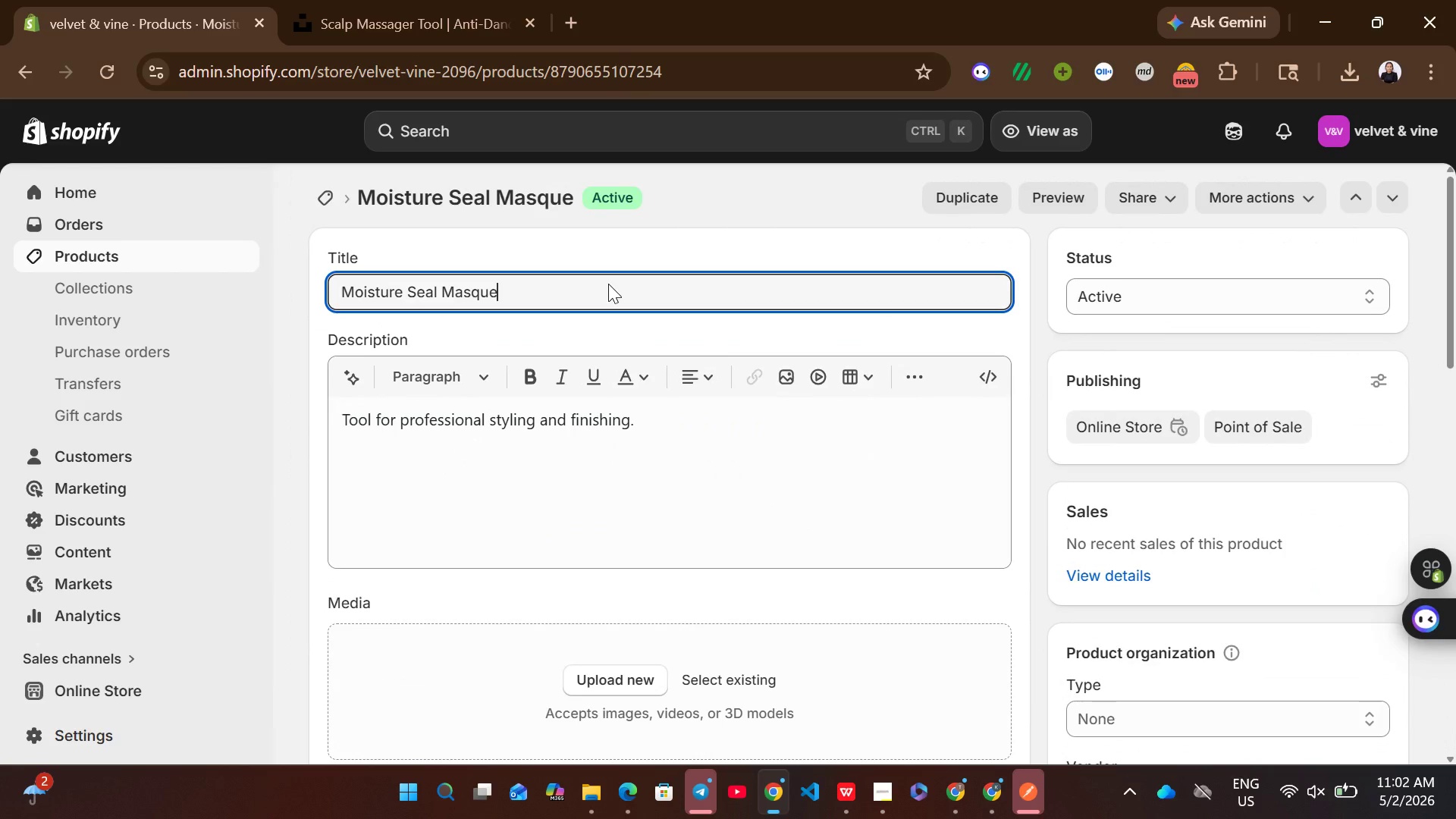 
key(Control+A)
 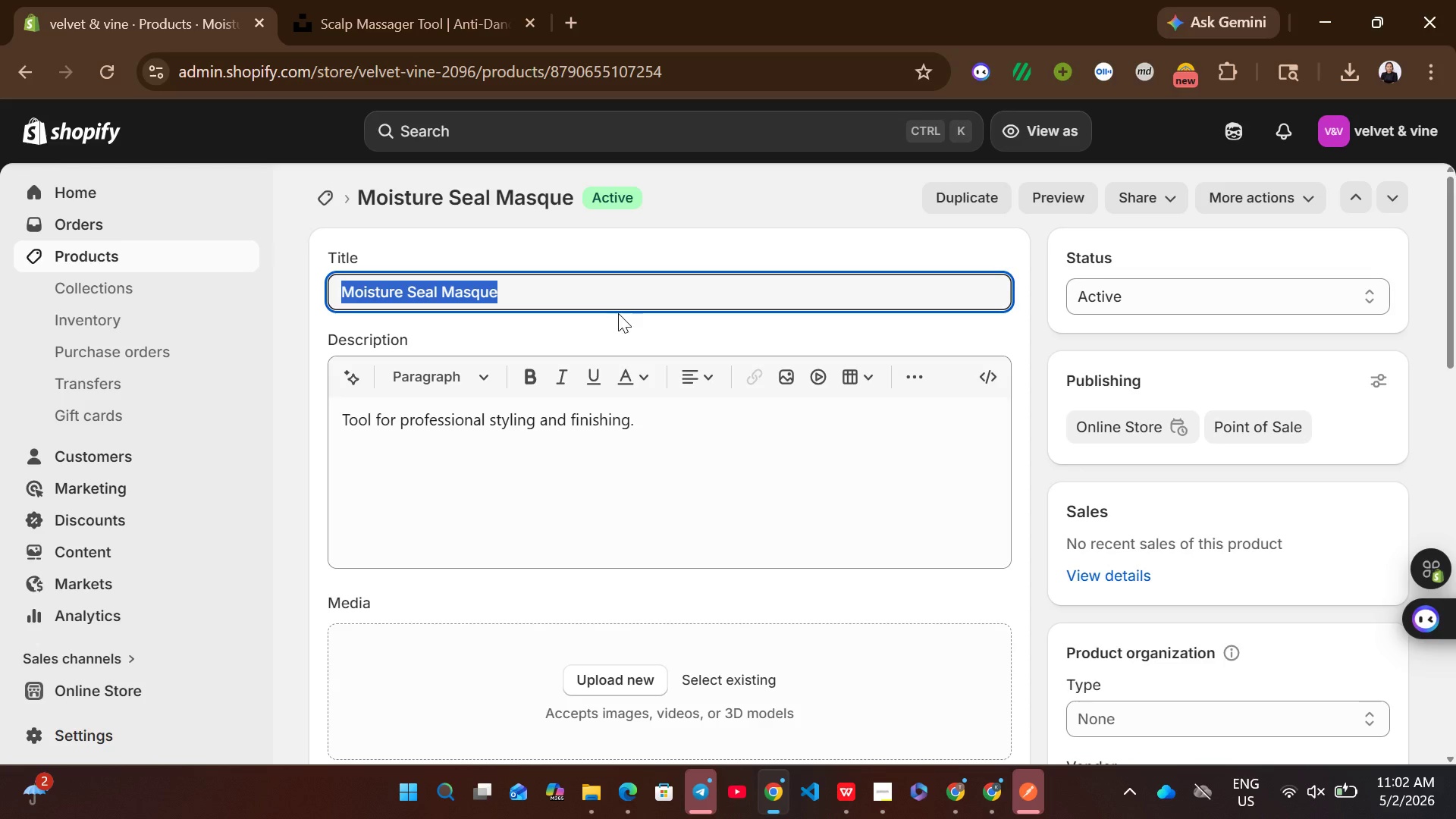 
wait(6.16)
 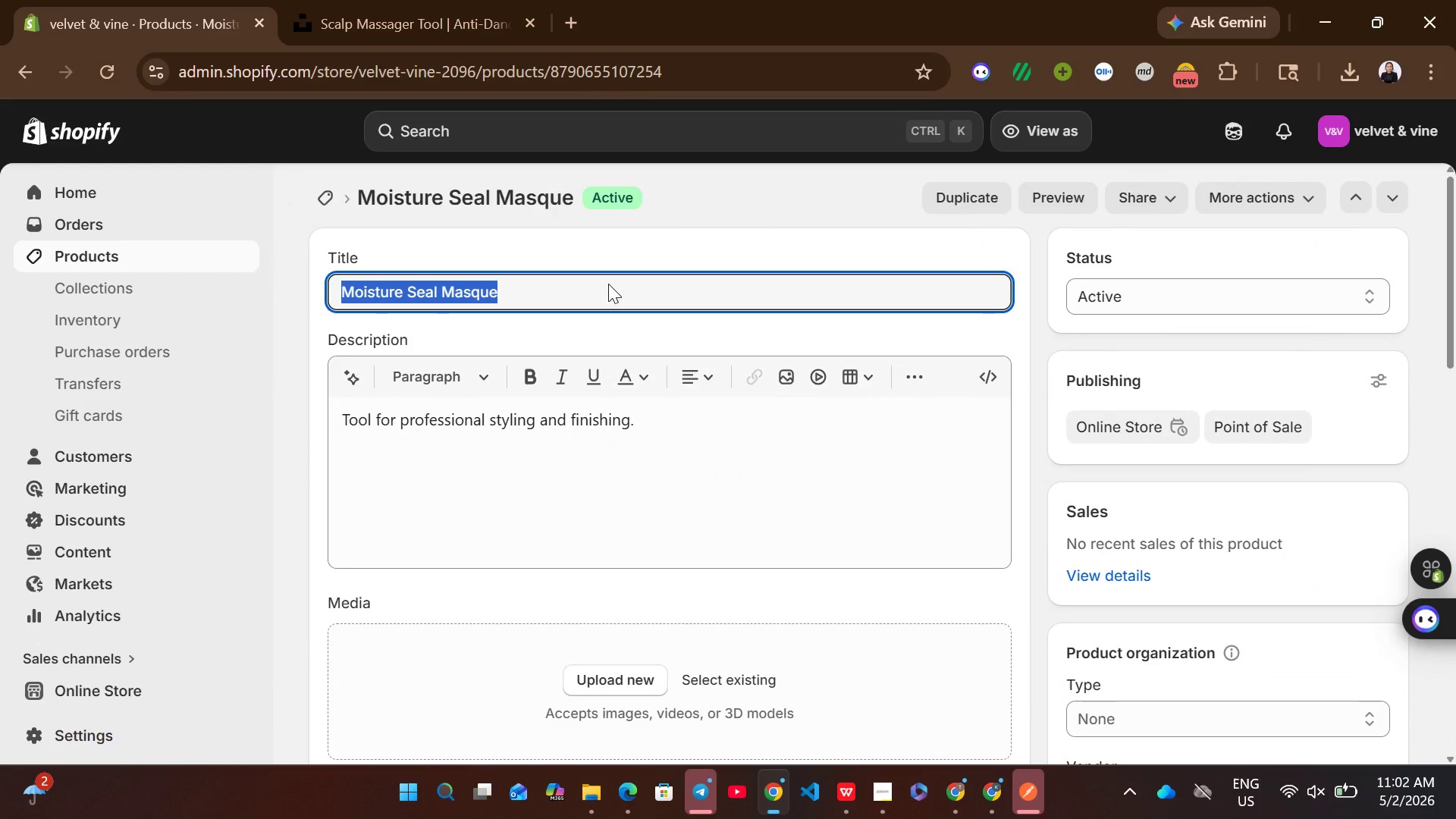 
left_click([845, 787])
 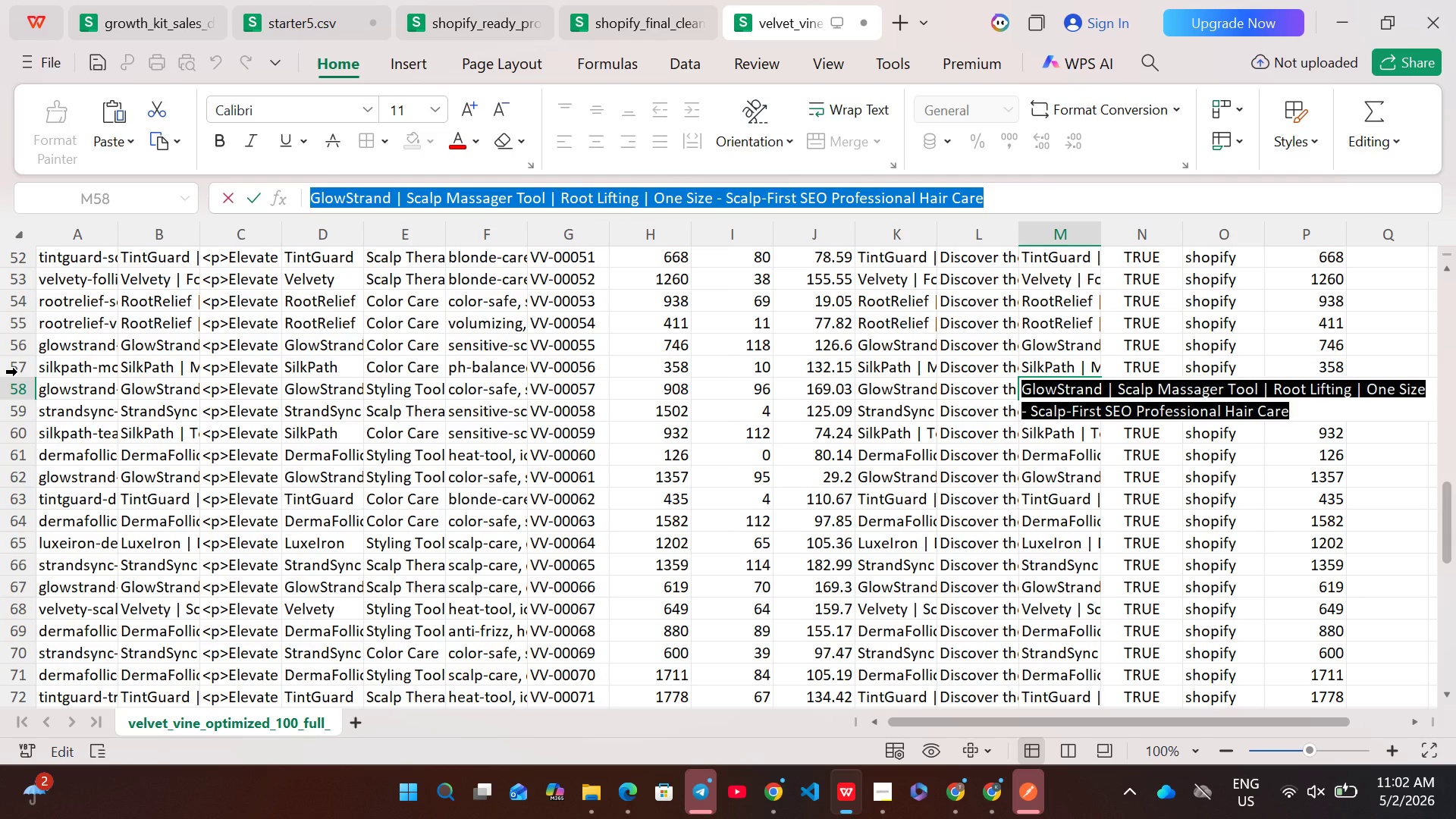 
left_click([17, 372])
 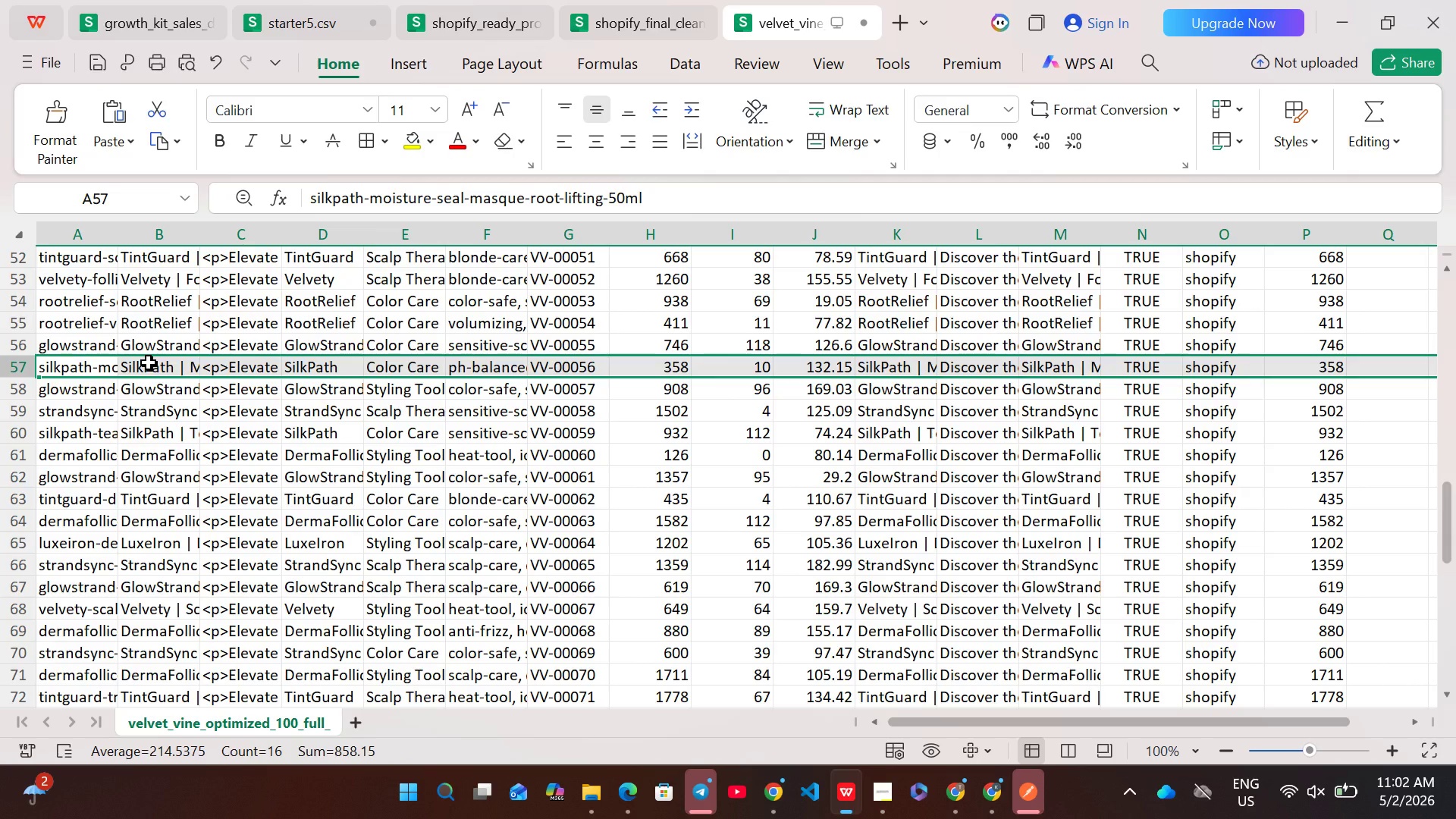 
double_click([149, 362])
 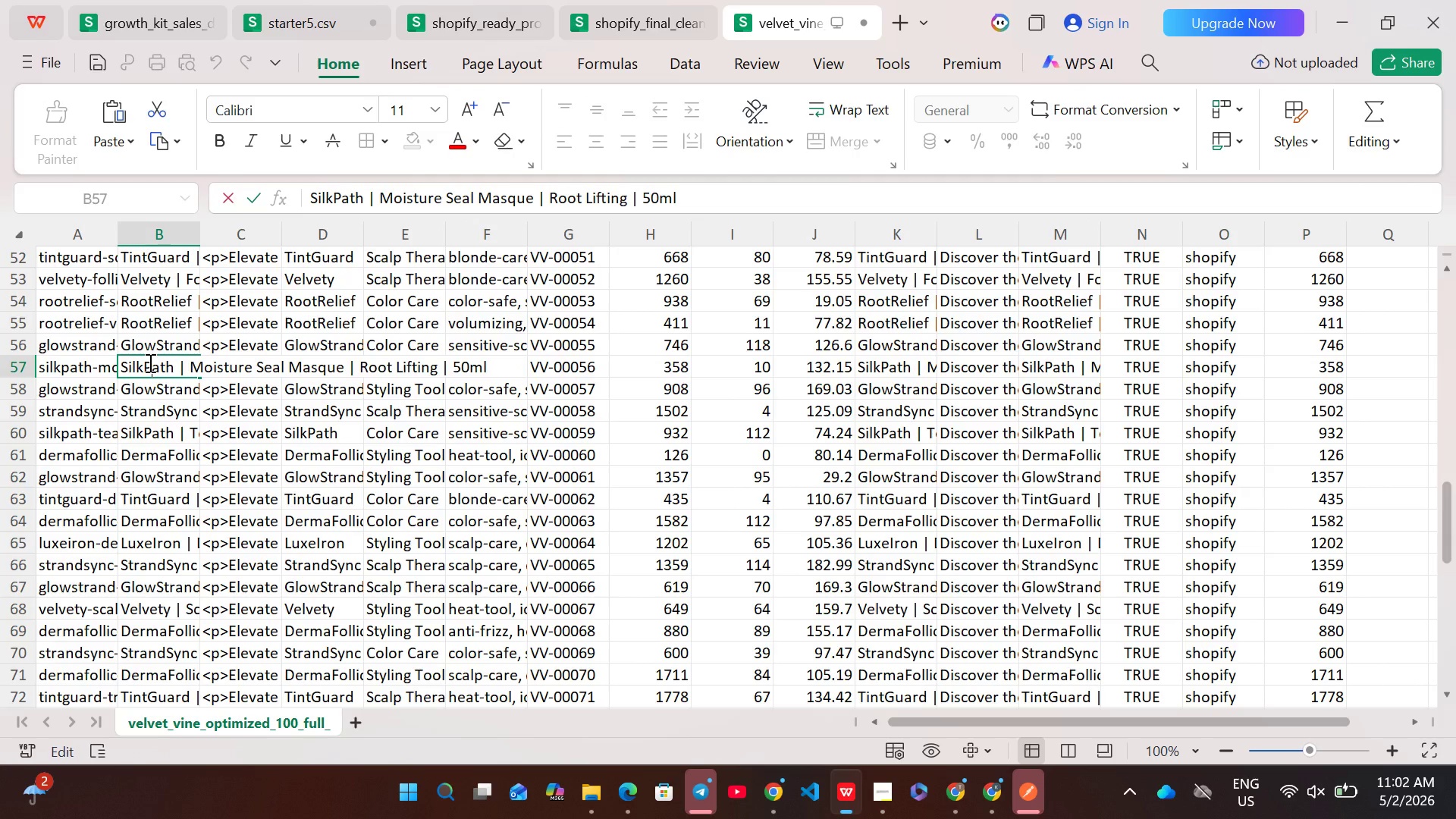 
key(Control+A)
 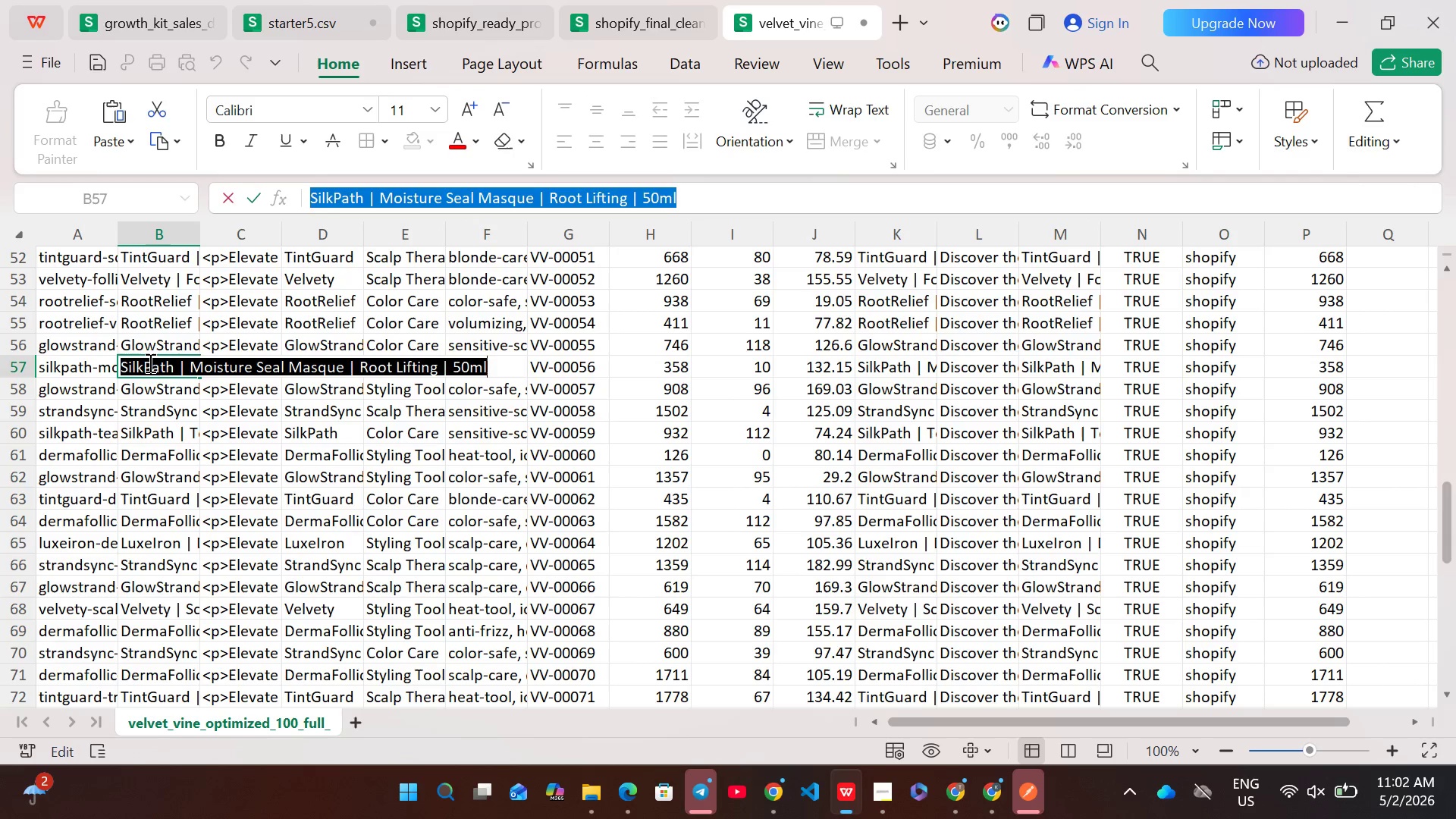 
key(Control+ControlLeft)
 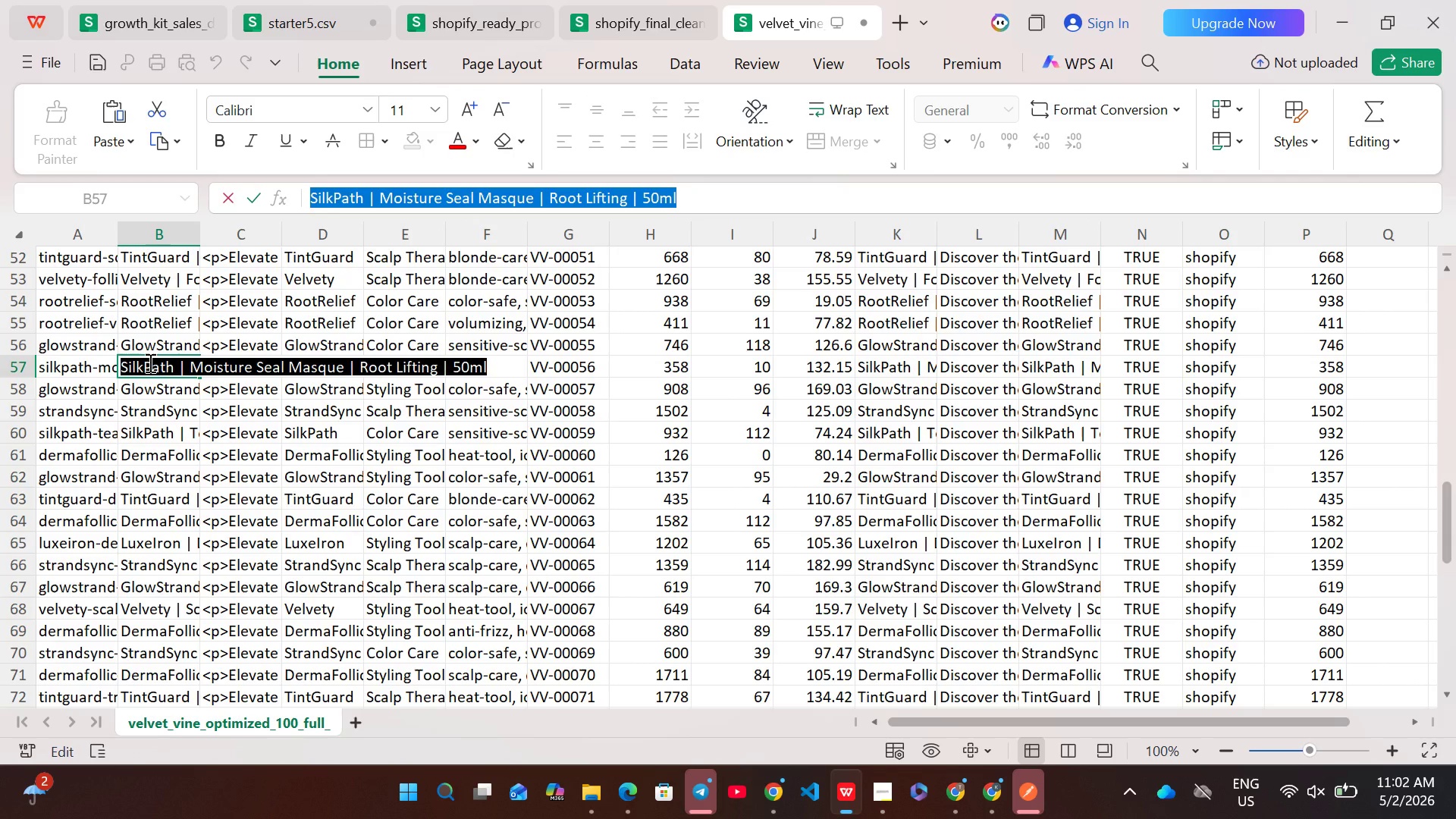 
key(Control+C)
 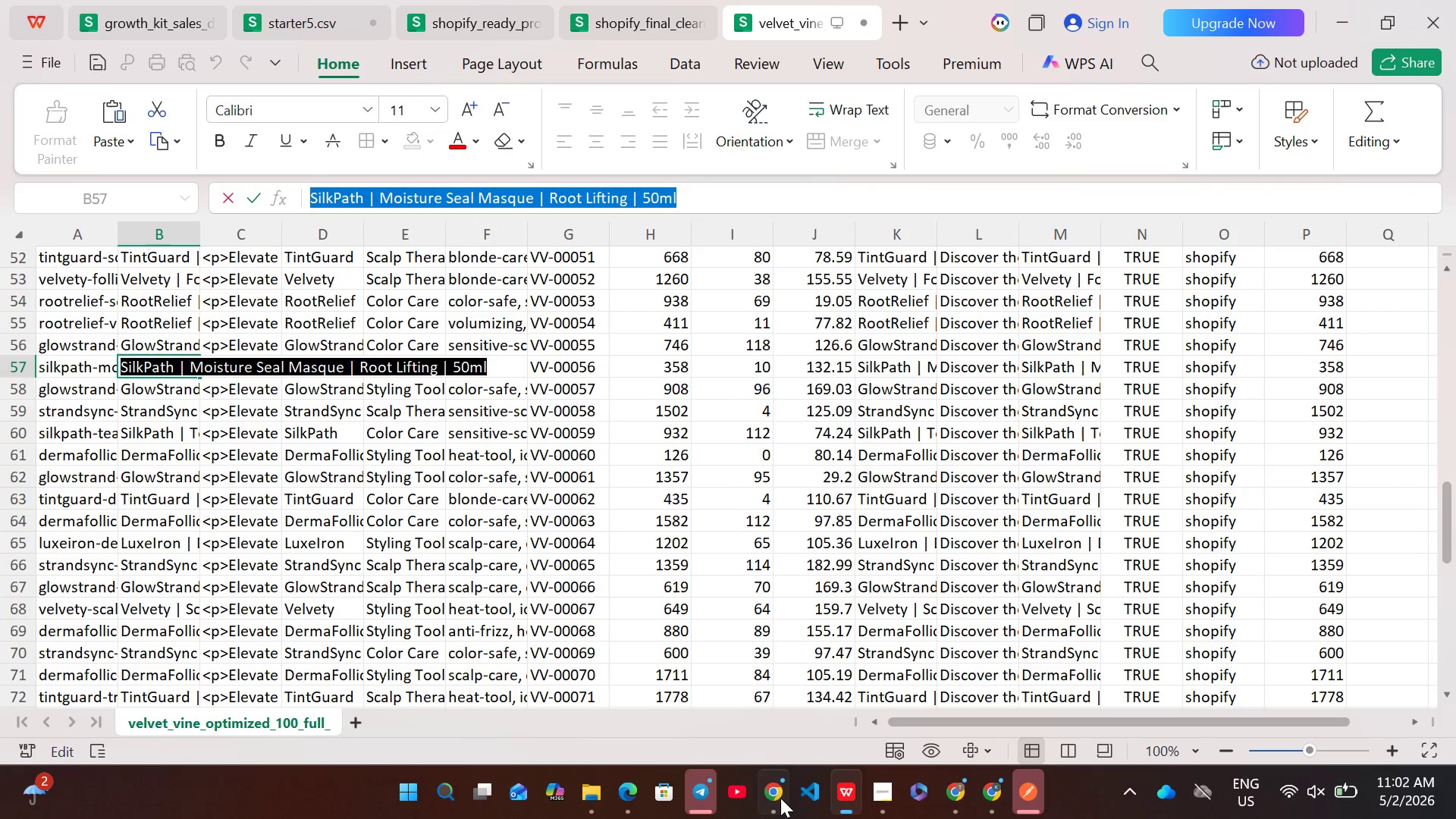 
left_click([780, 798])
 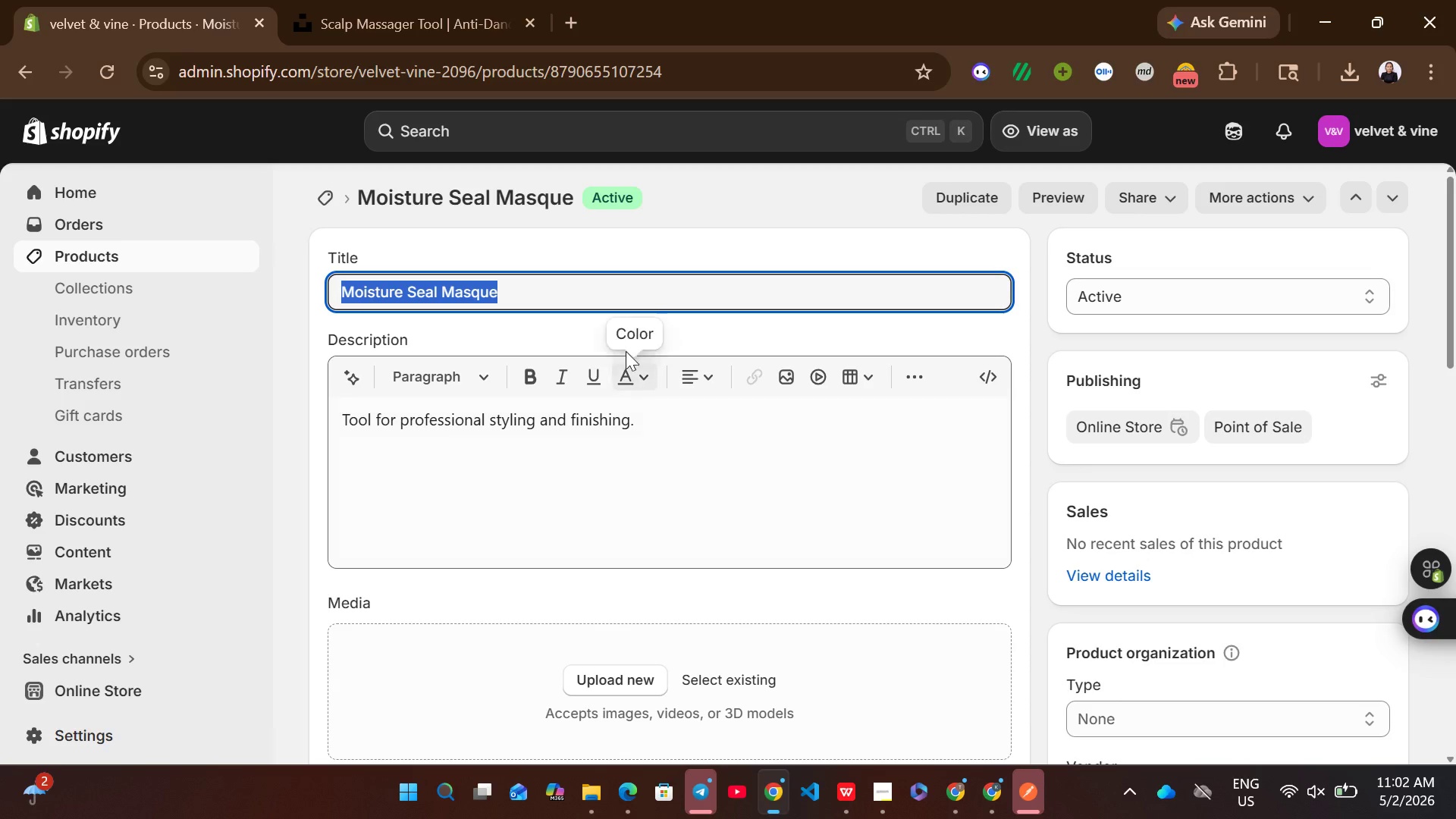 
key(Control+V)
 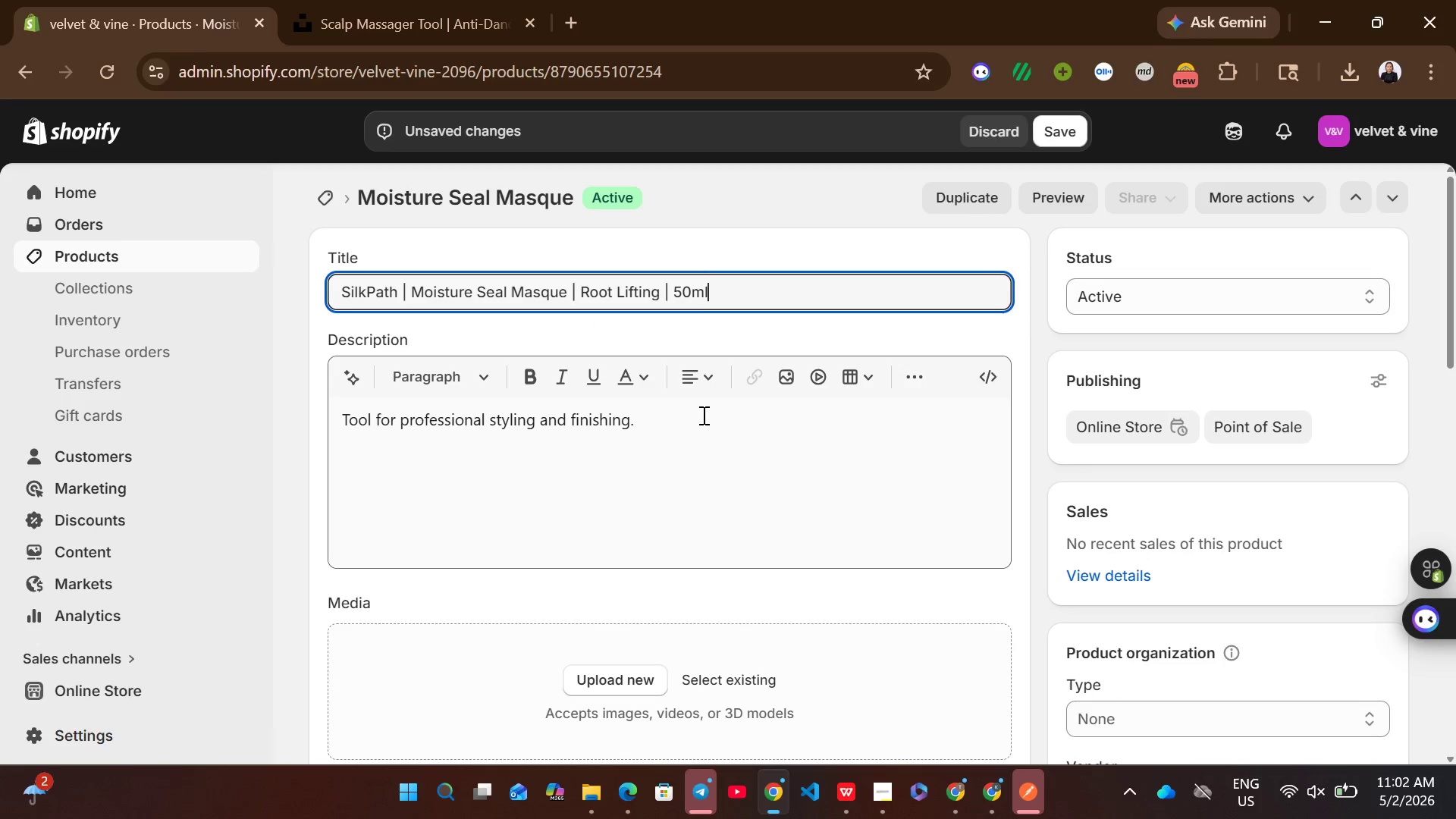 
left_click([702, 415])
 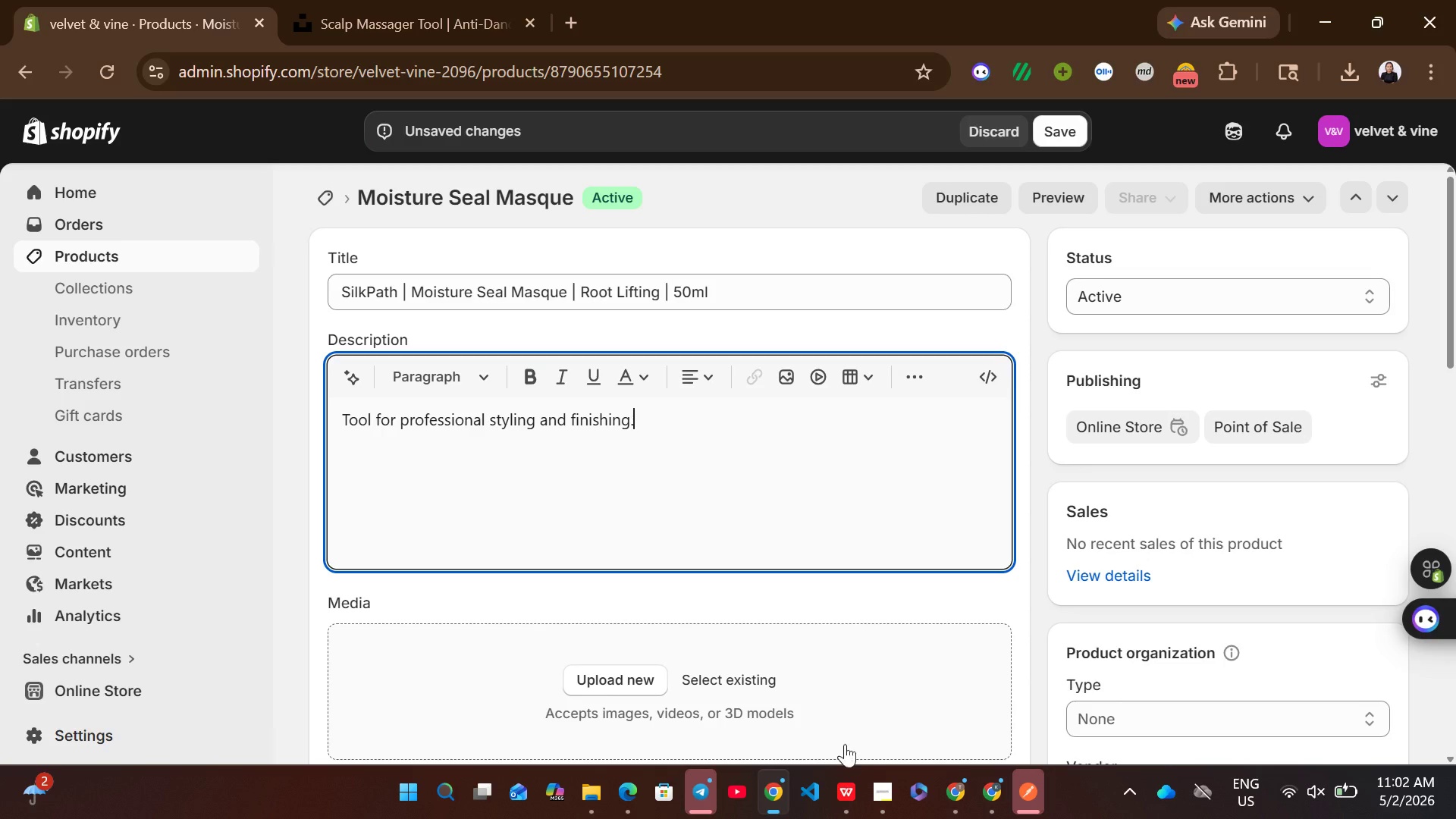 
left_click([844, 782])
 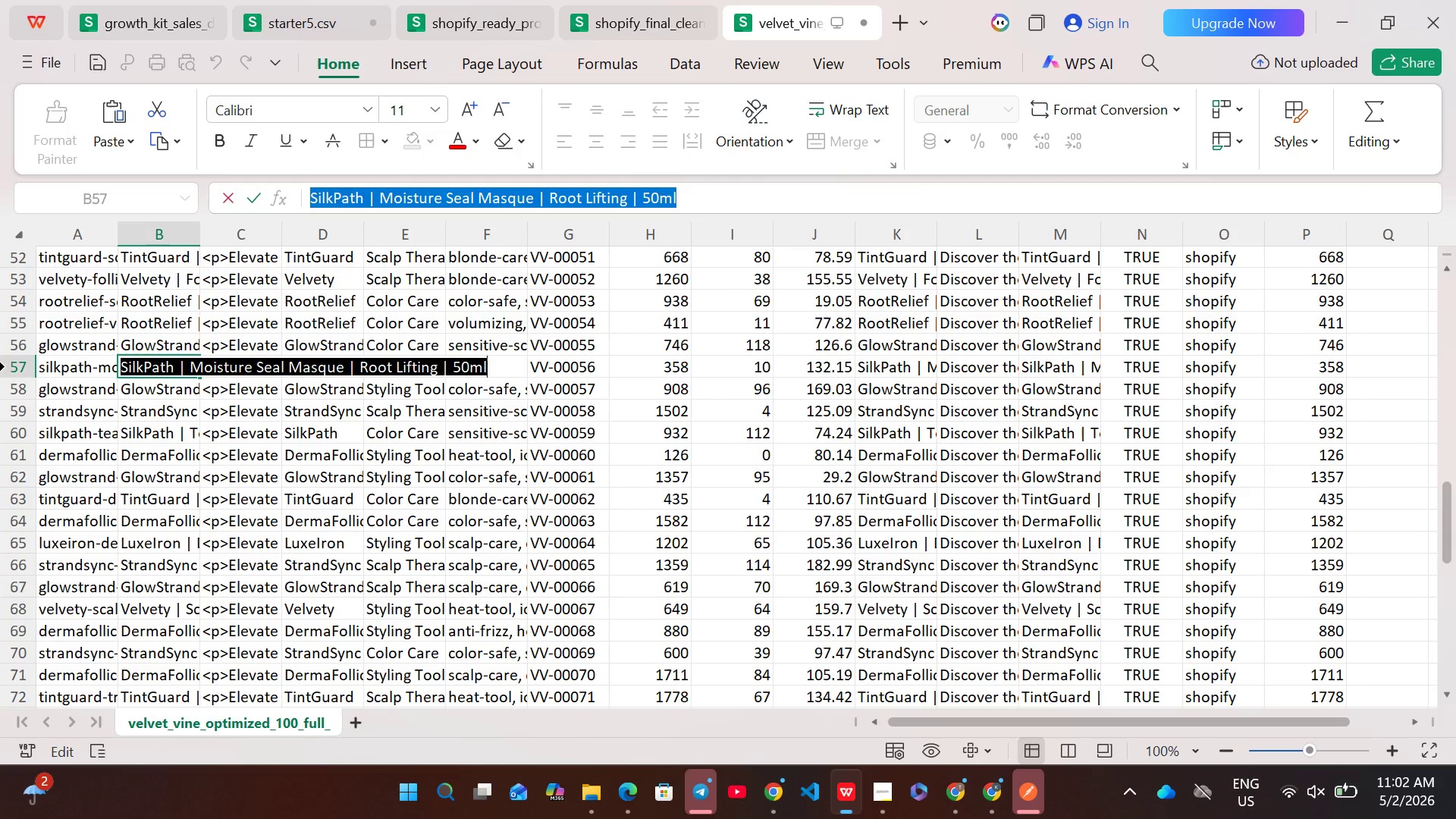 
left_click([7, 372])
 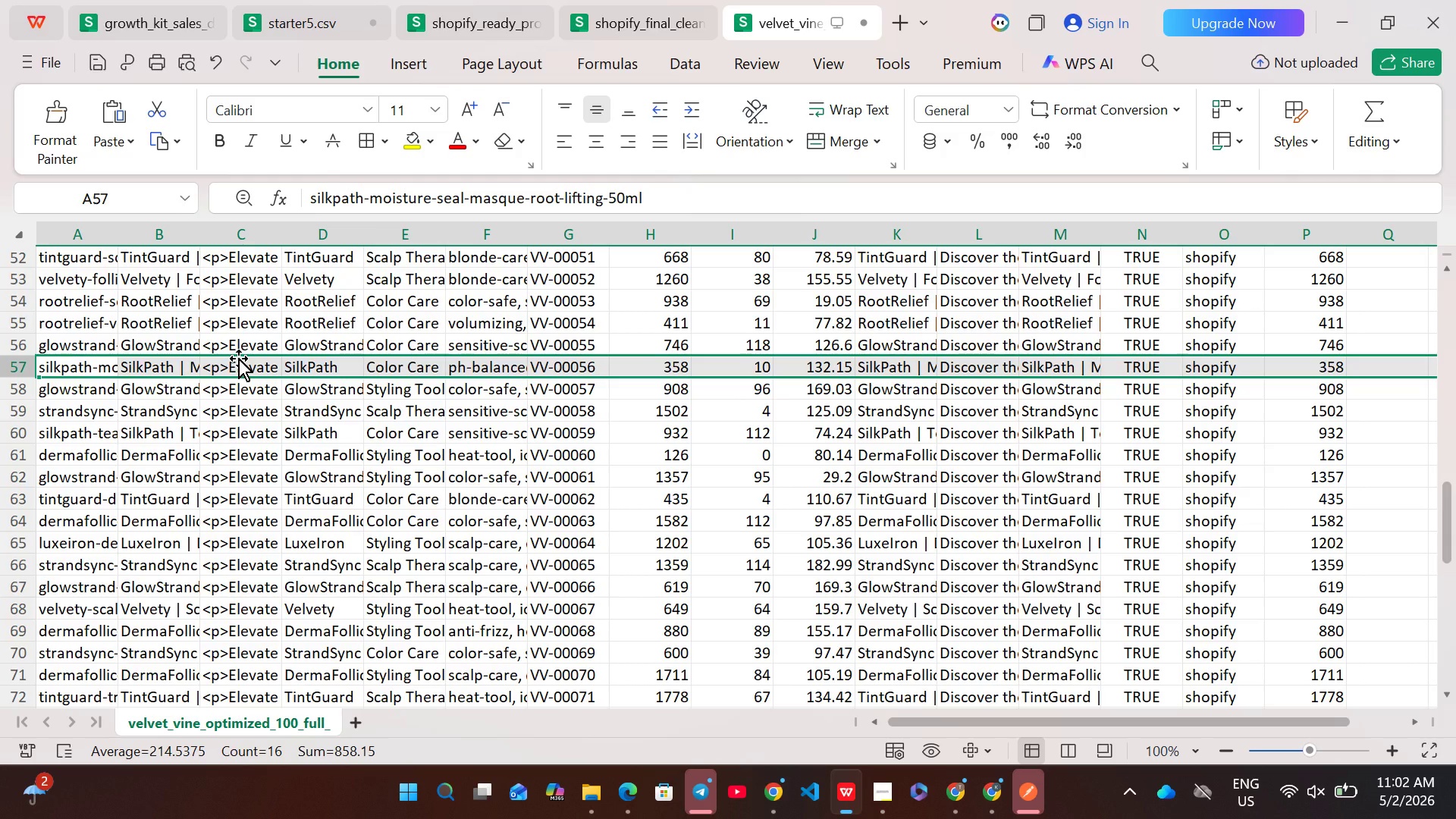 
double_click([238, 358])
 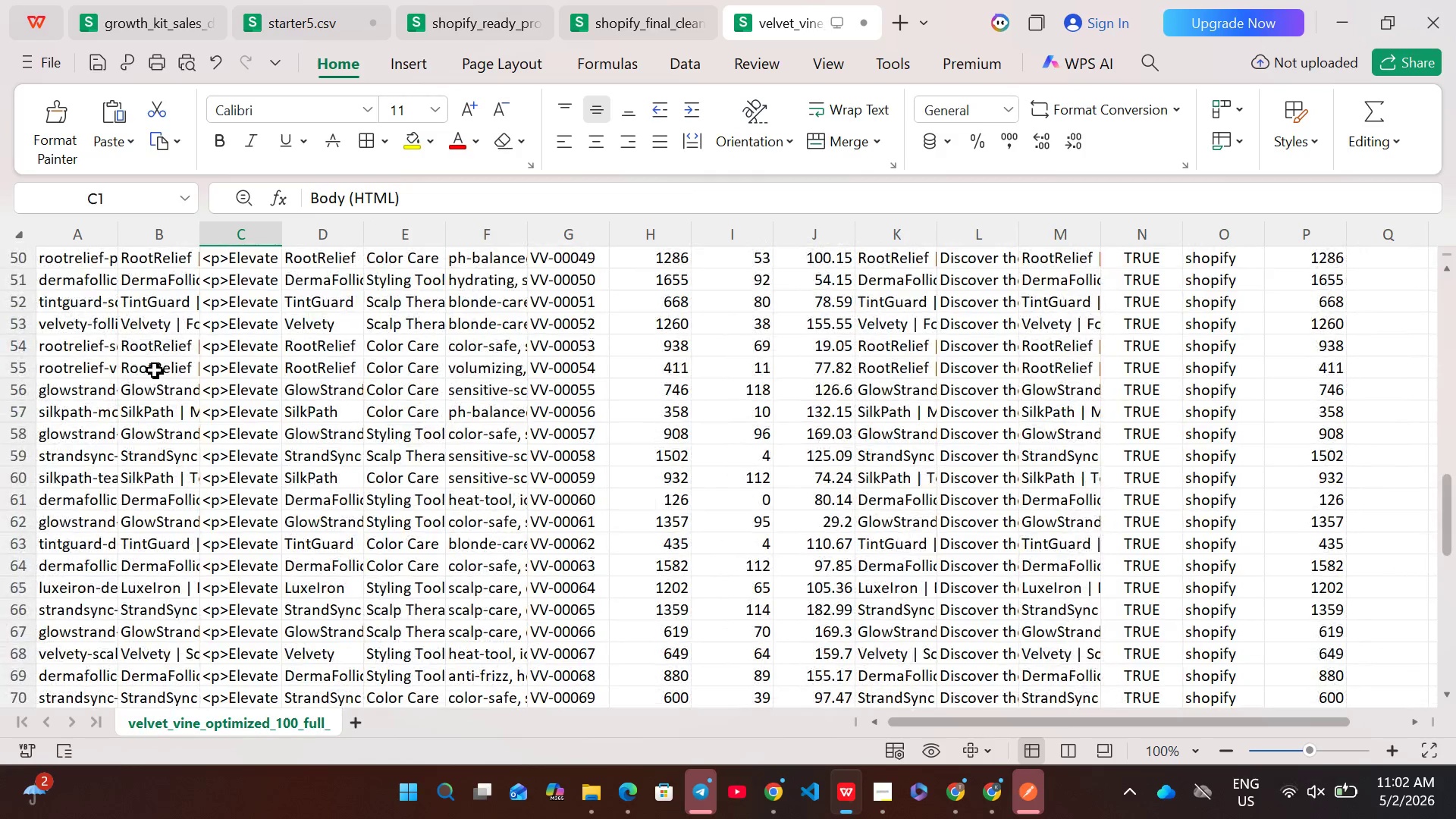 
wait(5.77)
 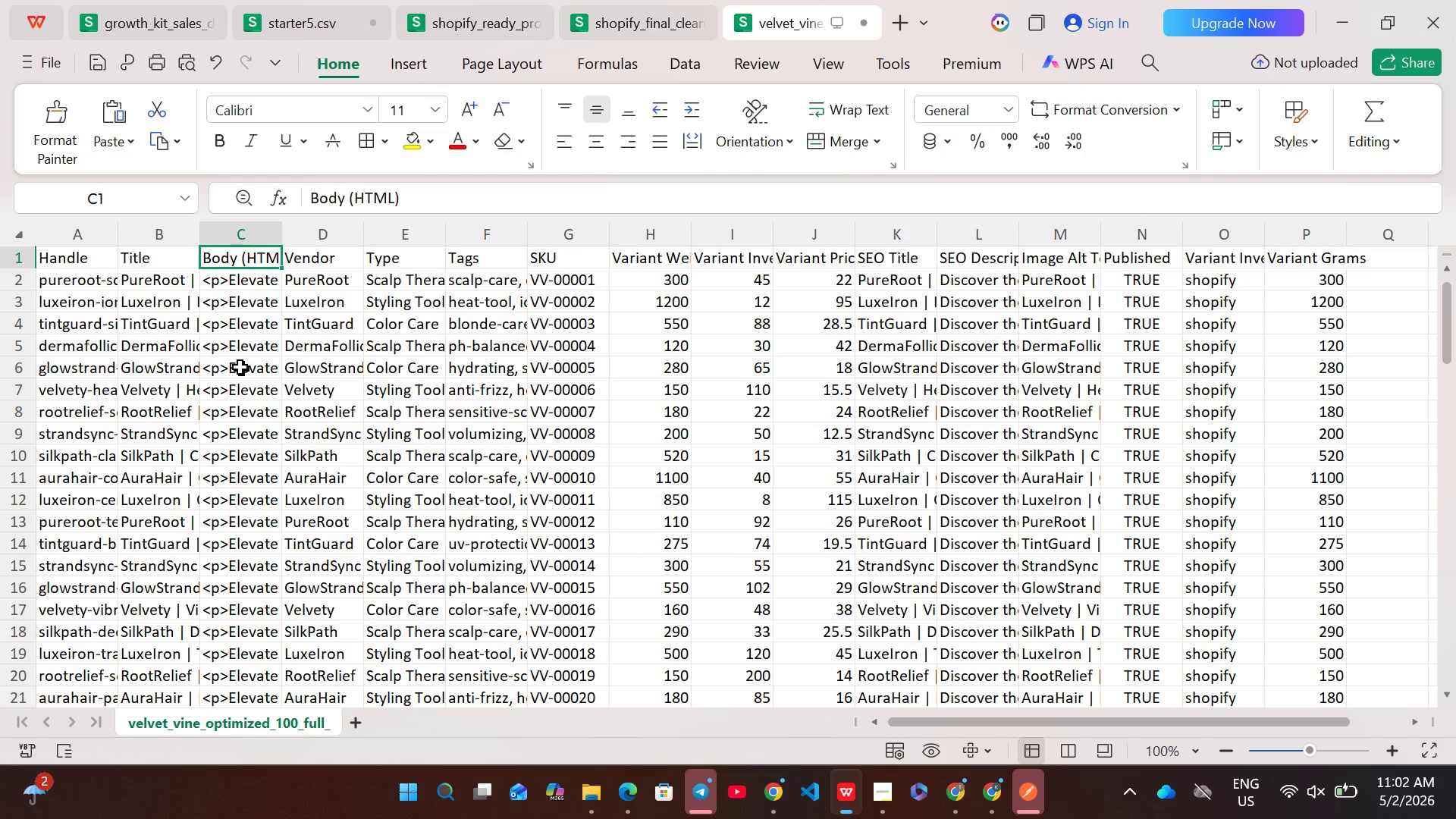 
left_click([15, 414])
 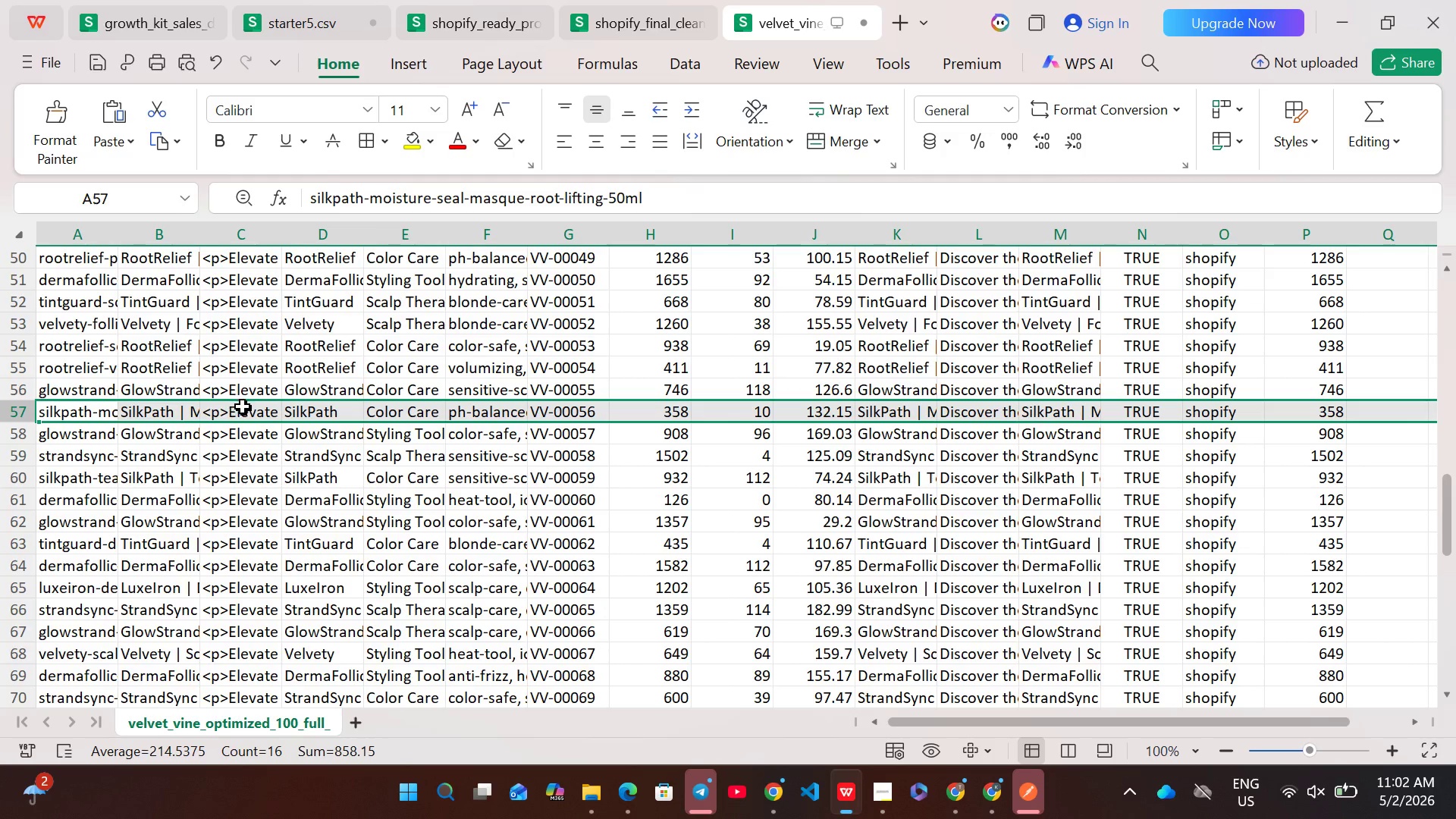 
double_click([243, 406])
 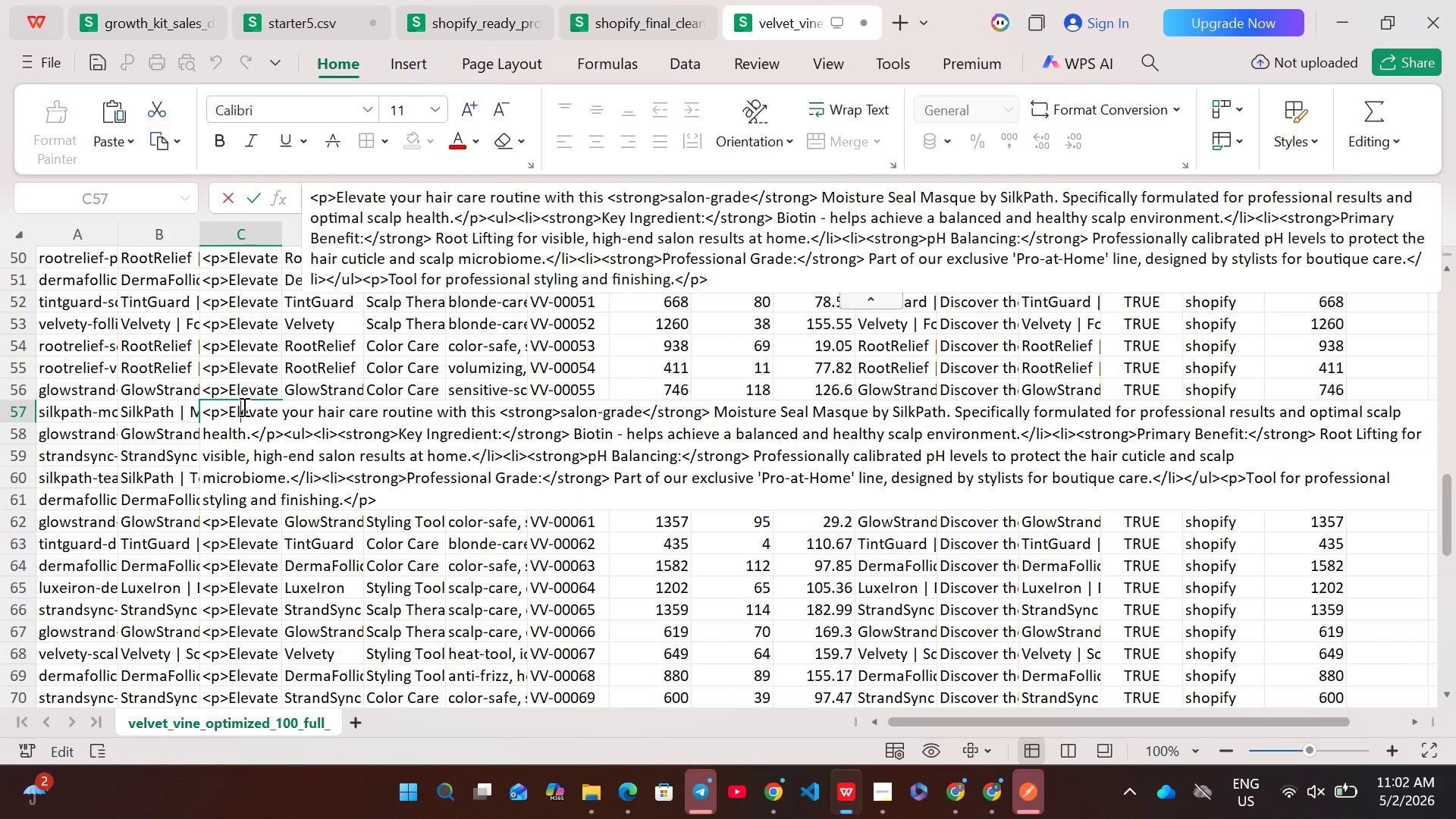 
key(Control+A)
 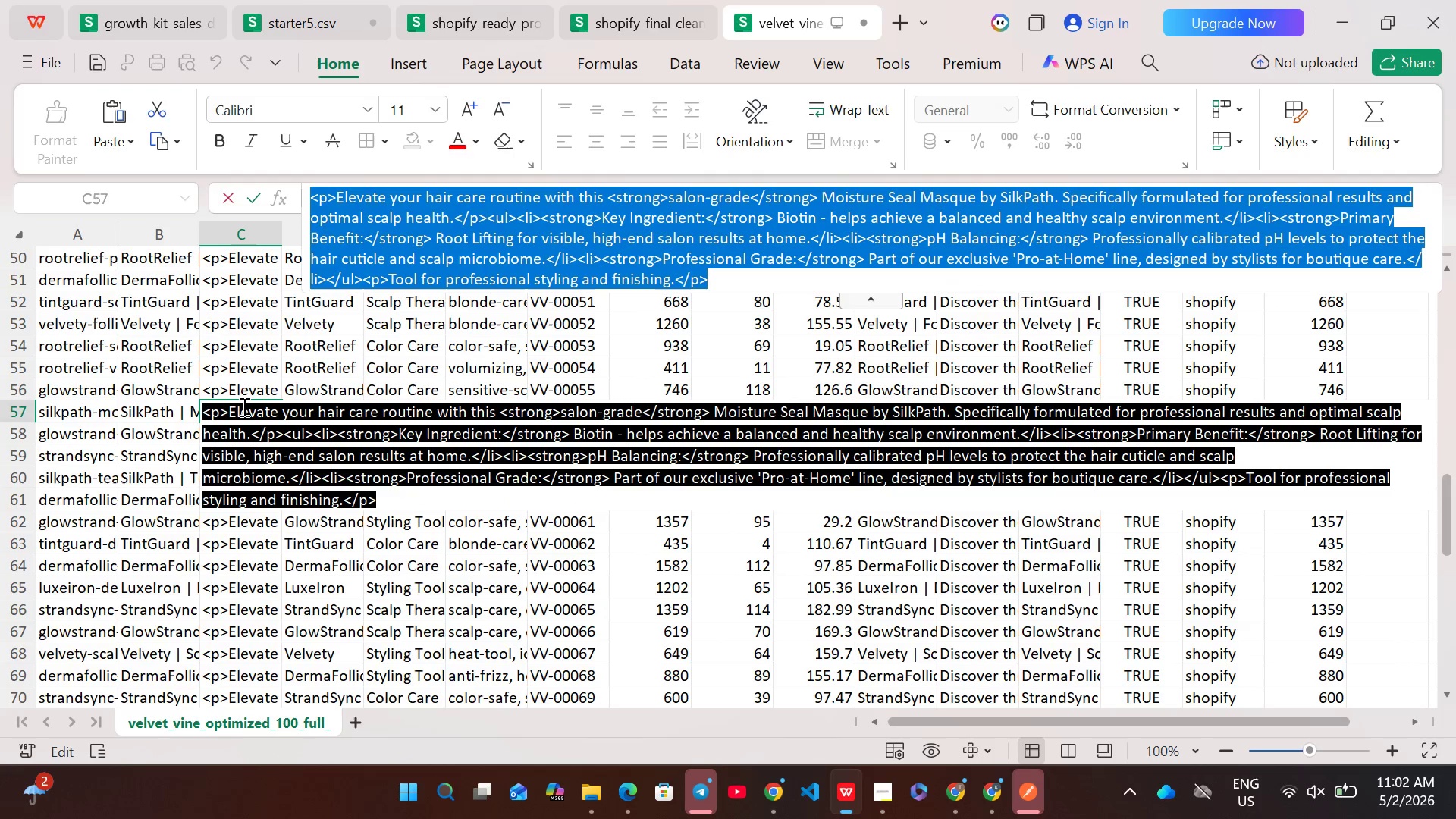 
key(Control+ControlLeft)
 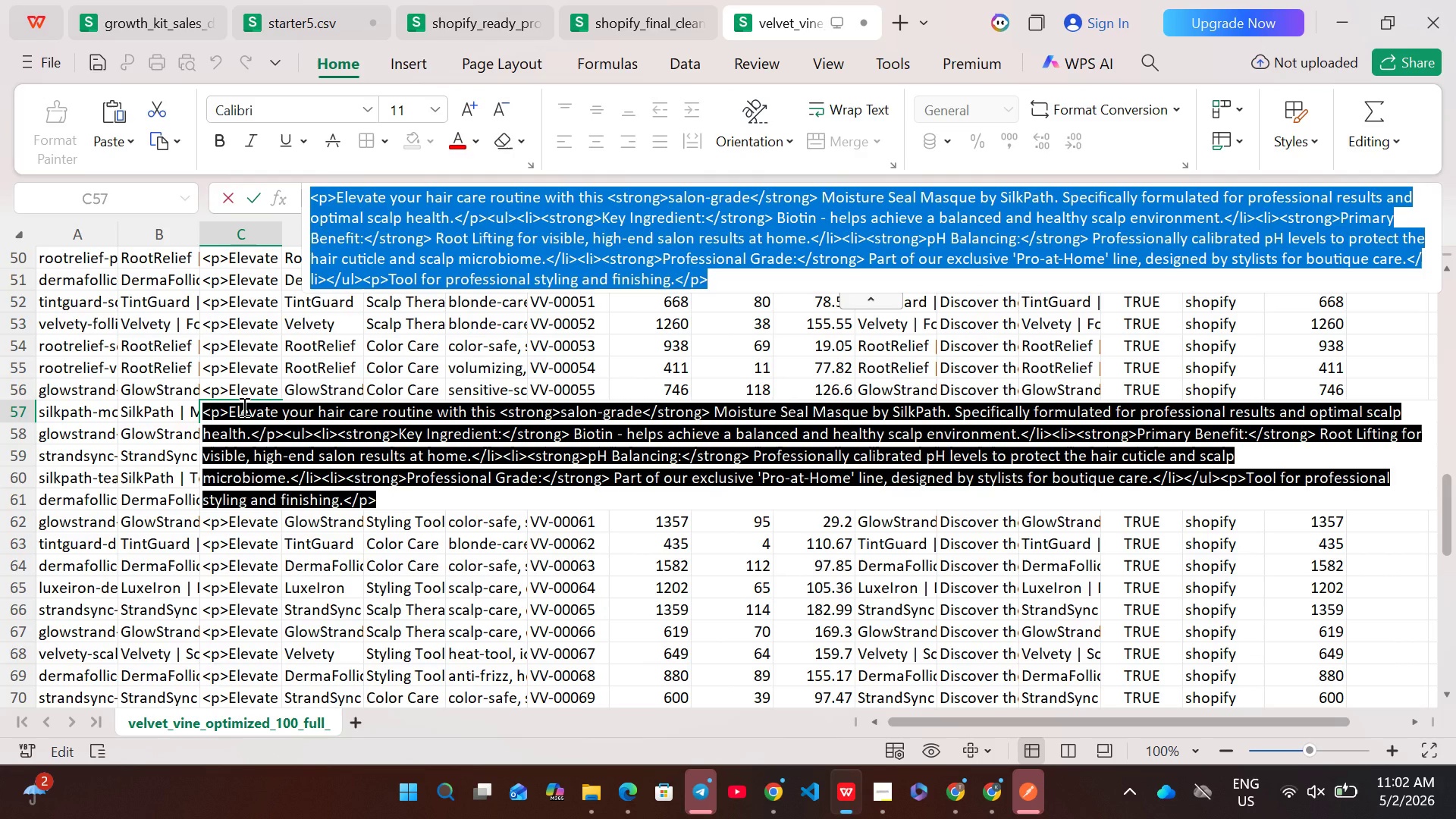 
key(Control+C)
 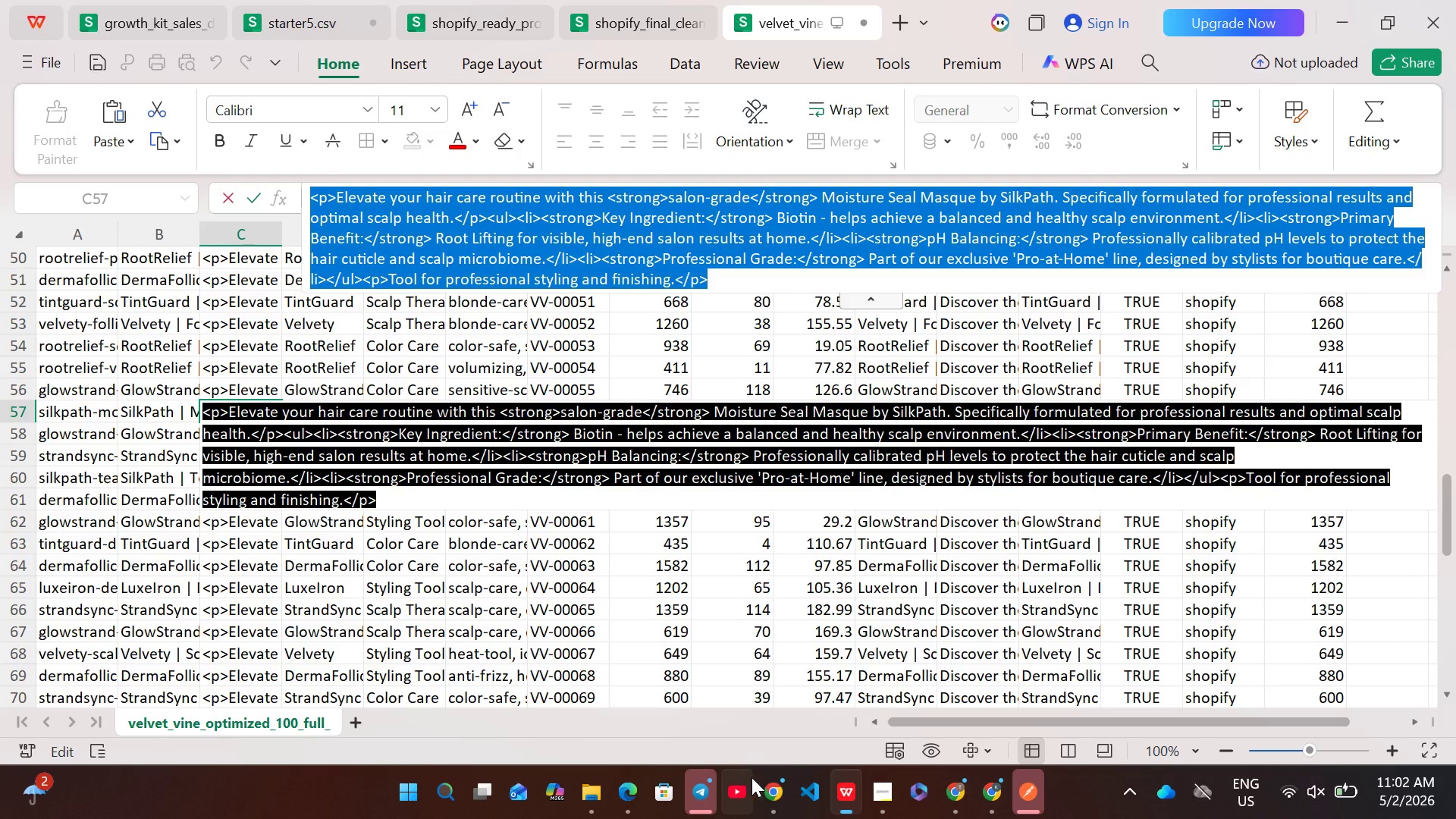 
left_click([767, 791])
 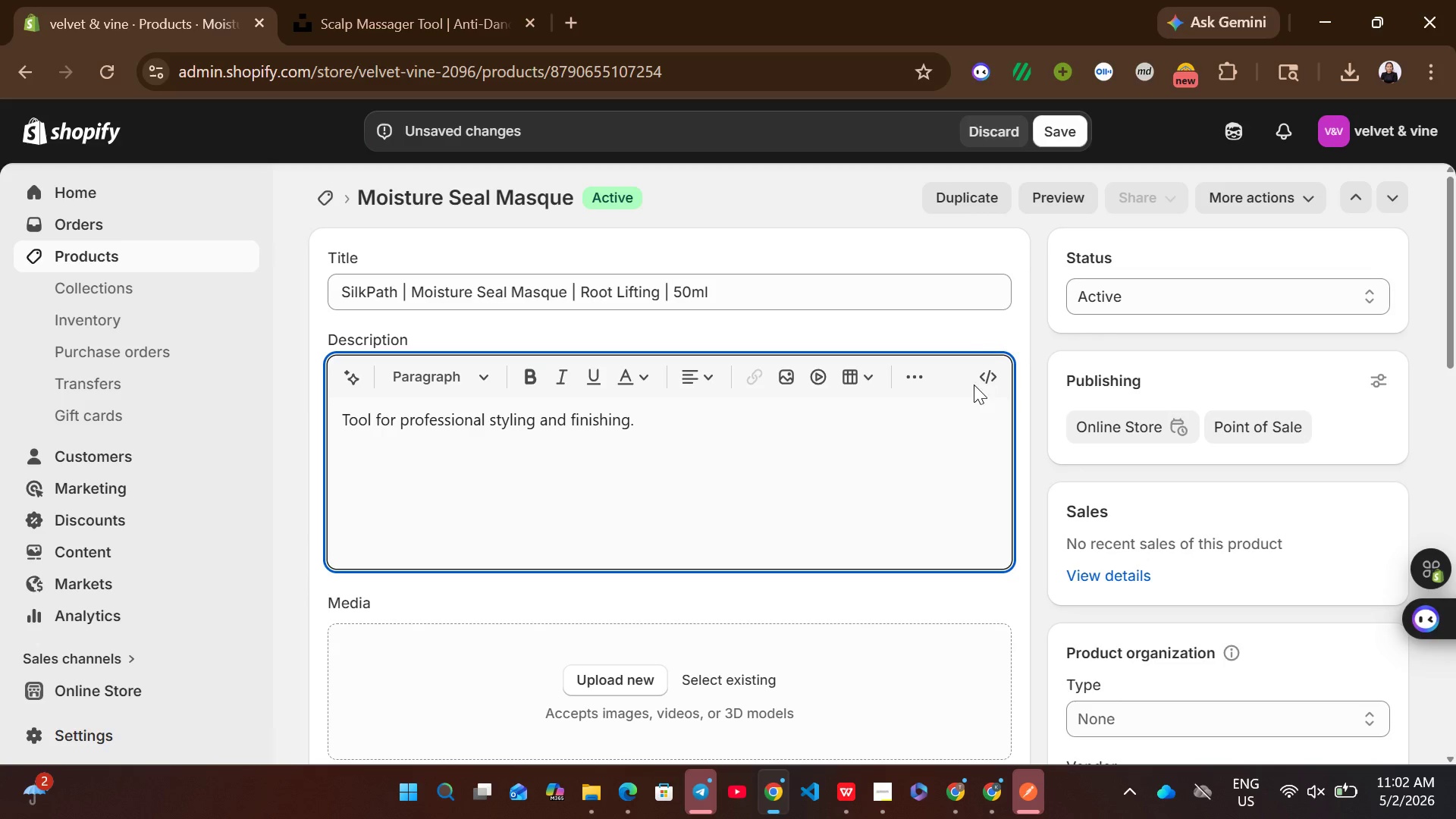 
left_click([978, 383])
 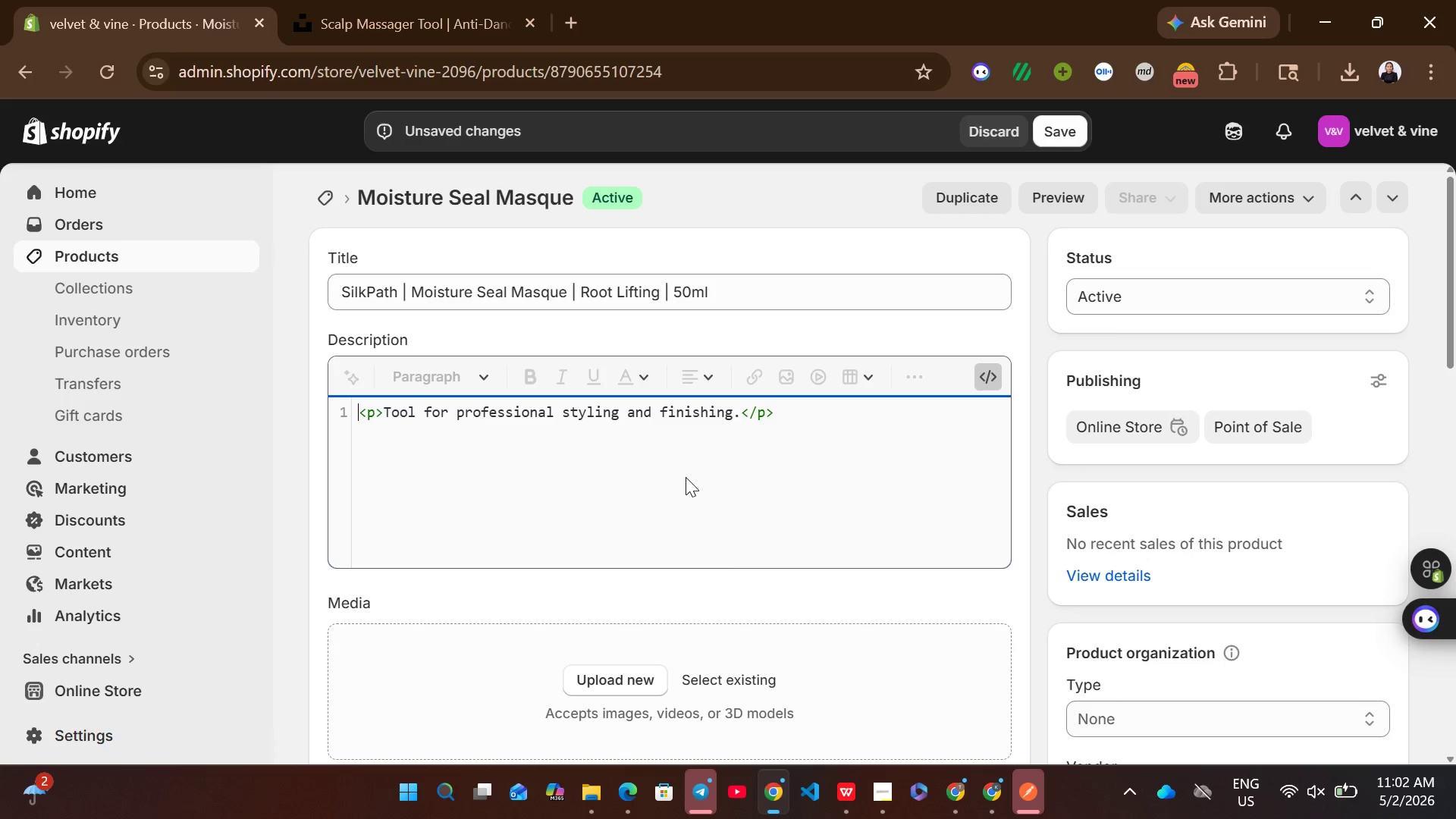 
left_click([686, 477])
 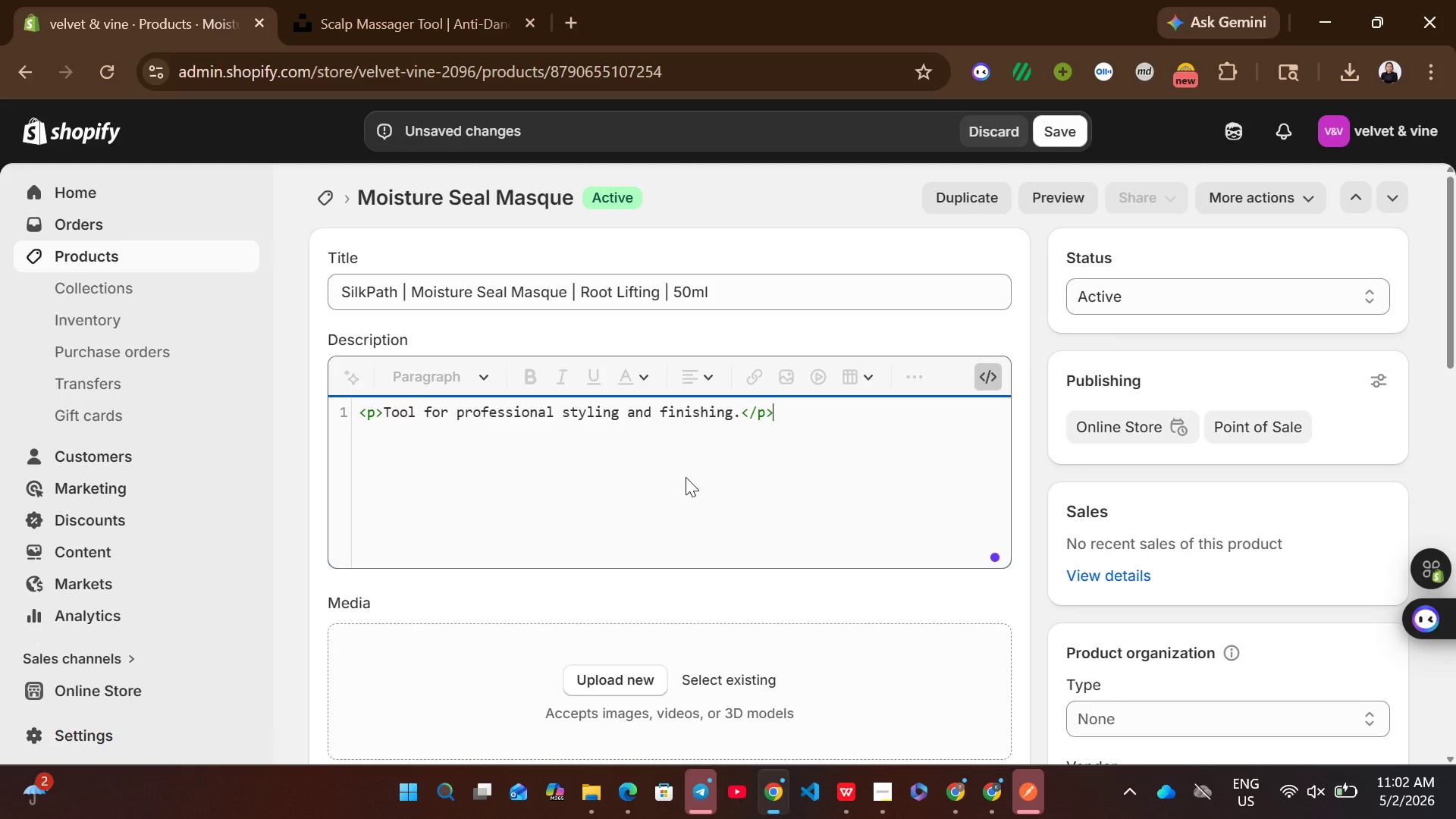 
key(Control+A)
 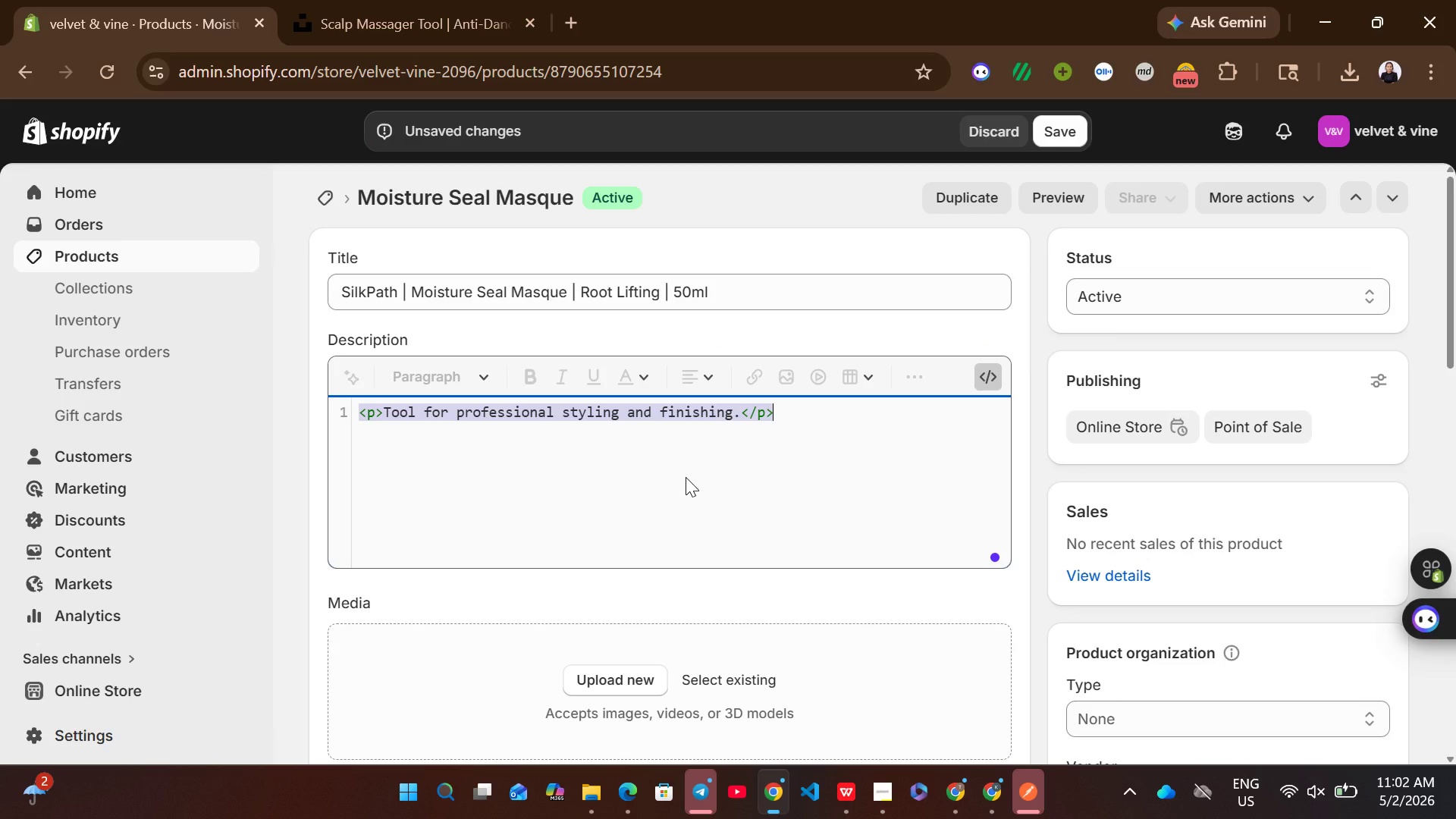 
key(Control+ControlLeft)
 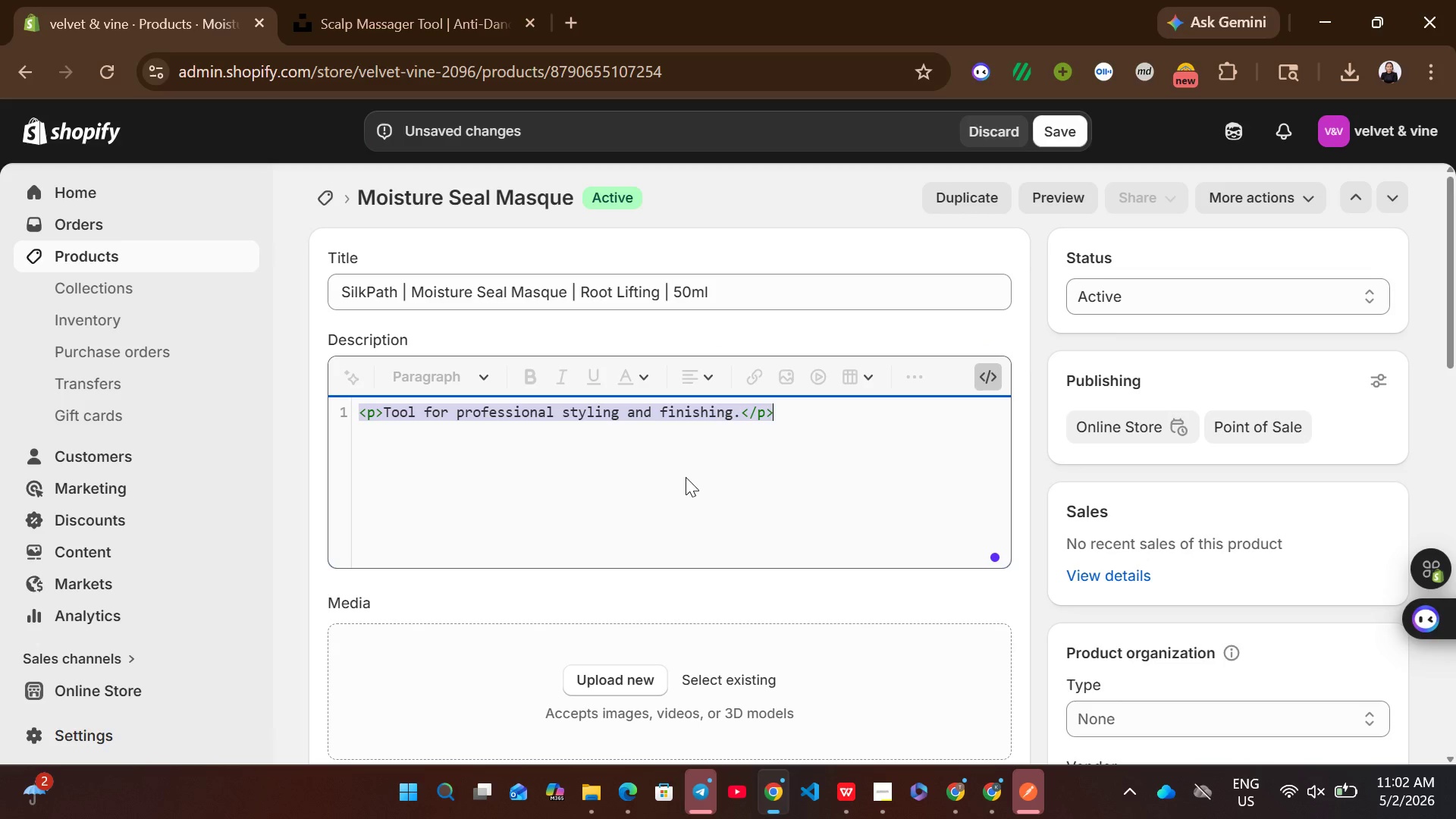 
key(Control+V)
 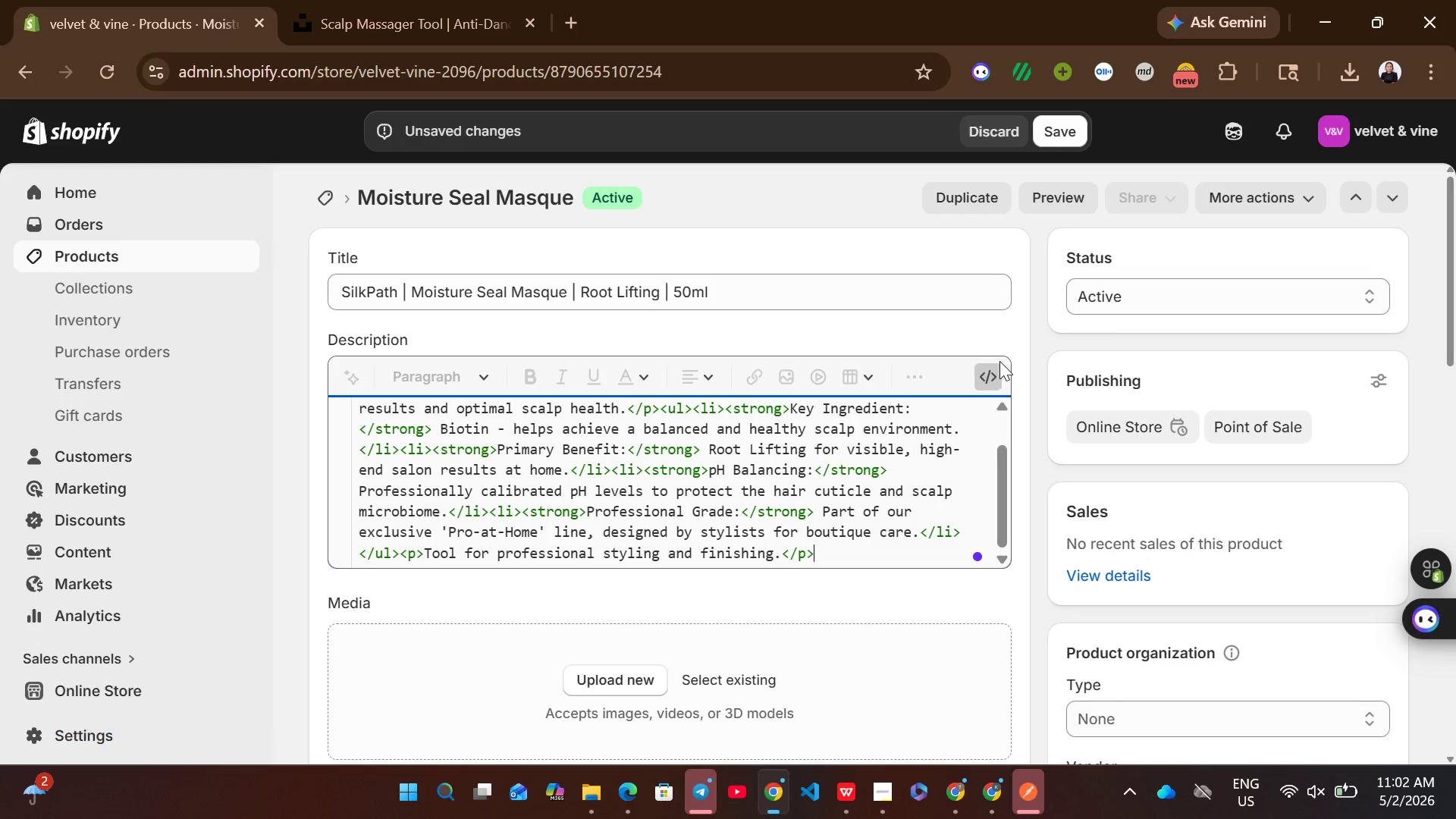 
left_click([993, 373])
 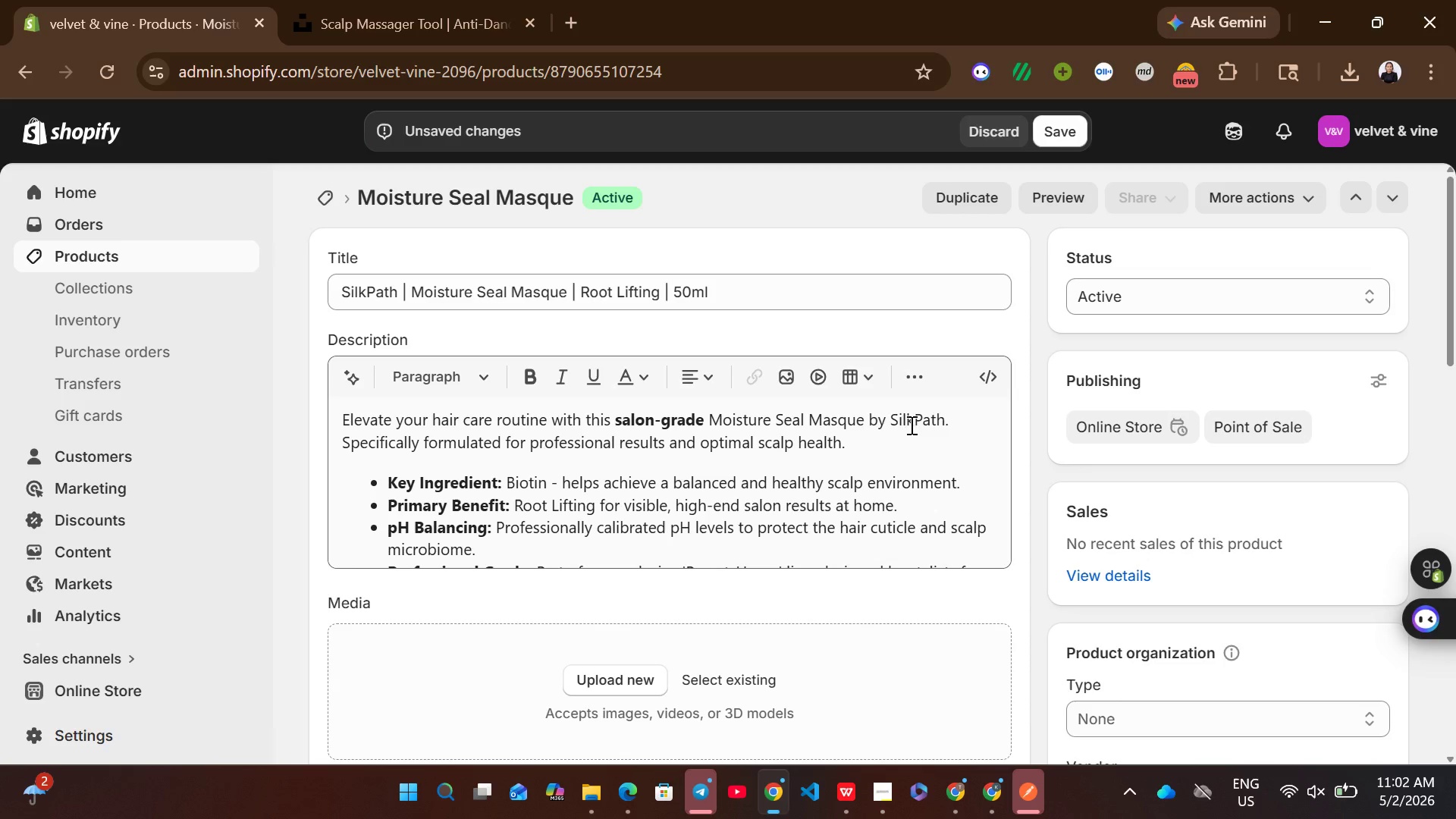 
mouse_move([833, 502])
 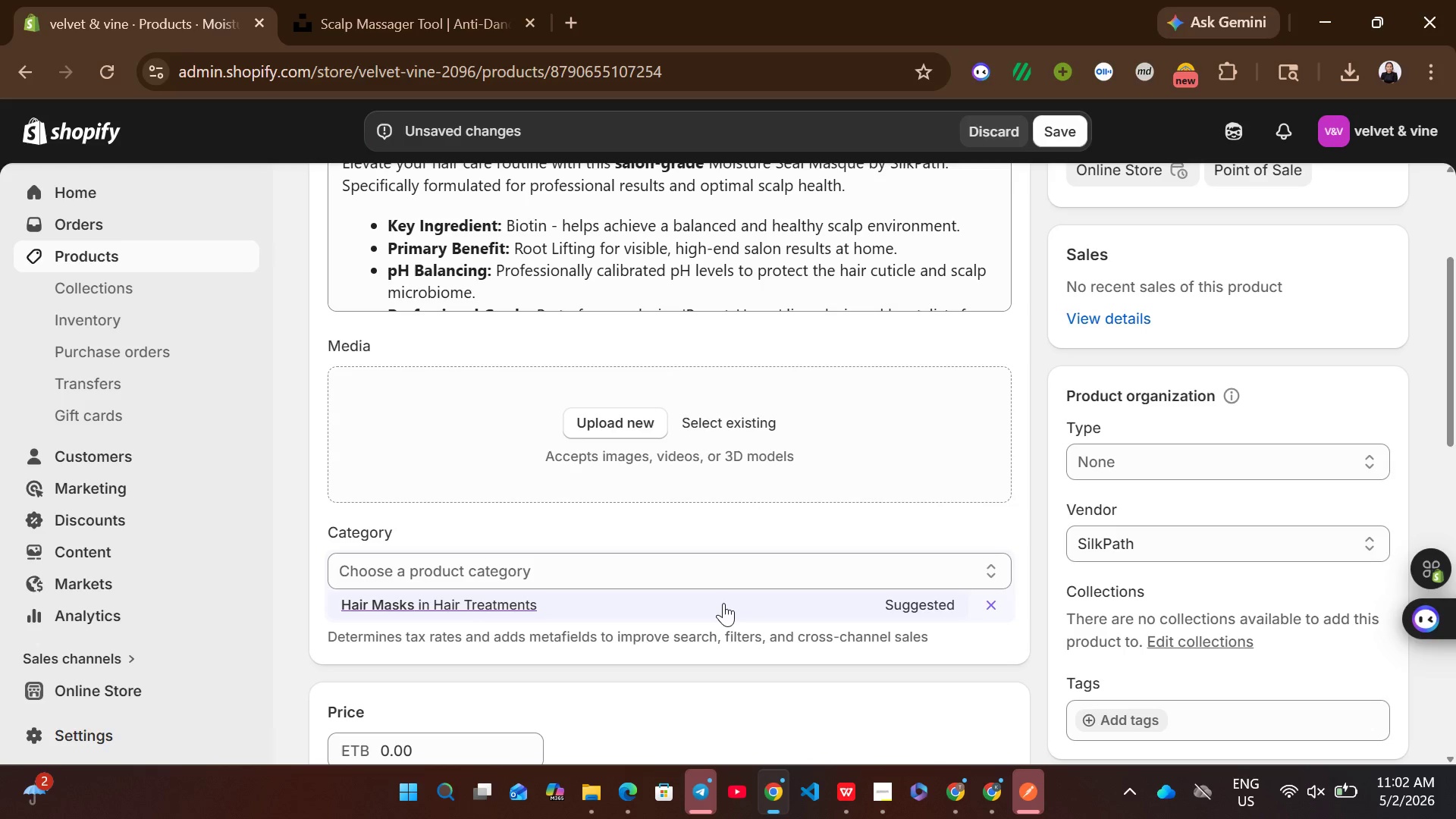 
left_click([723, 603])
 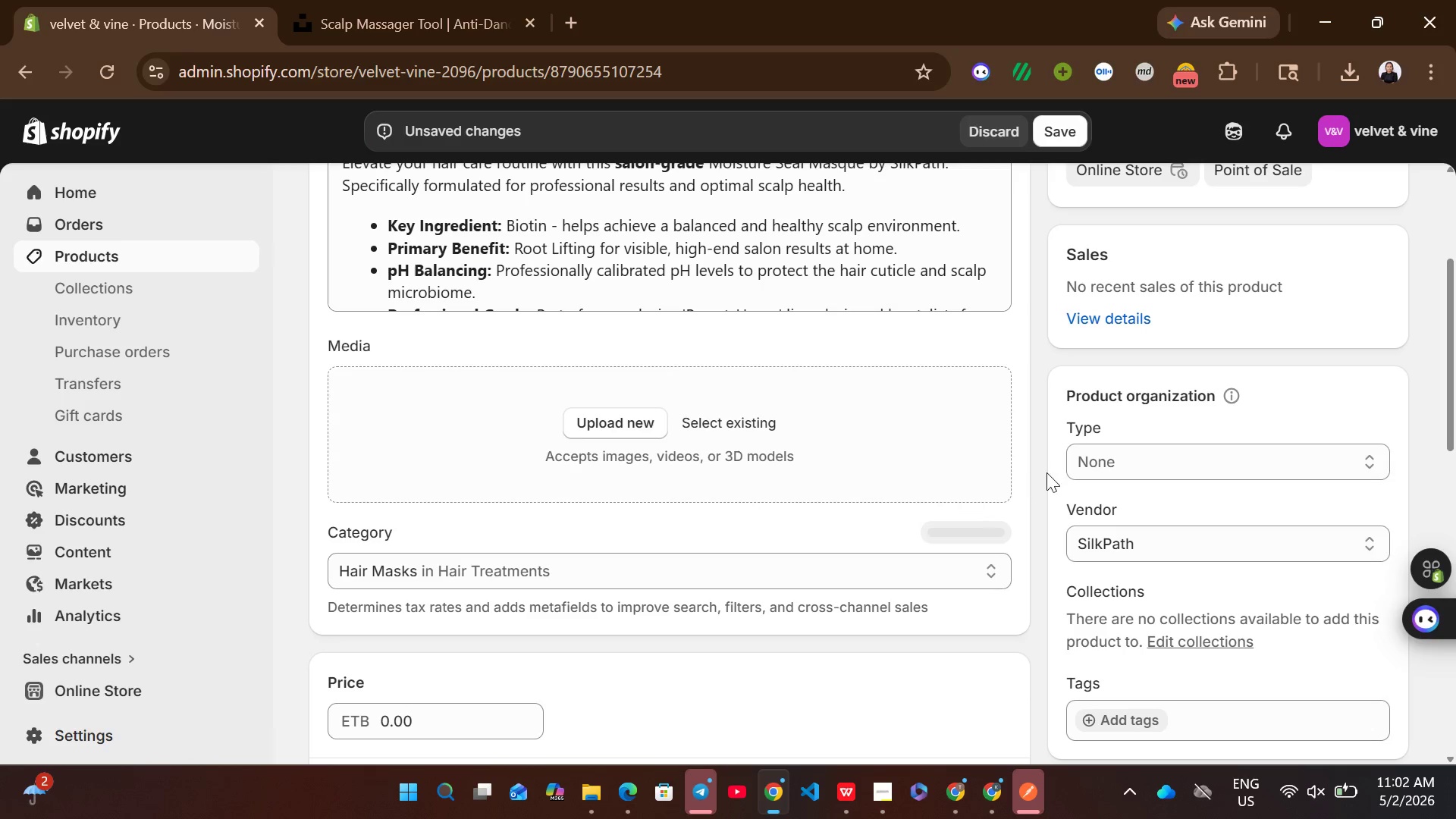 
left_click([1100, 471])
 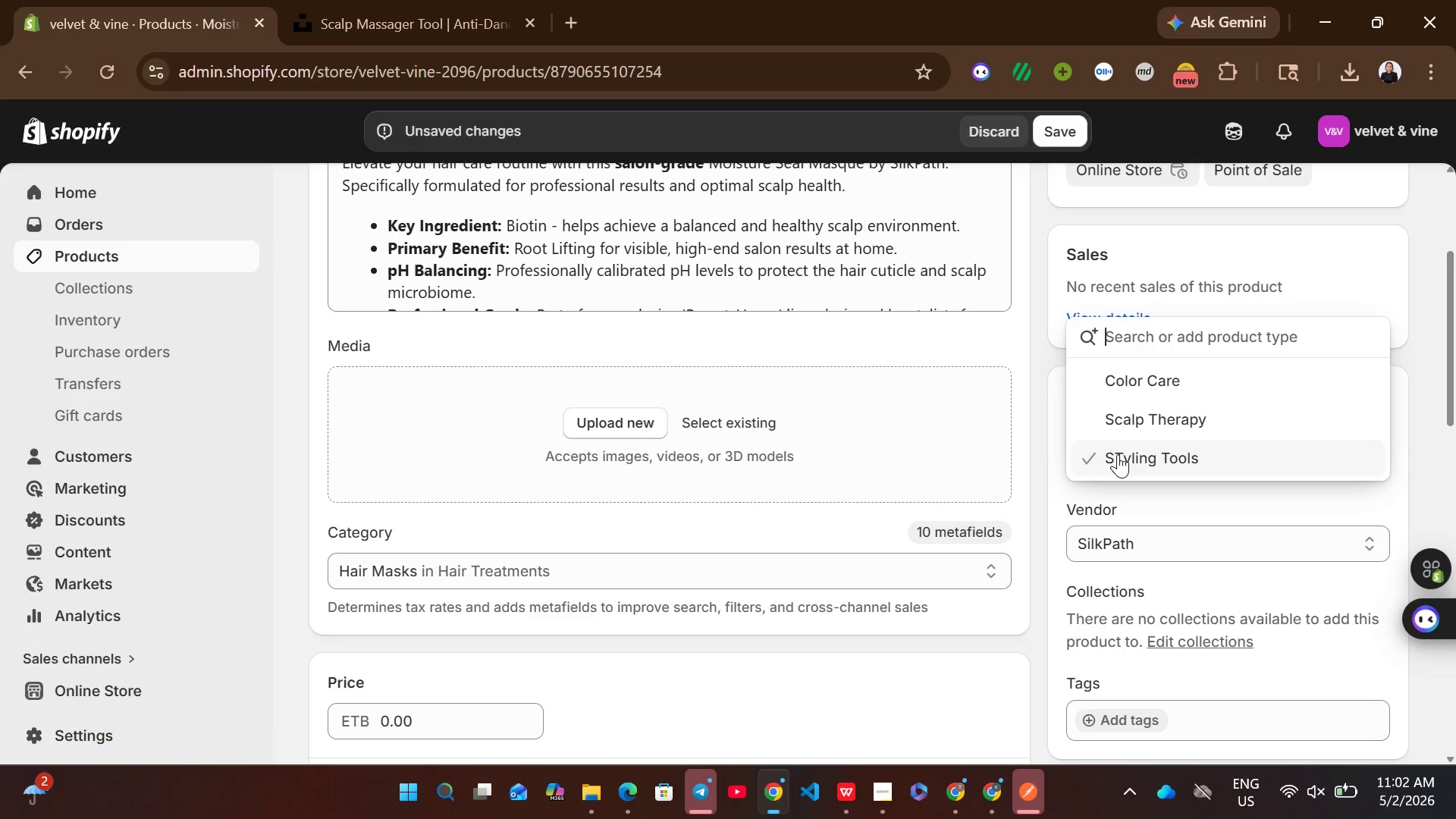 
left_click([1140, 394])
 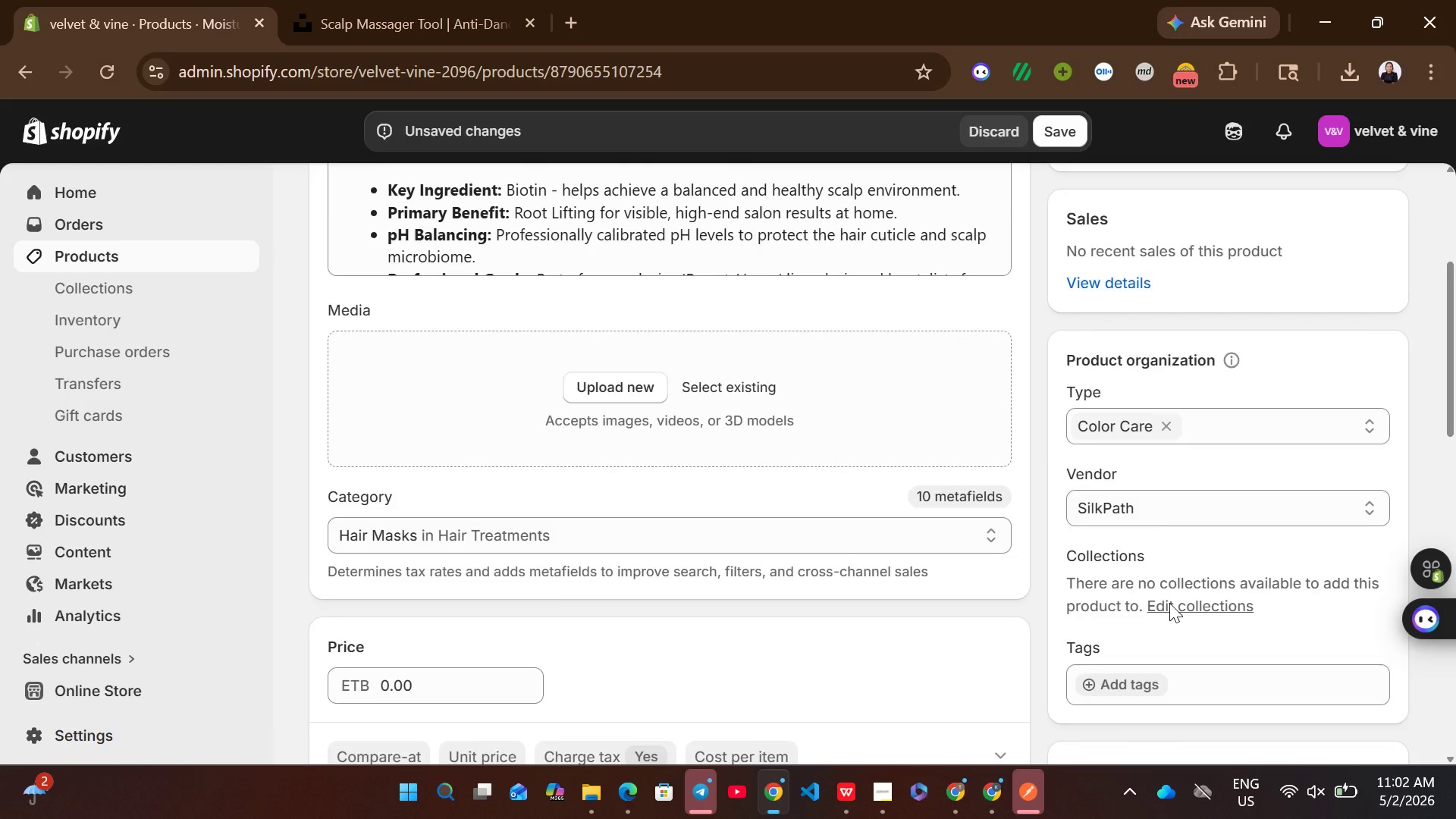 
left_click([1120, 559])
 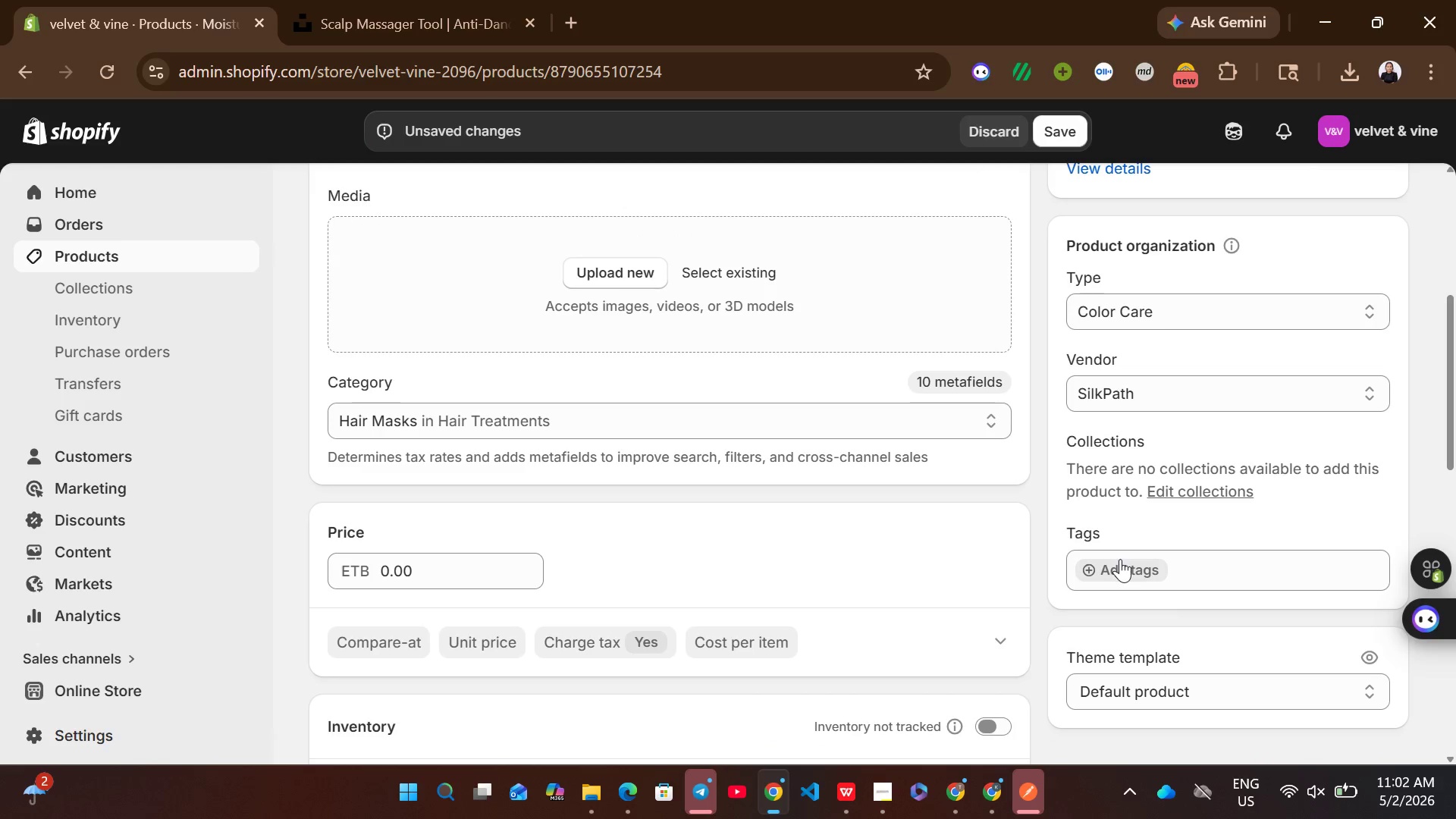 
left_click([1141, 567])
 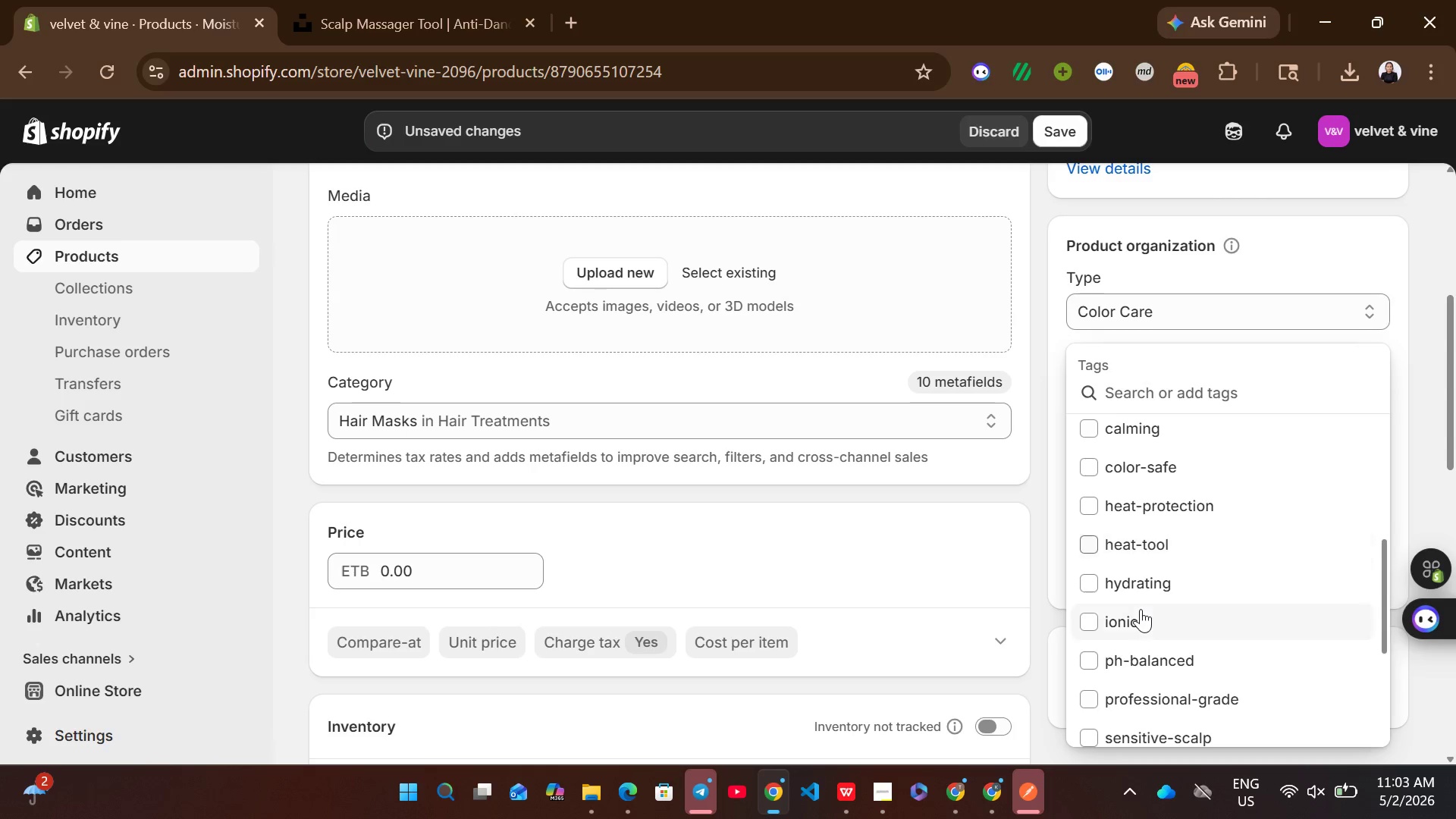 
left_click([1123, 614])
 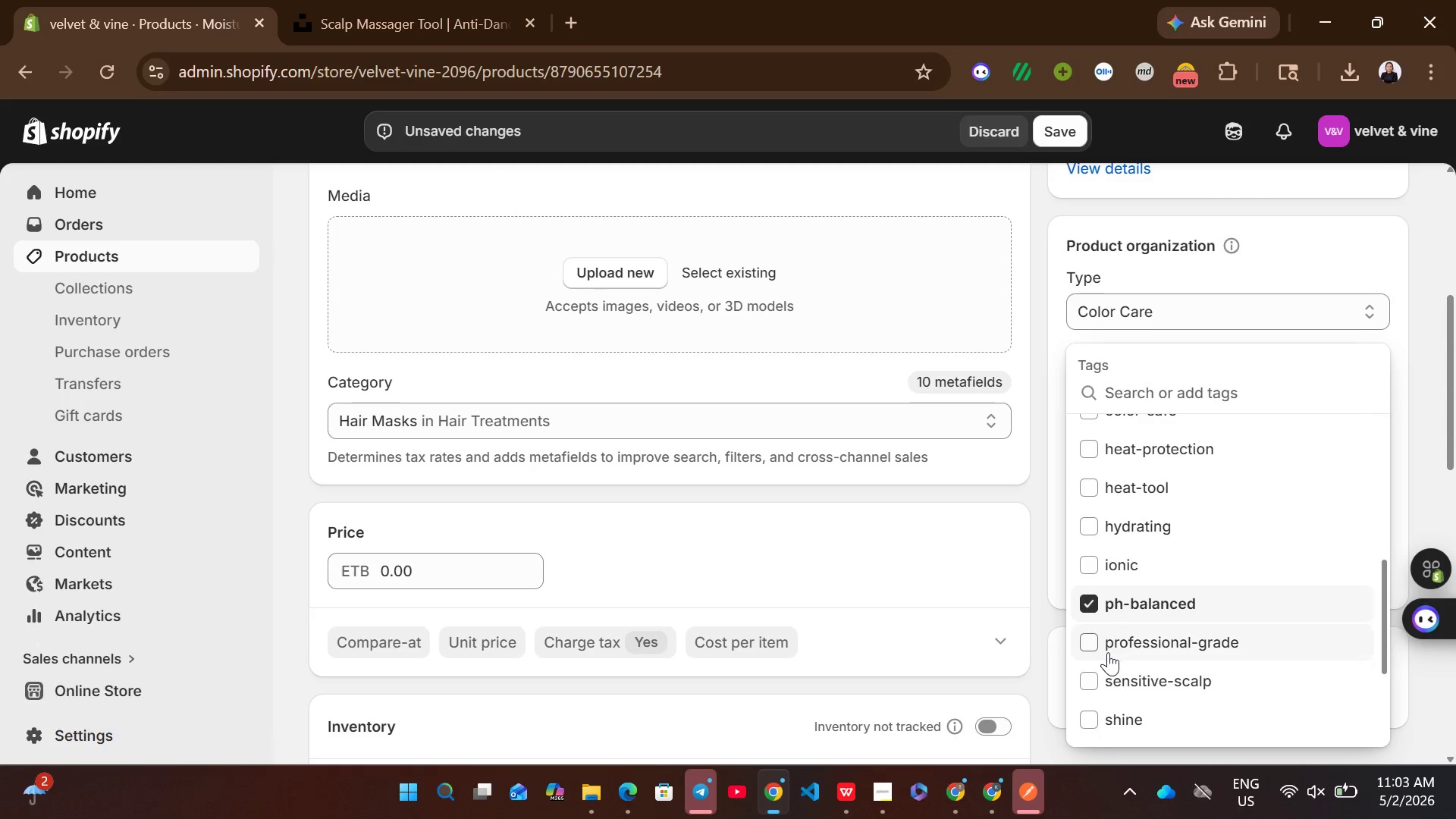 
left_click([1108, 652])
 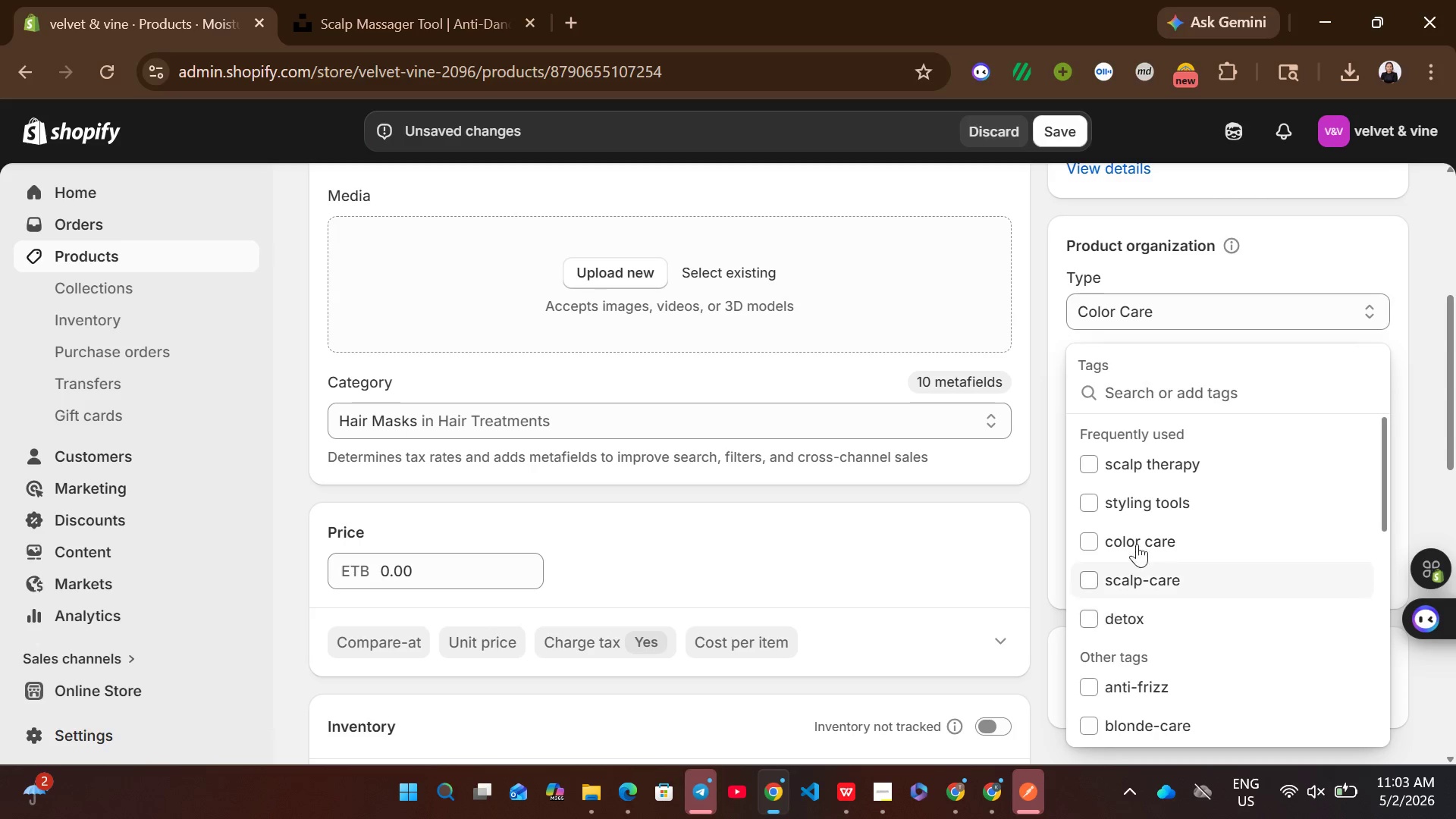 
left_click([1139, 540])
 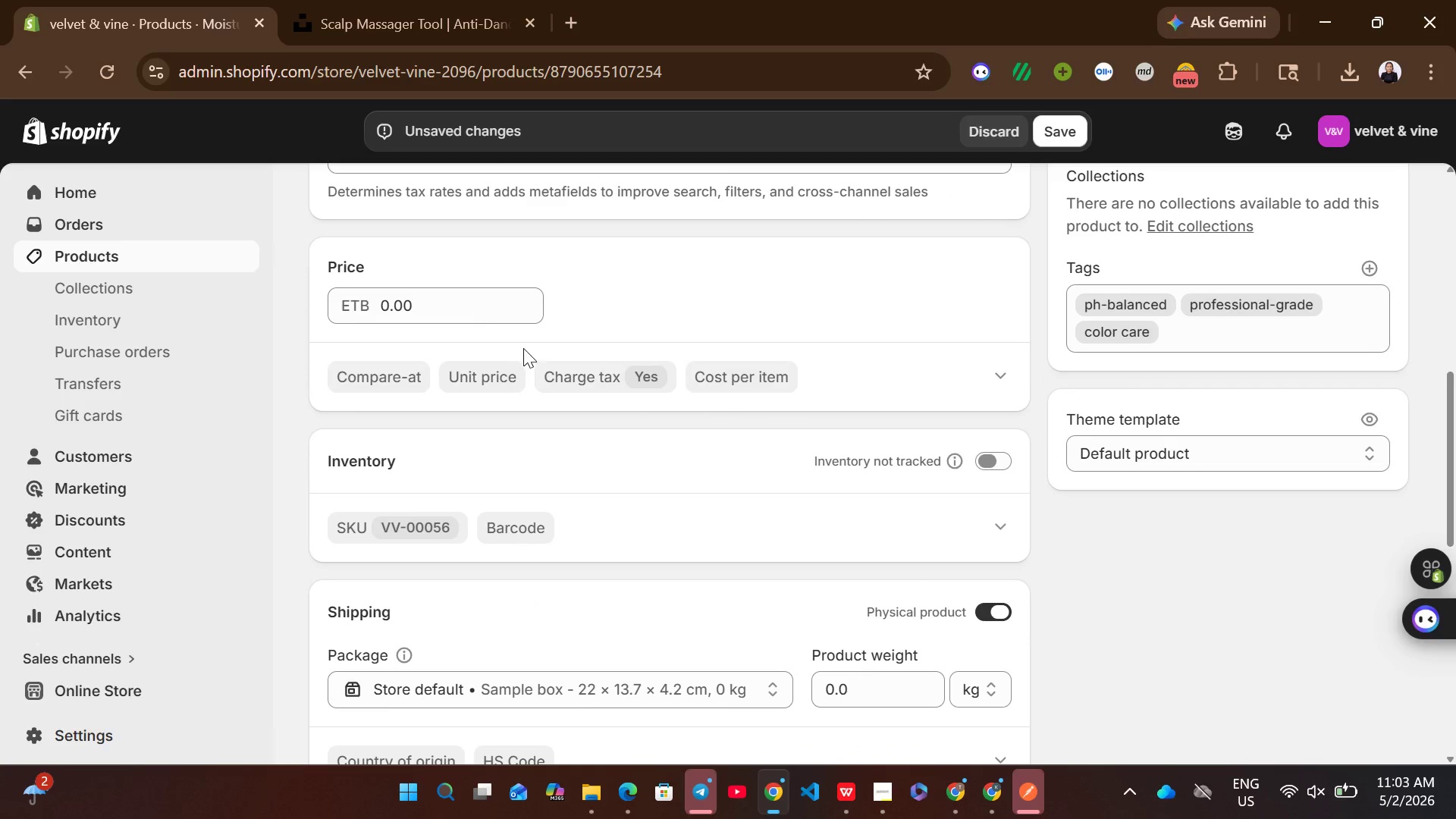 
left_click([482, 322])
 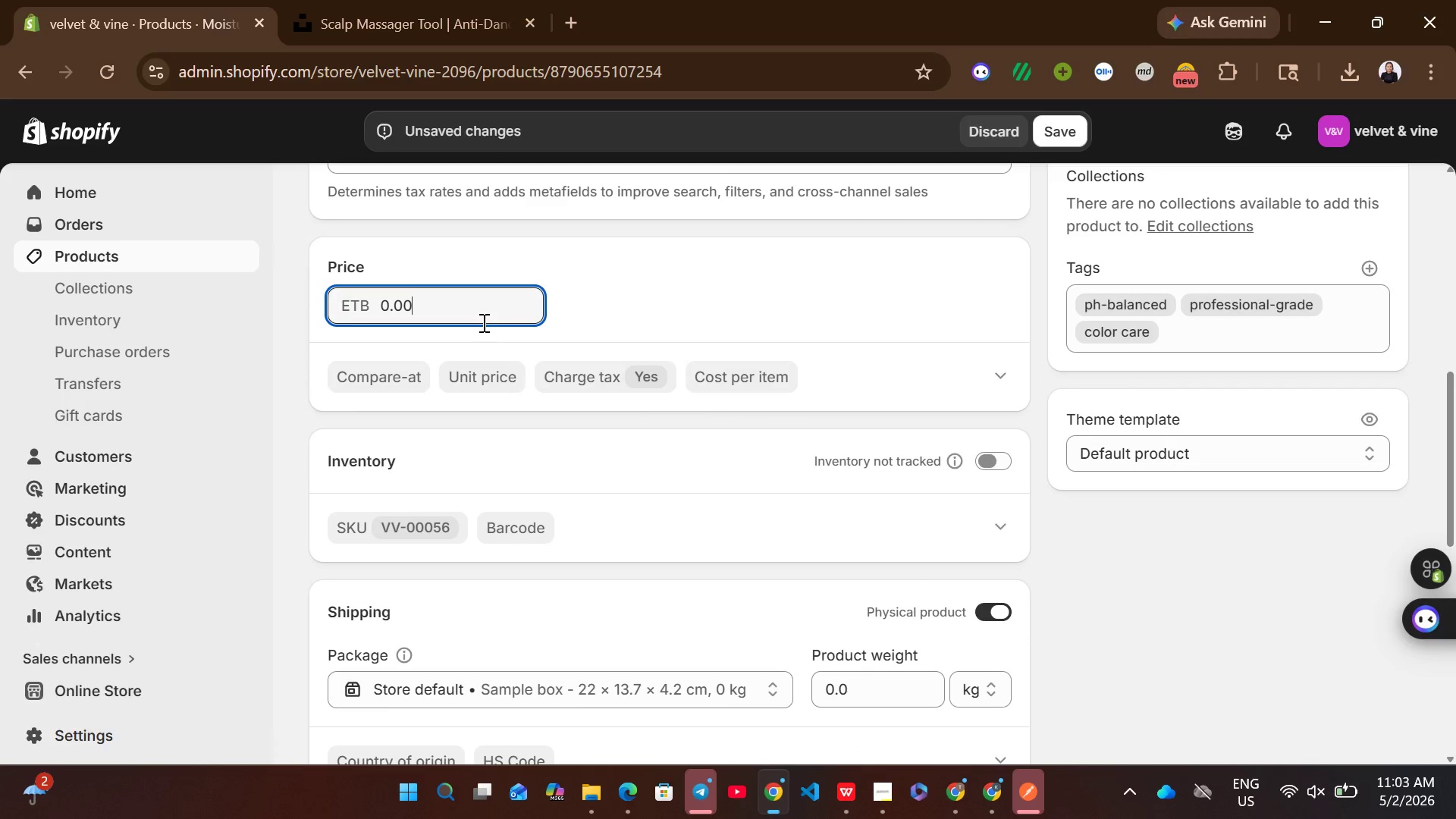 
key(Control+A)
 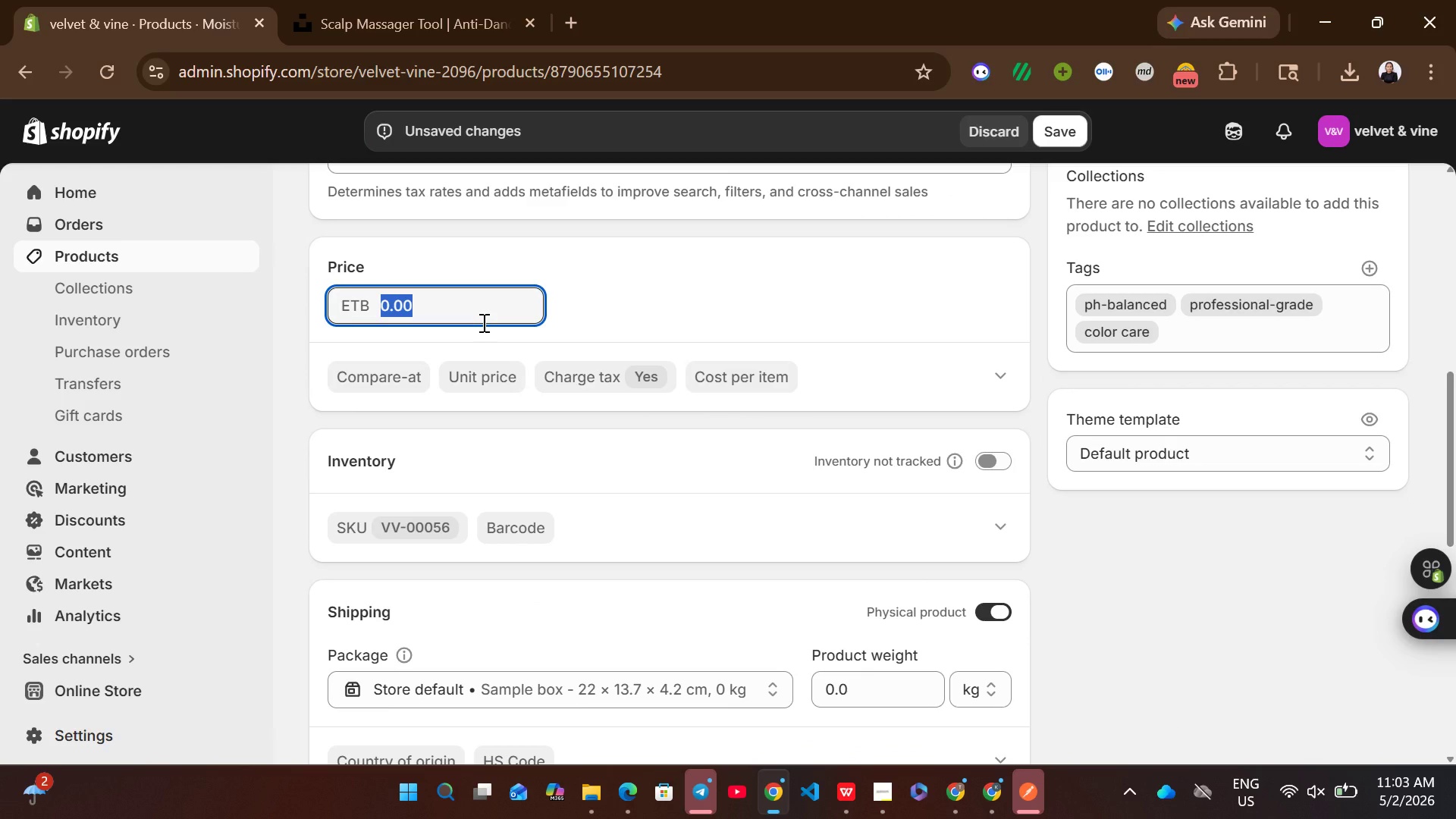 
type(132.15)
 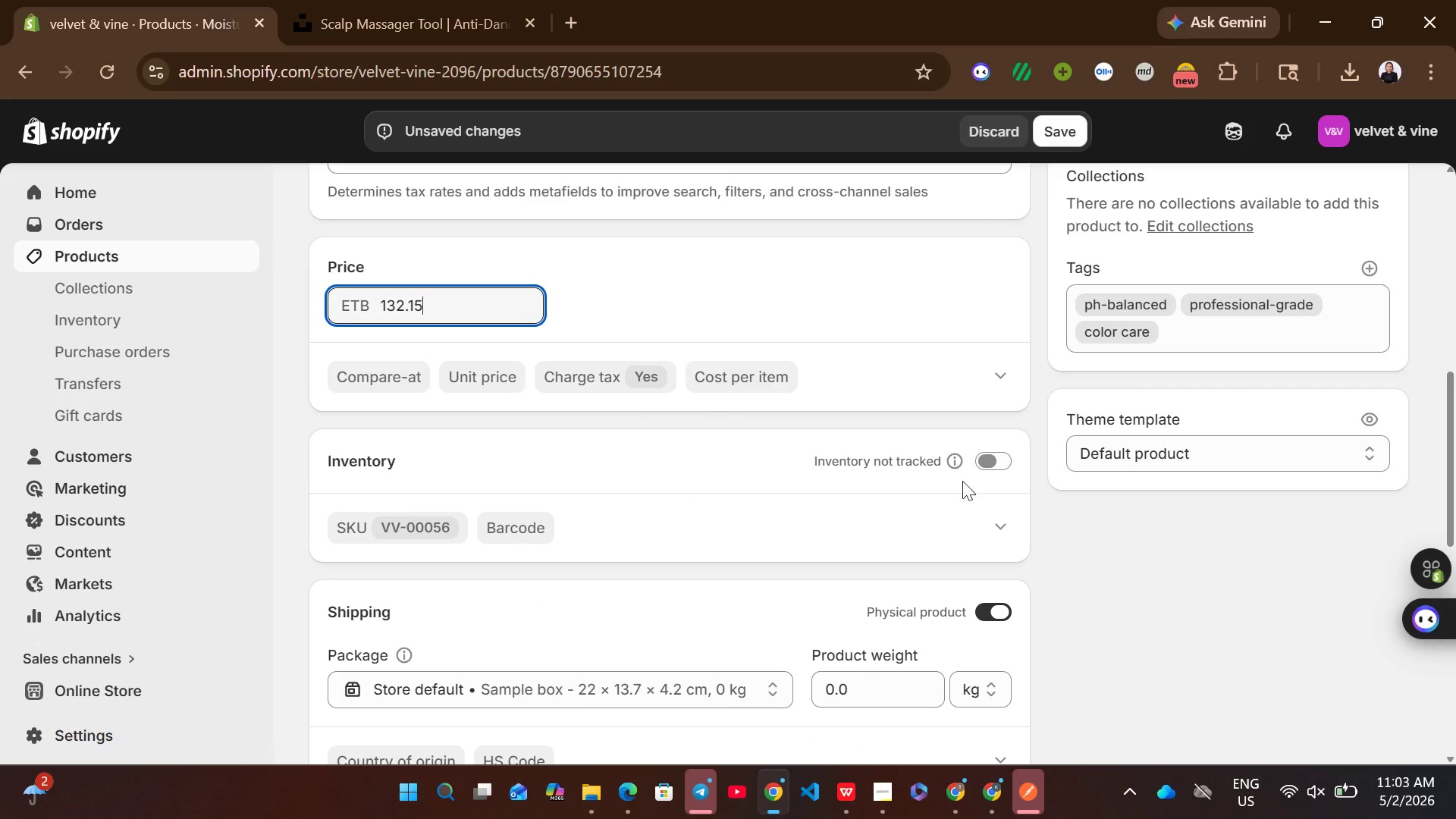 
left_click([990, 465])
 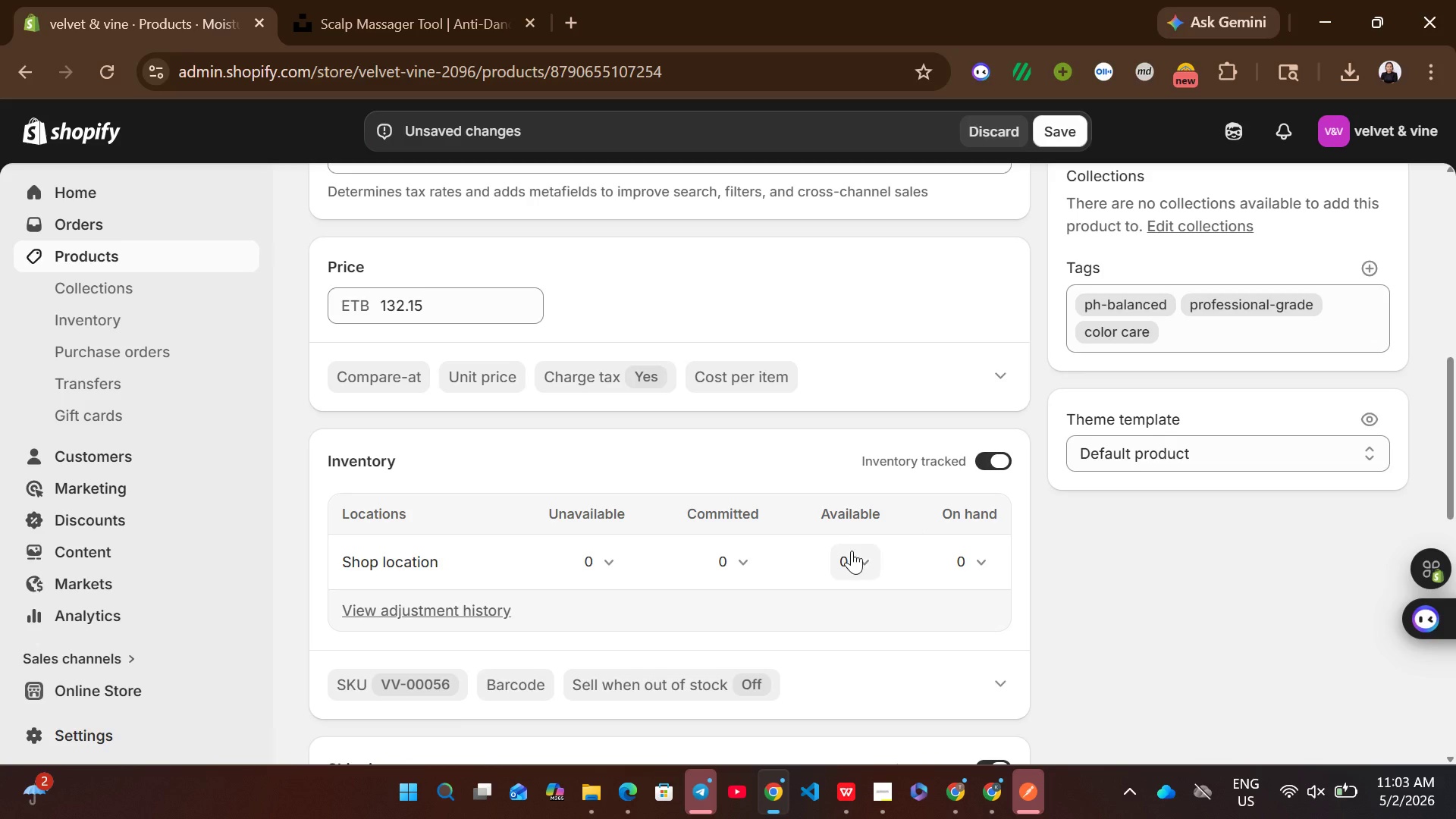 
left_click([851, 554])
 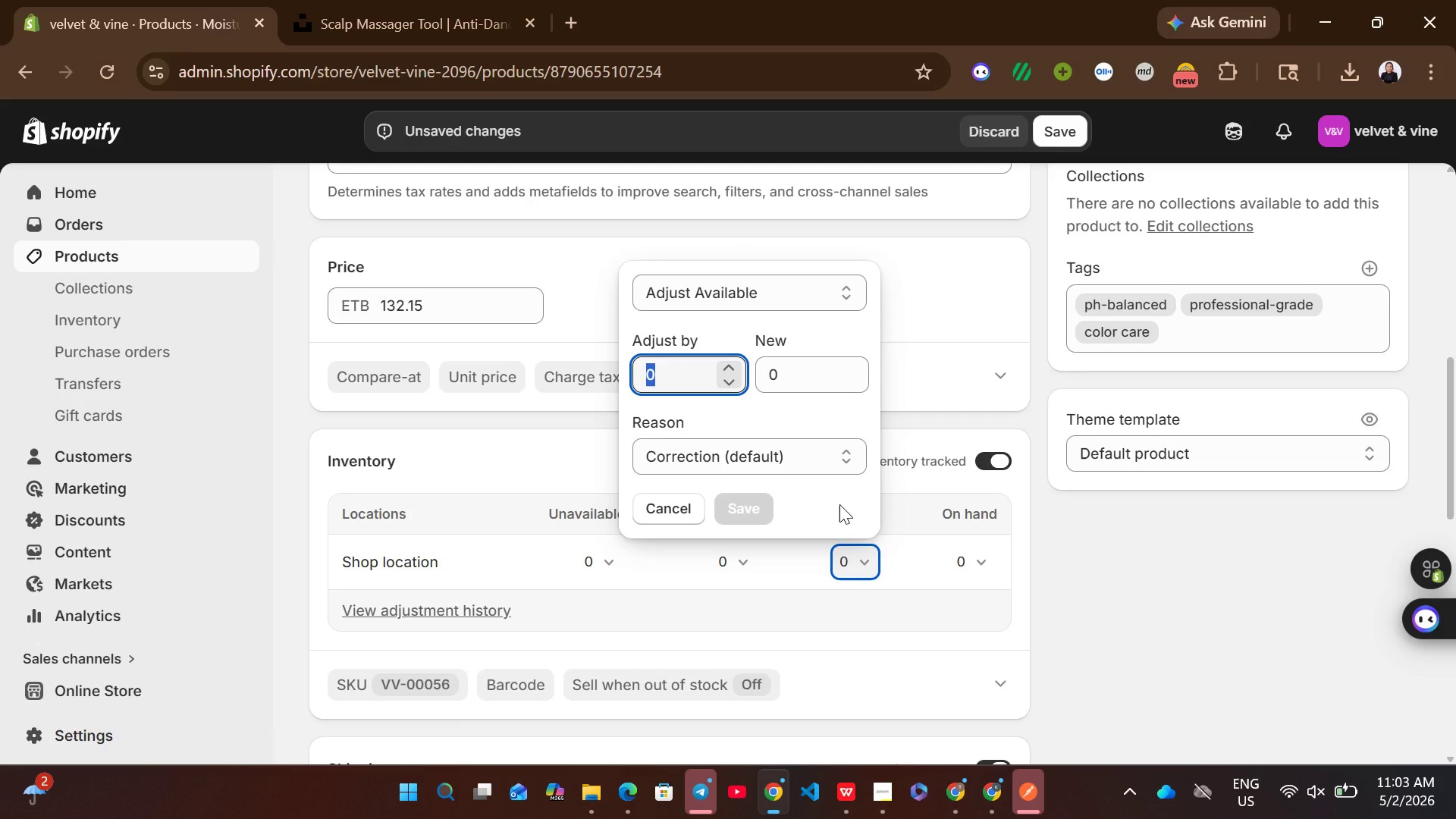 
type(10)
 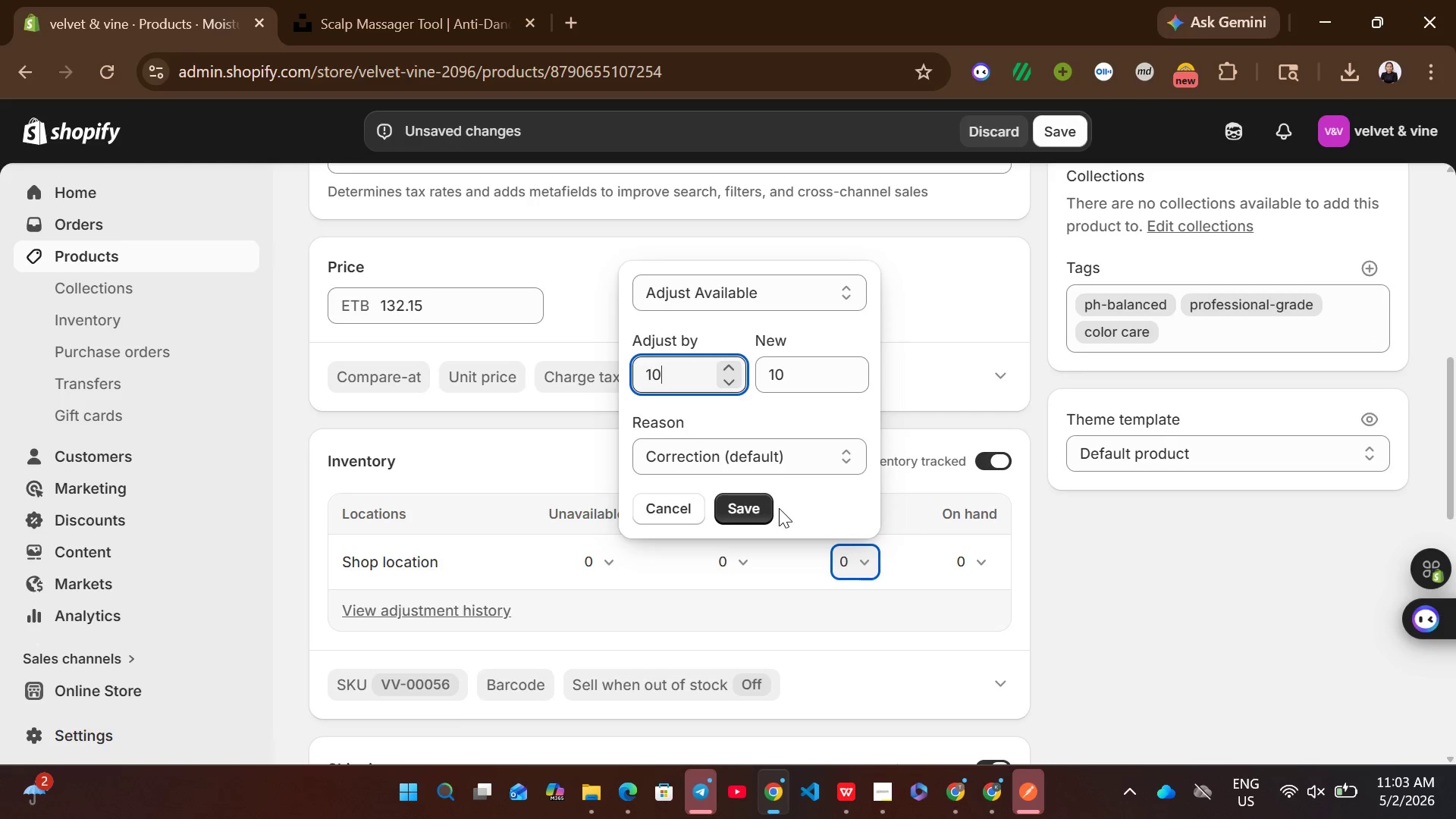 
left_click([760, 510])
 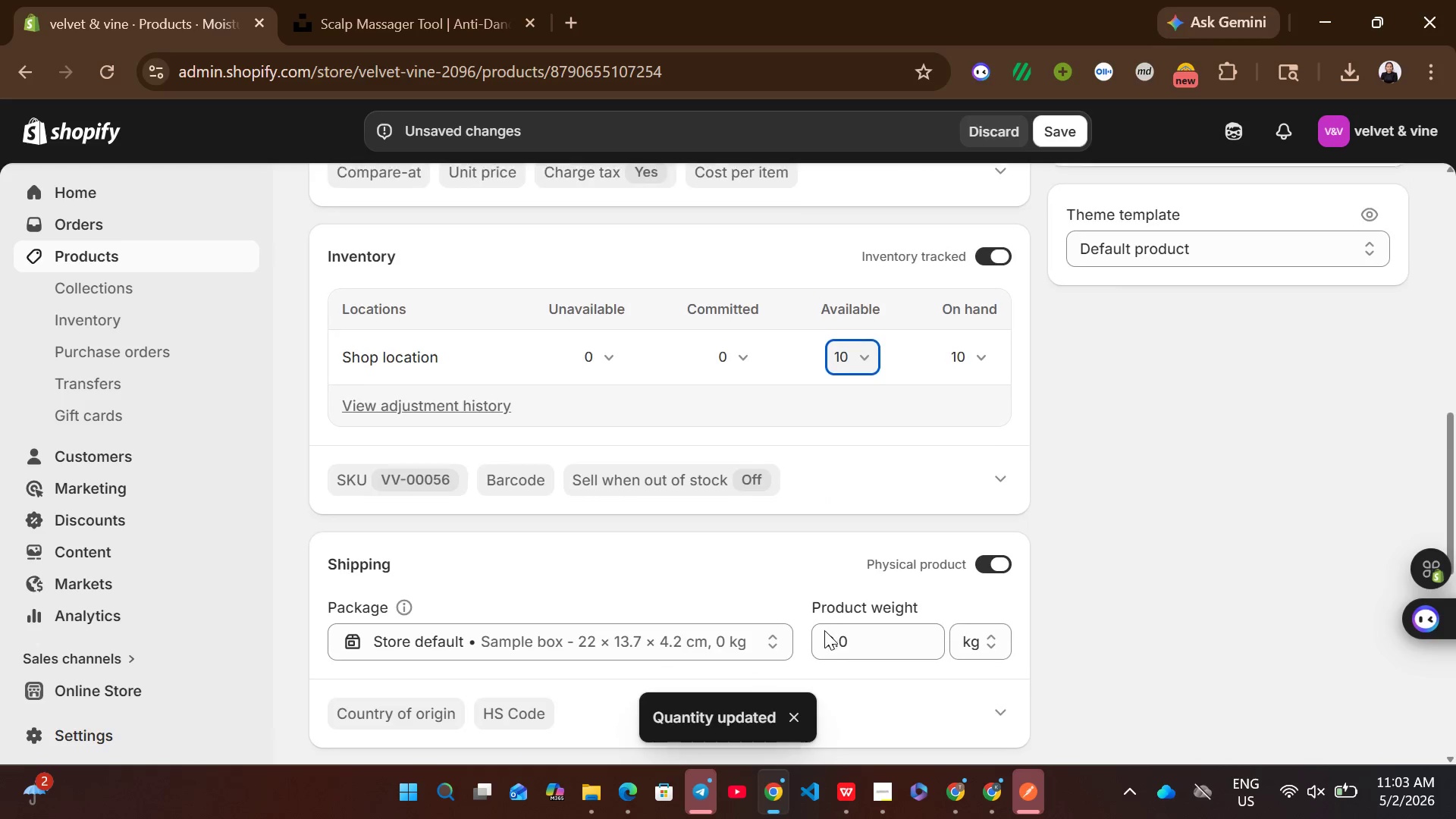 
left_click([867, 447])
 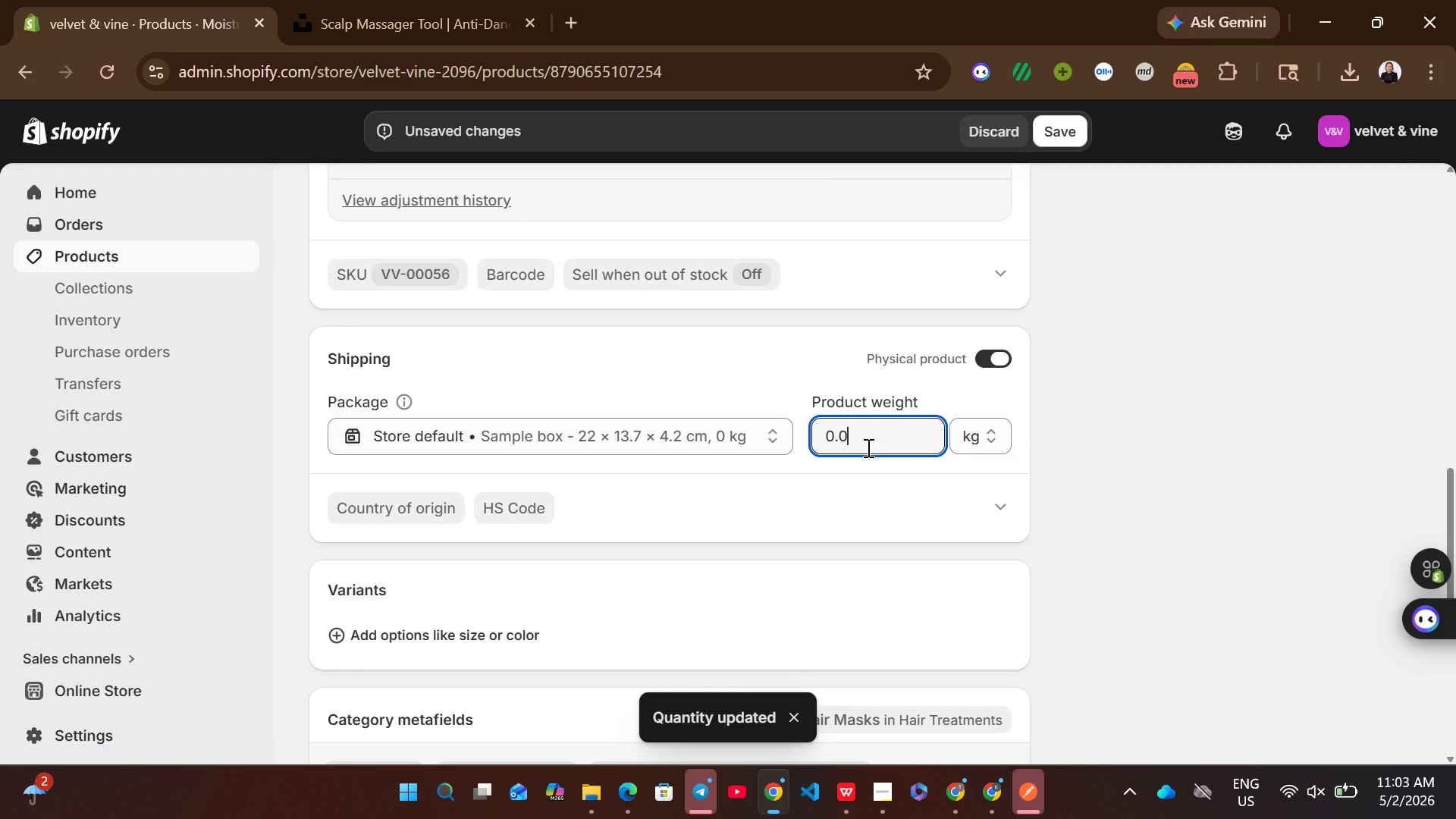 
key(Control+A)
 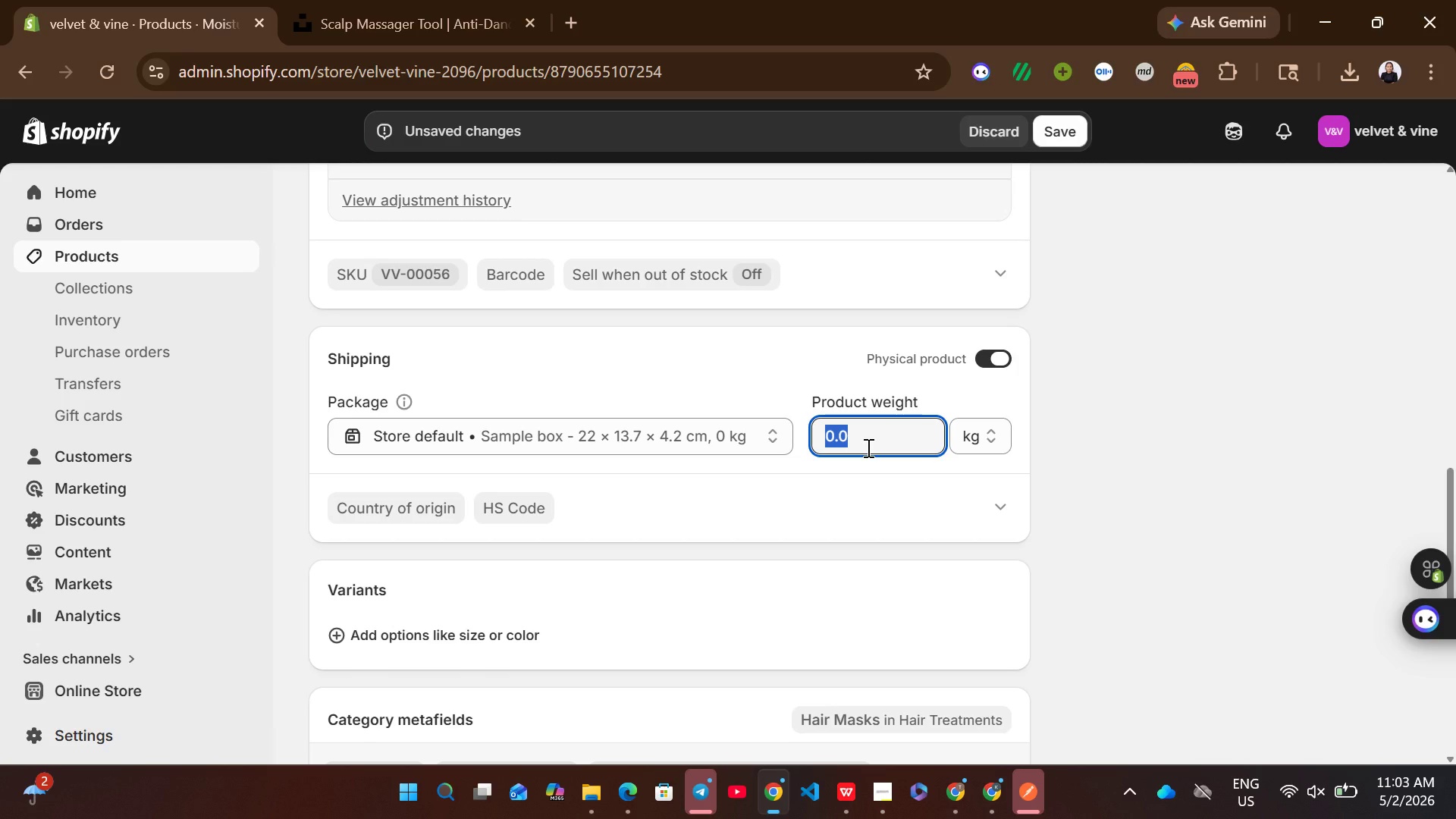 
wait(7.67)
 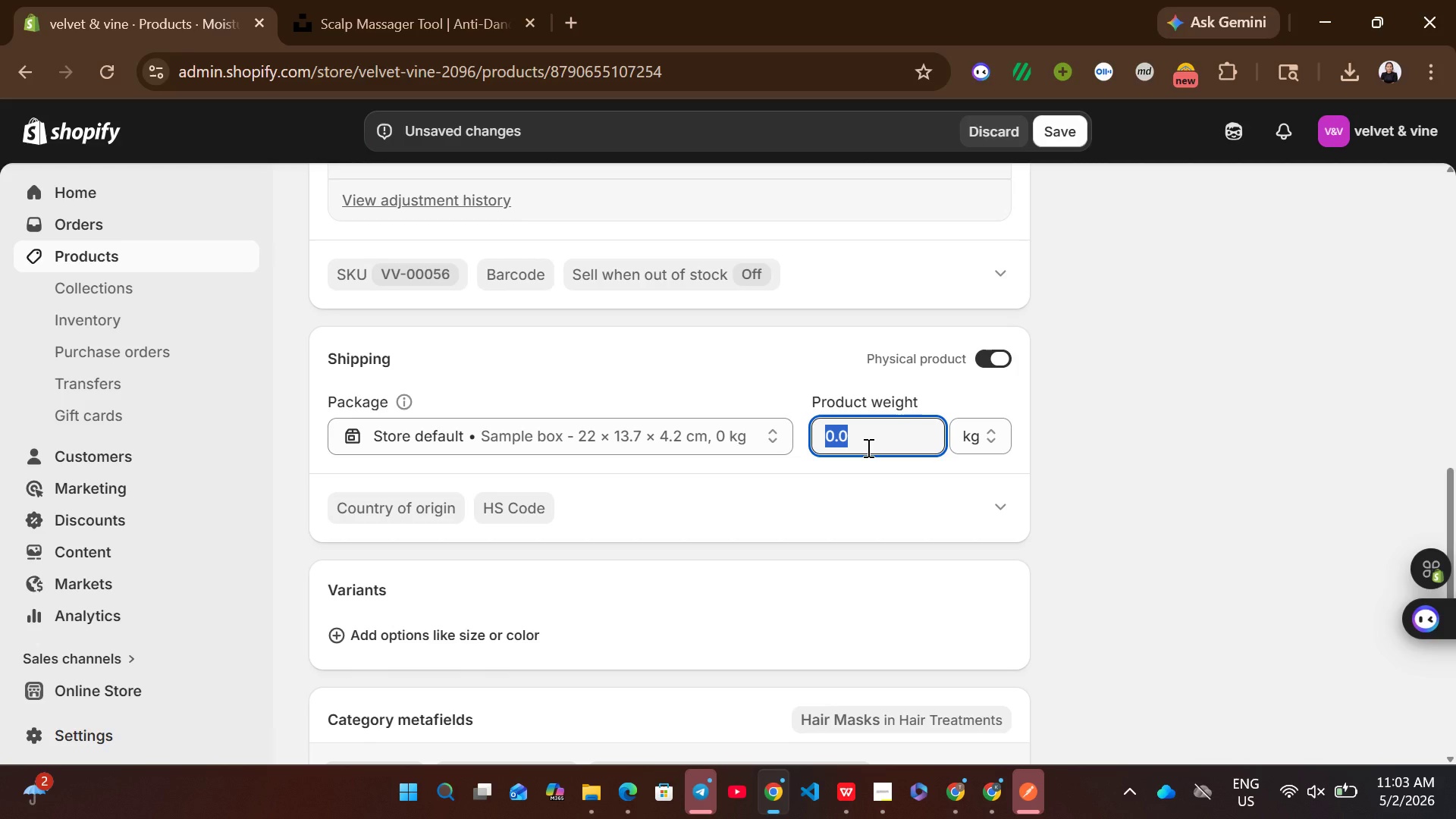 
type(358)
 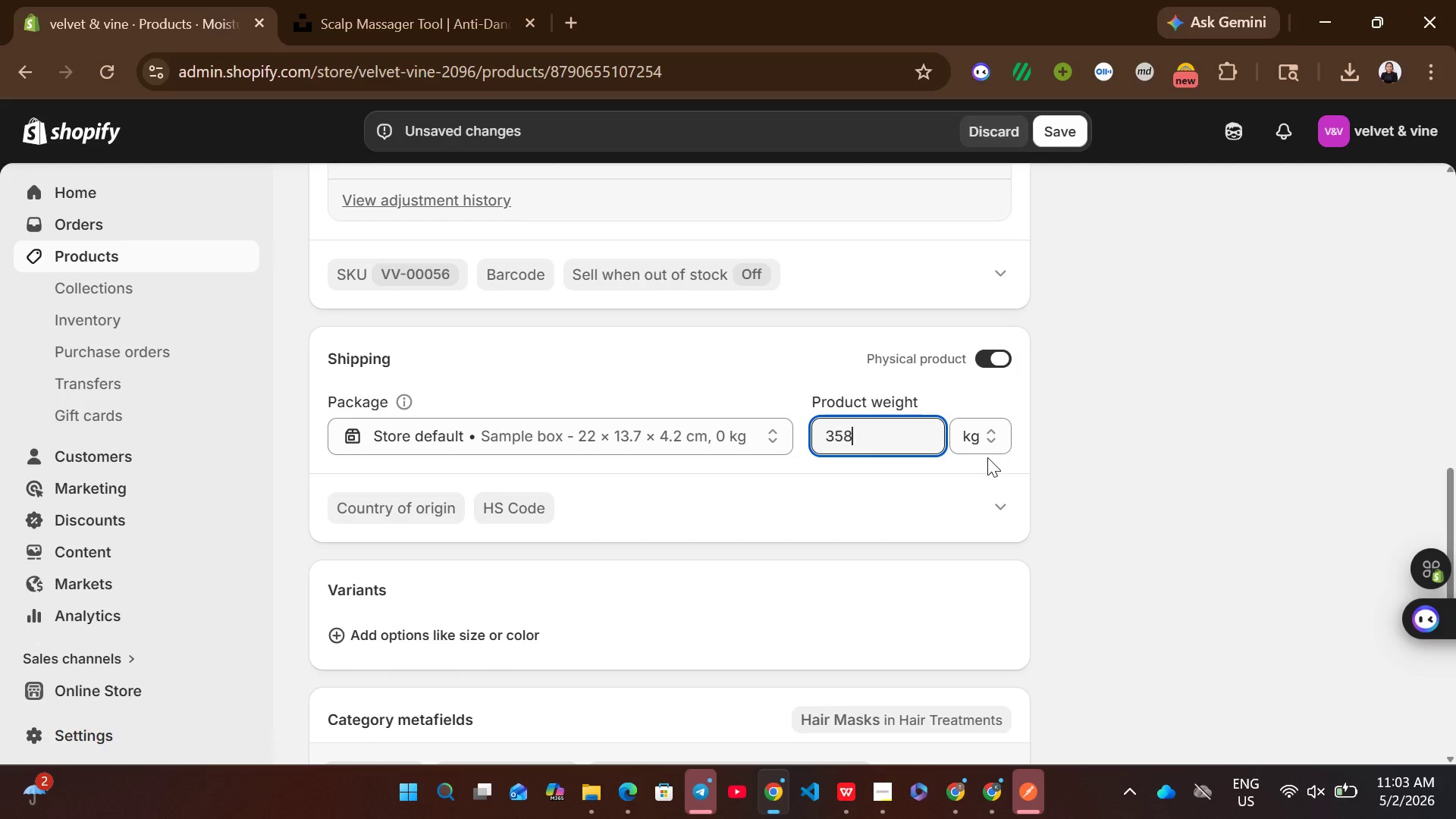 
left_click([986, 444])
 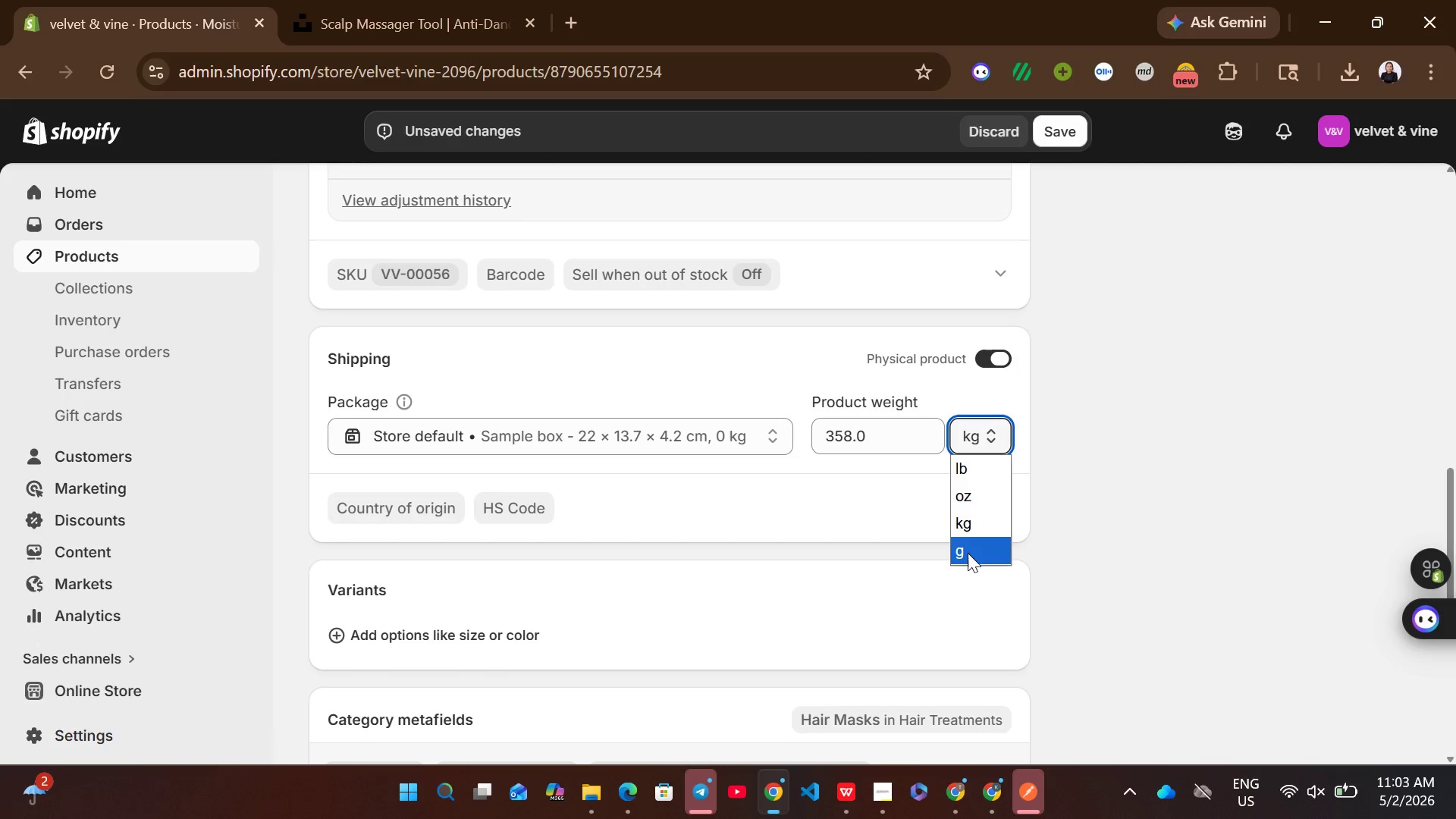 
left_click([968, 554])
 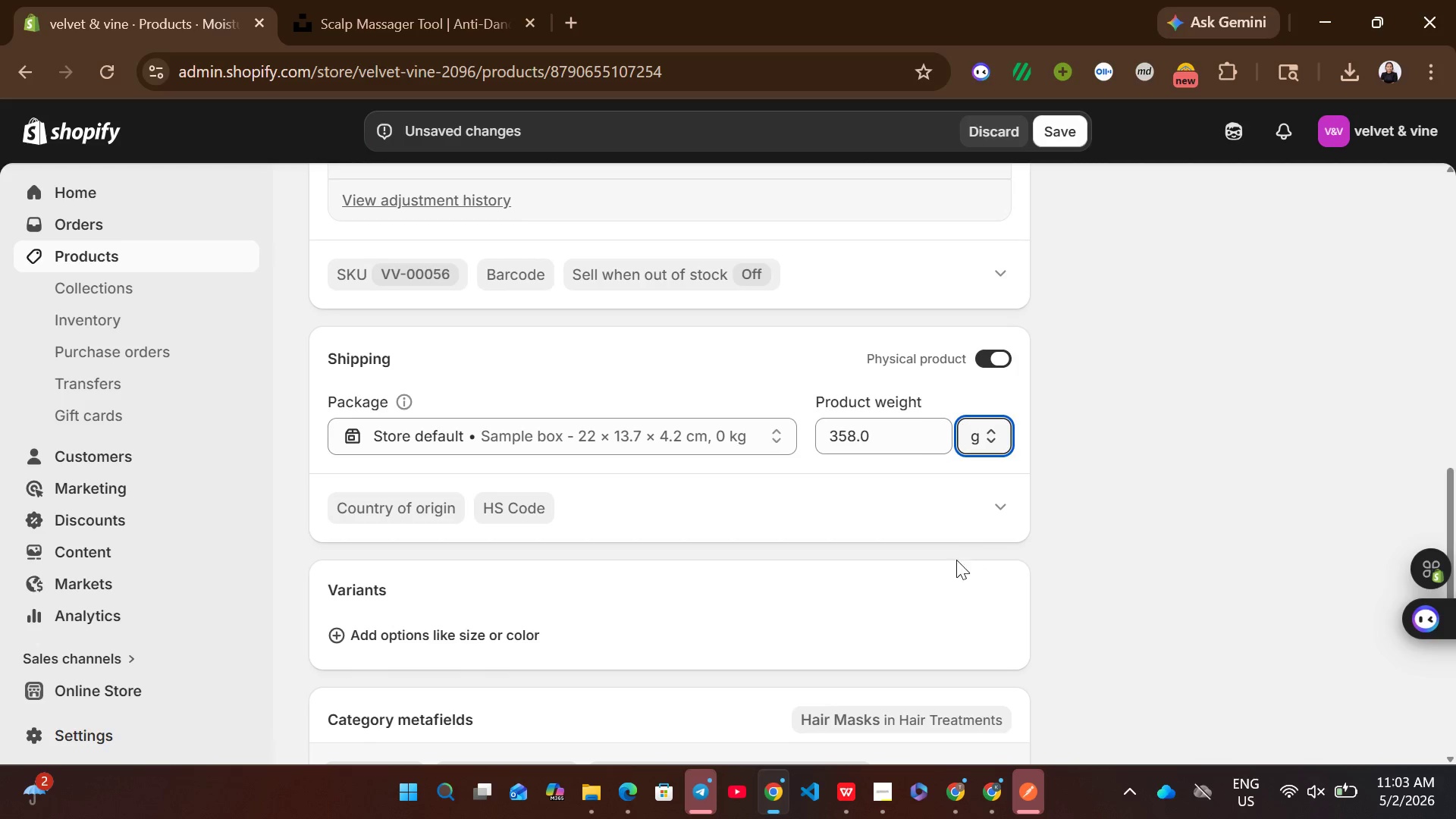 
mouse_move([763, 603])
 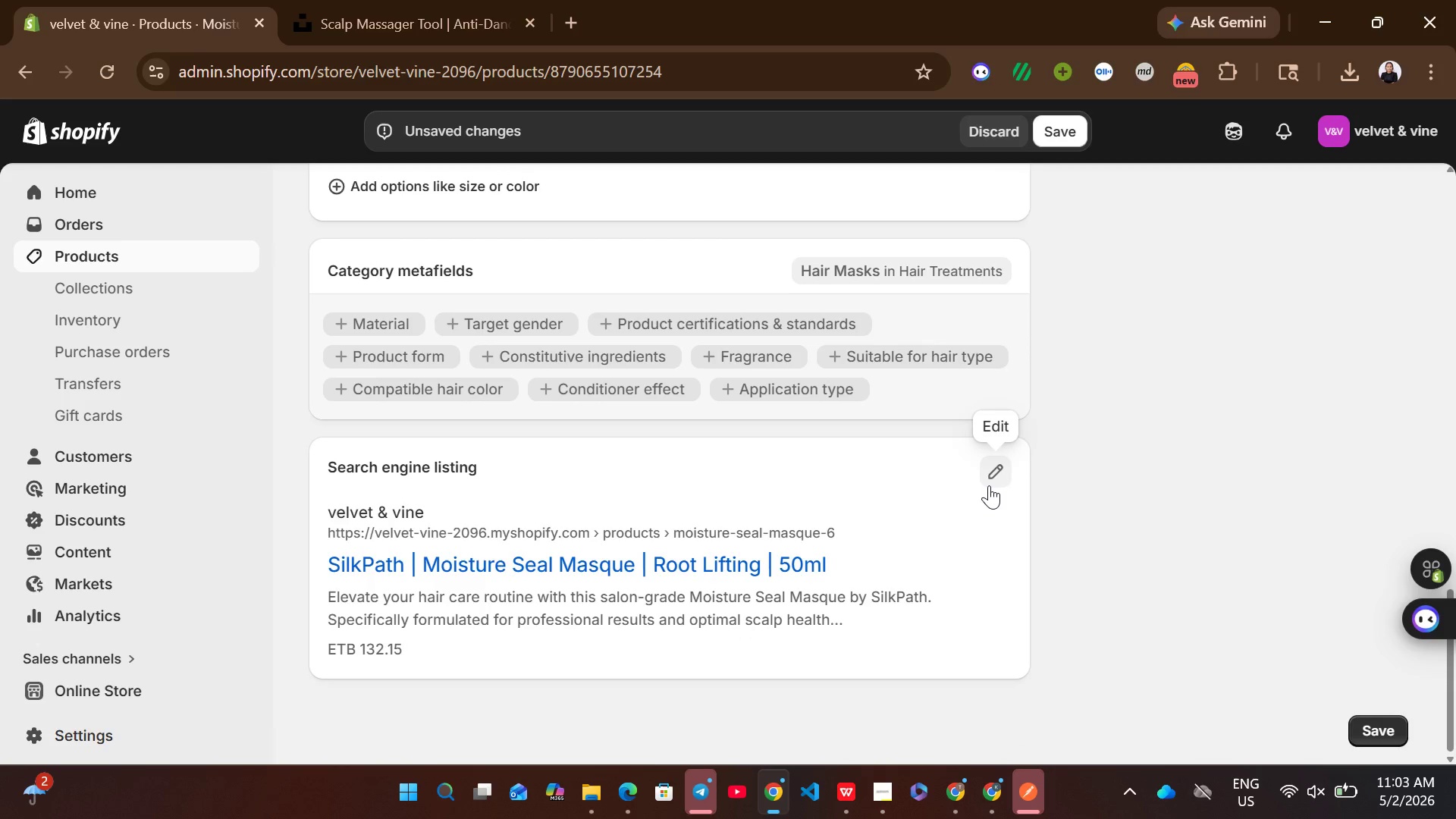 
left_click([989, 485])
 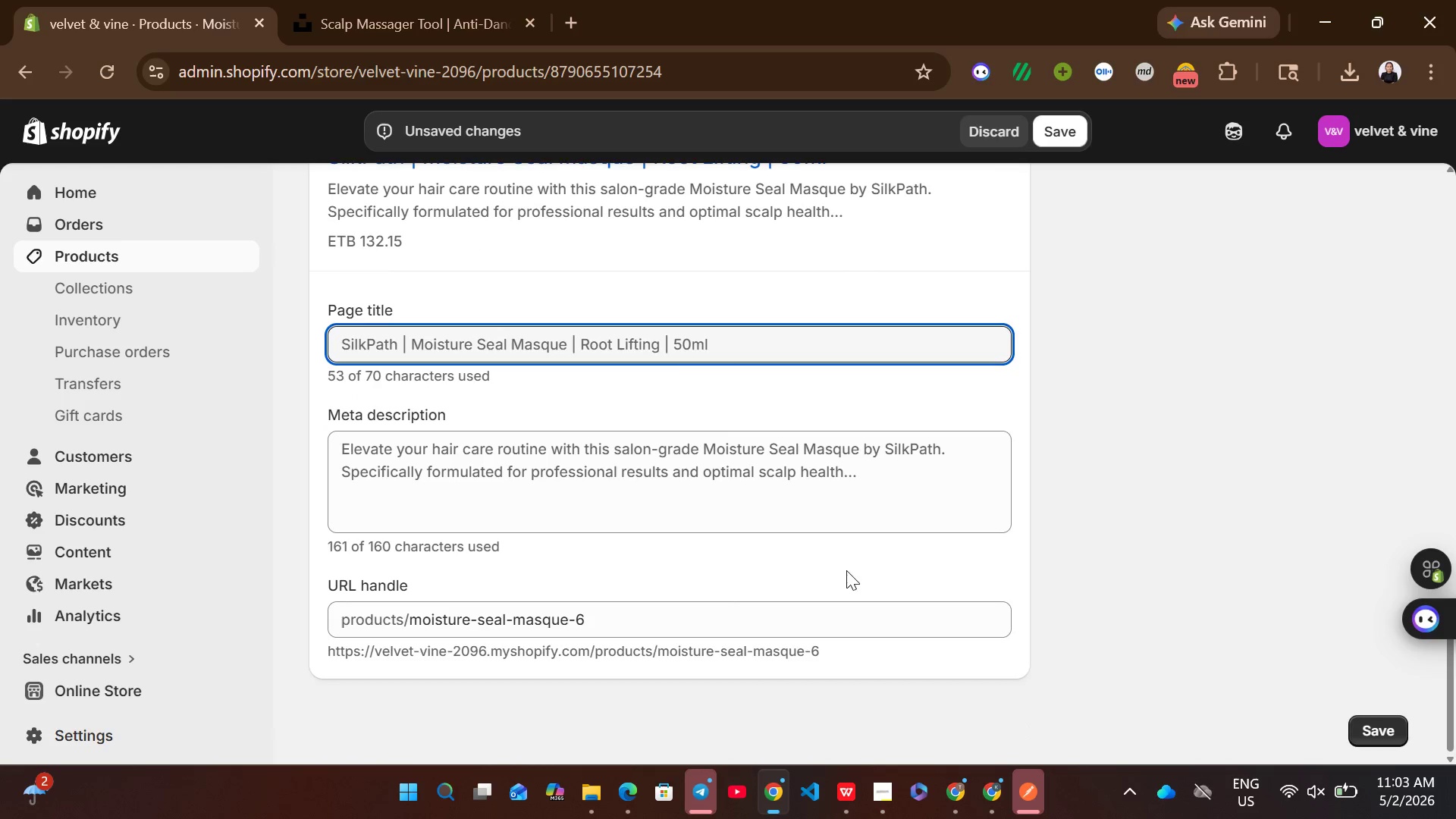 
left_click([842, 490])
 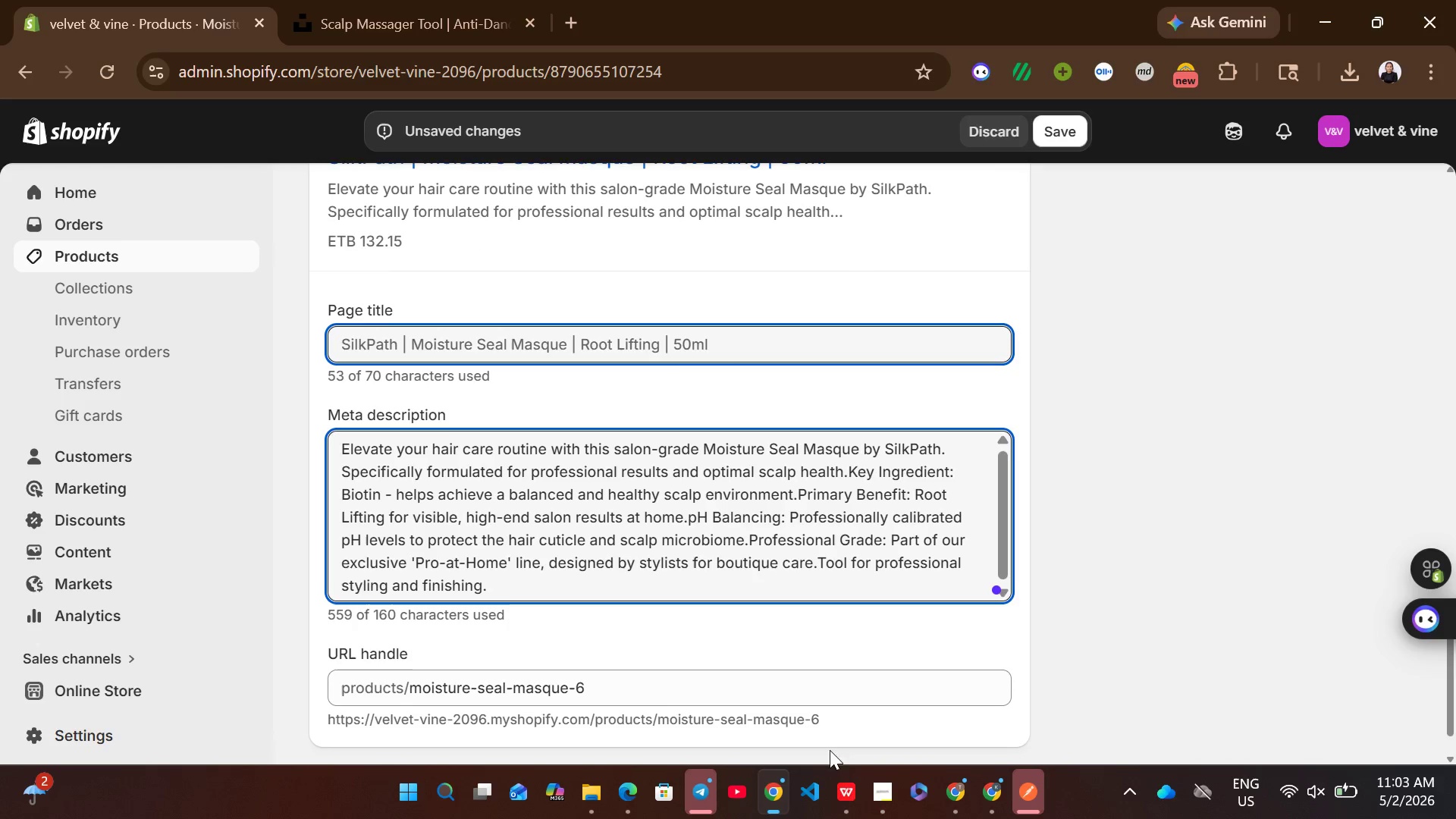 
left_click([843, 783])
 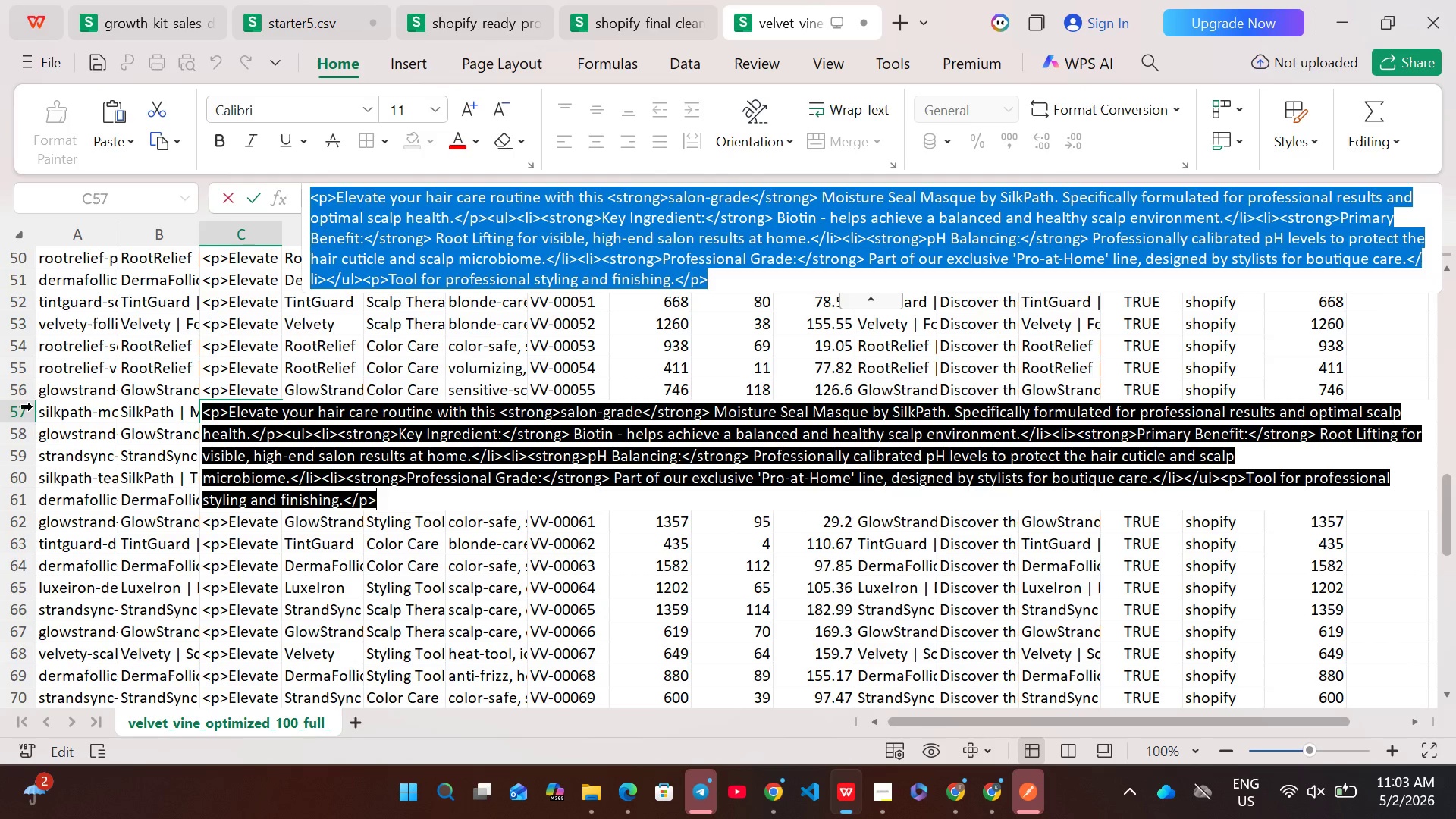 
left_click([14, 411])
 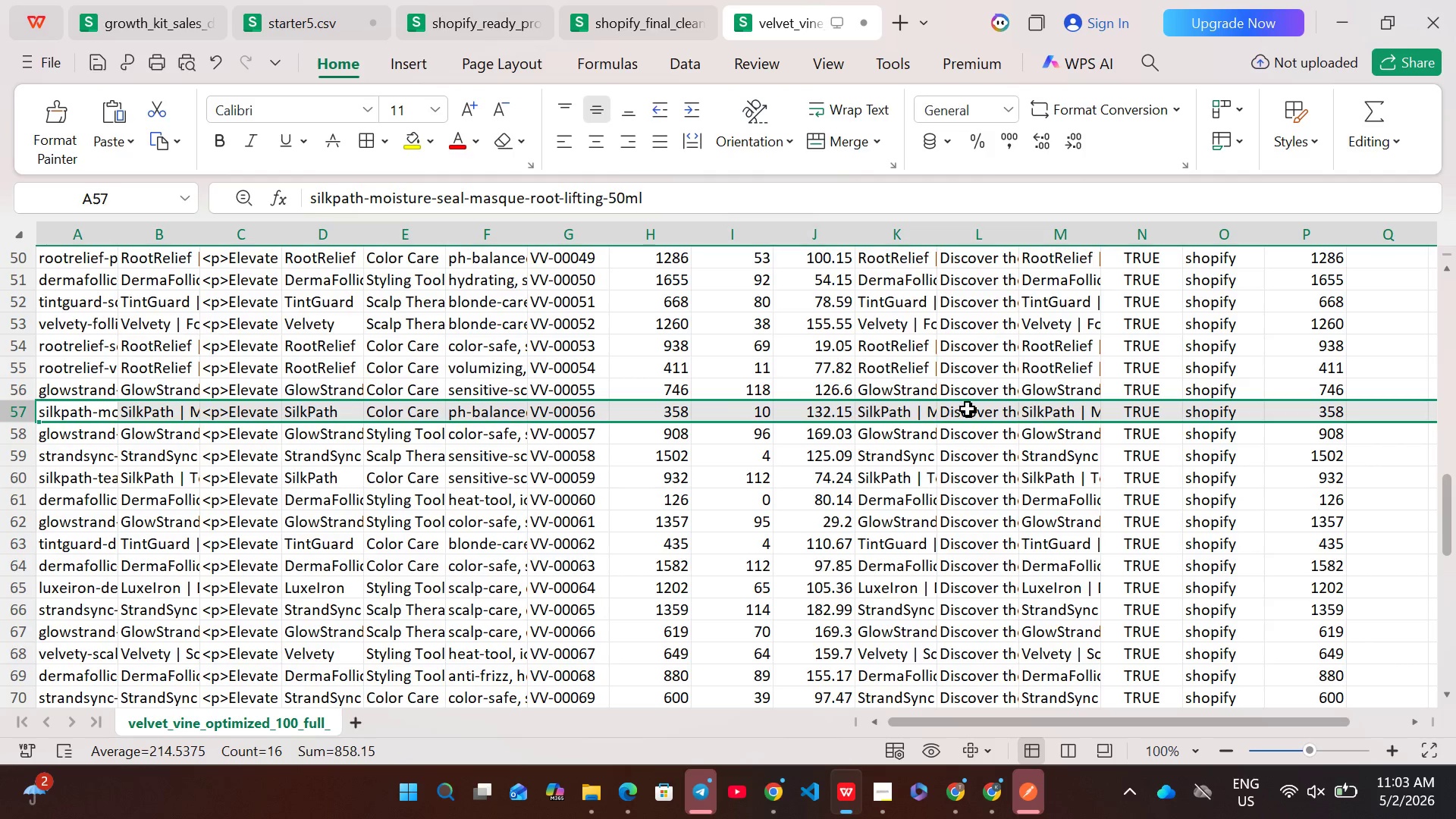 
double_click([968, 409])
 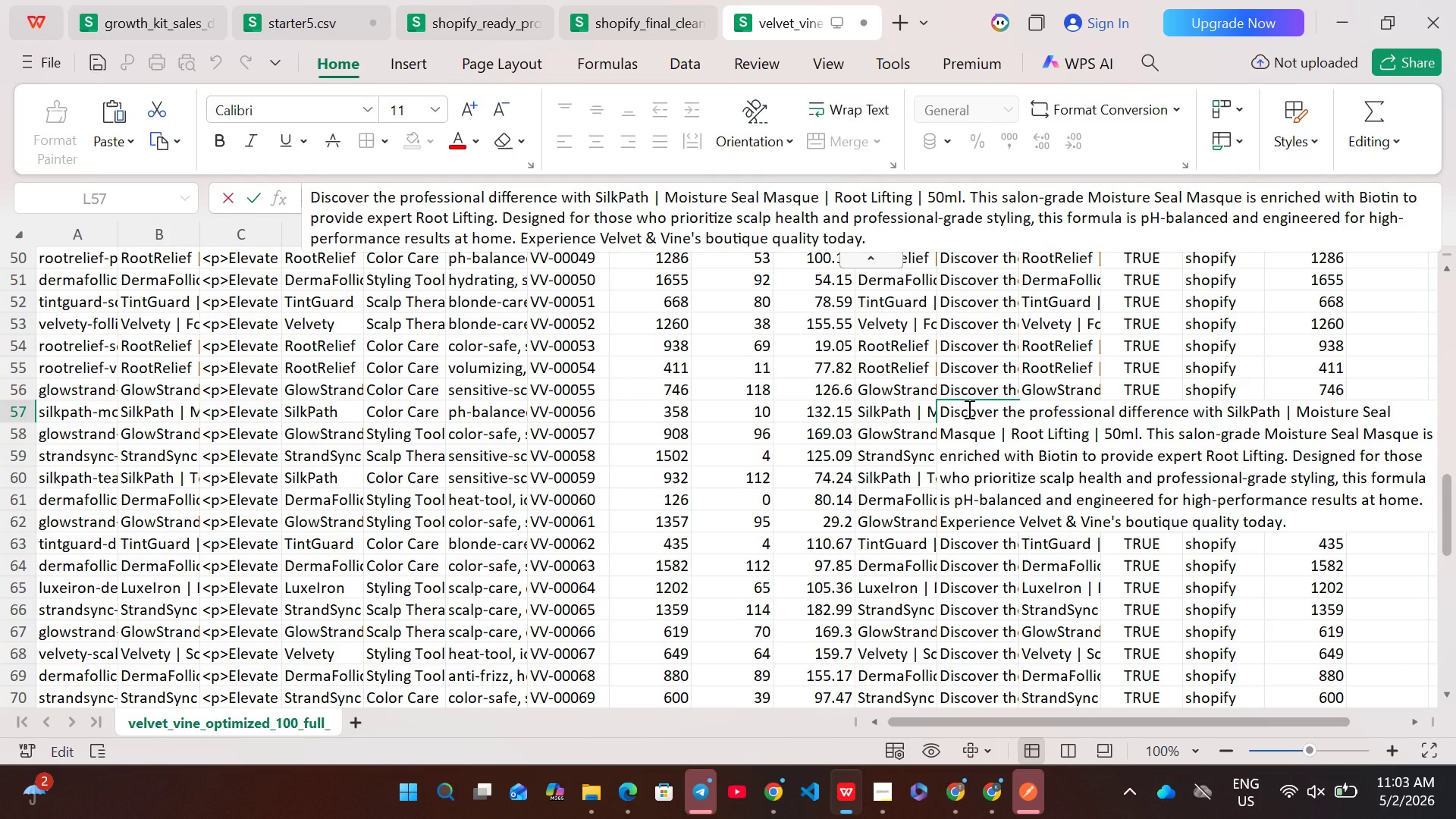 
key(Control+A)
 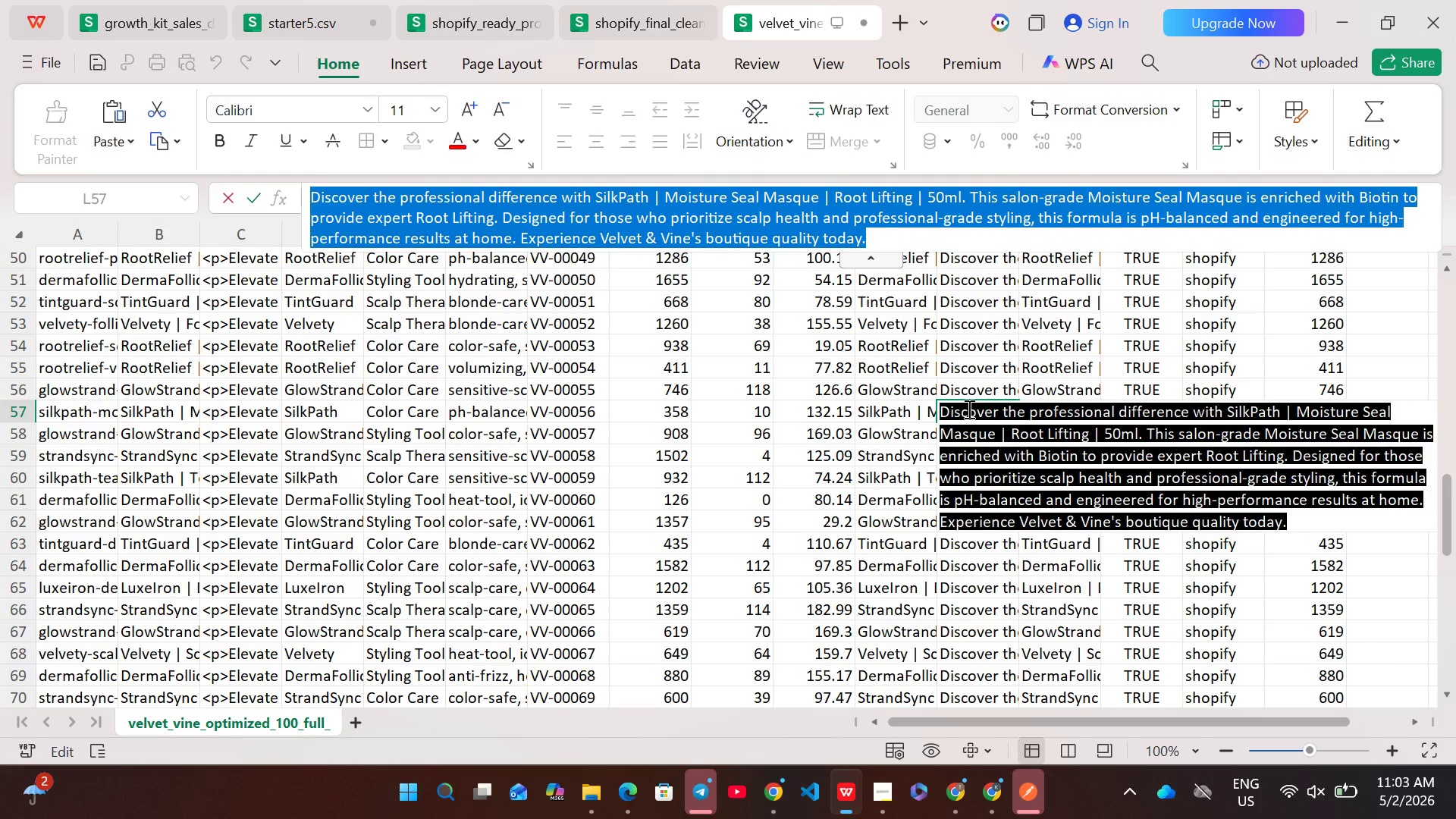 
key(Control+ControlLeft)
 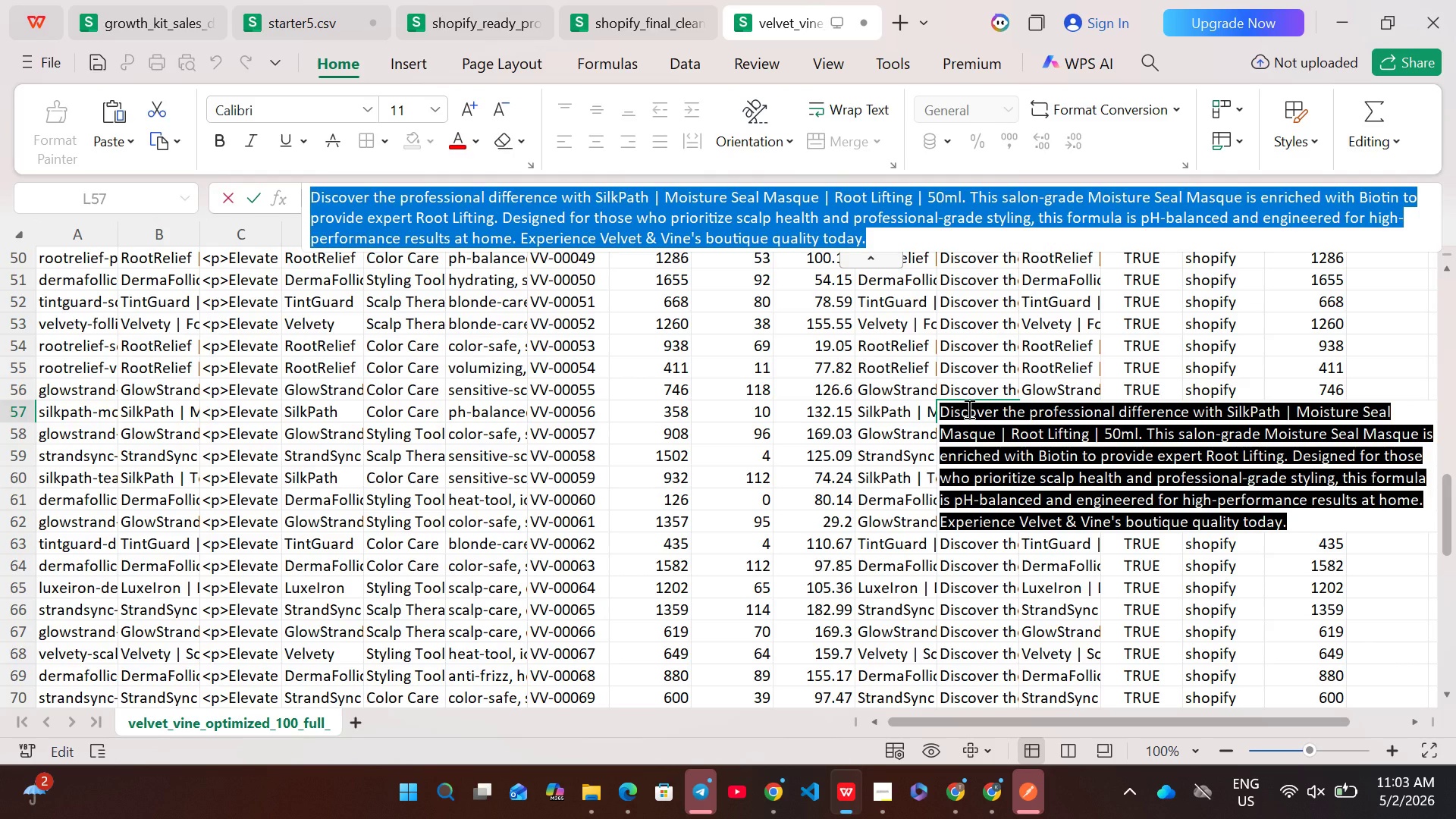 
key(Control+C)
 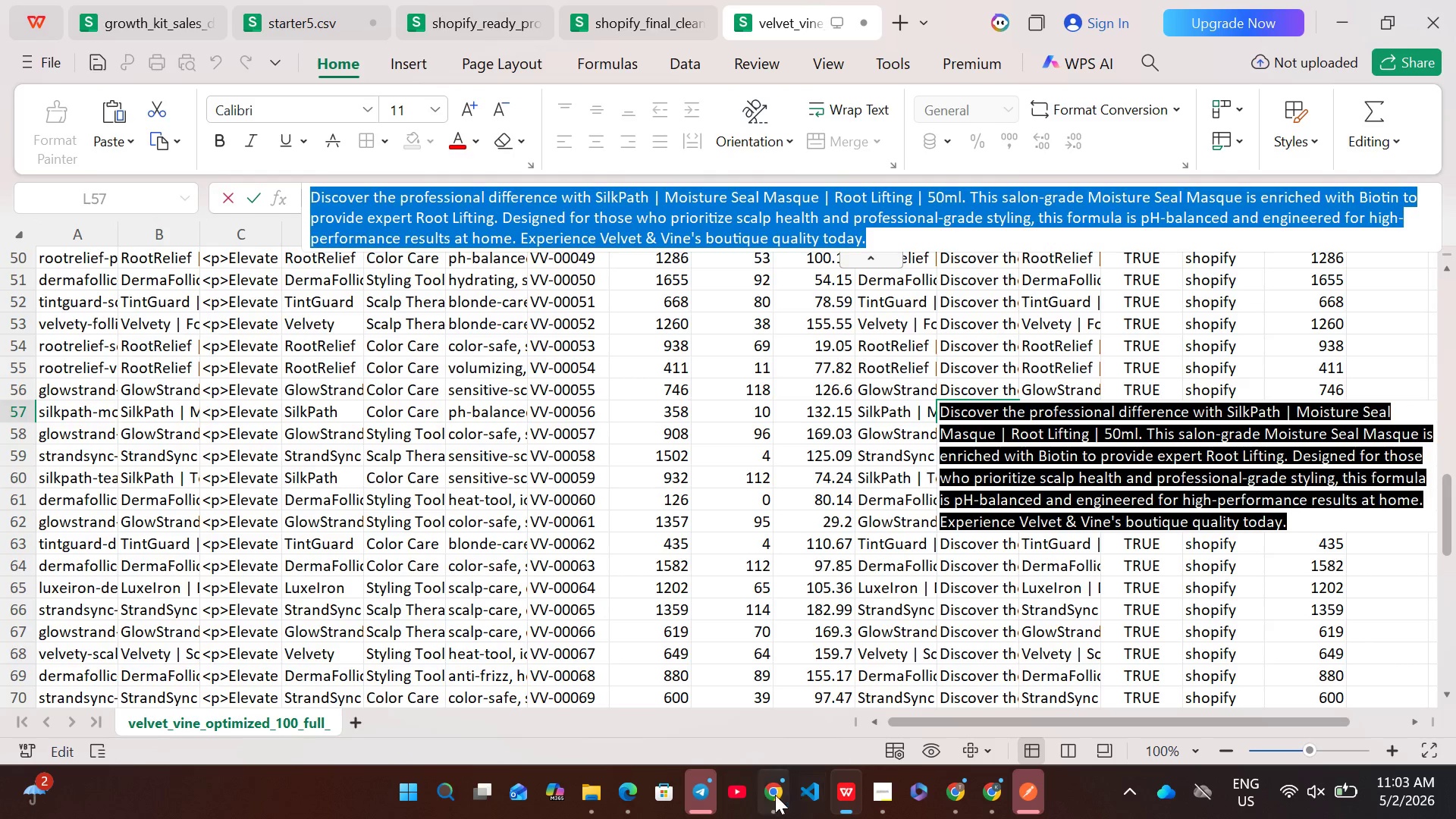 
left_click([772, 795])
 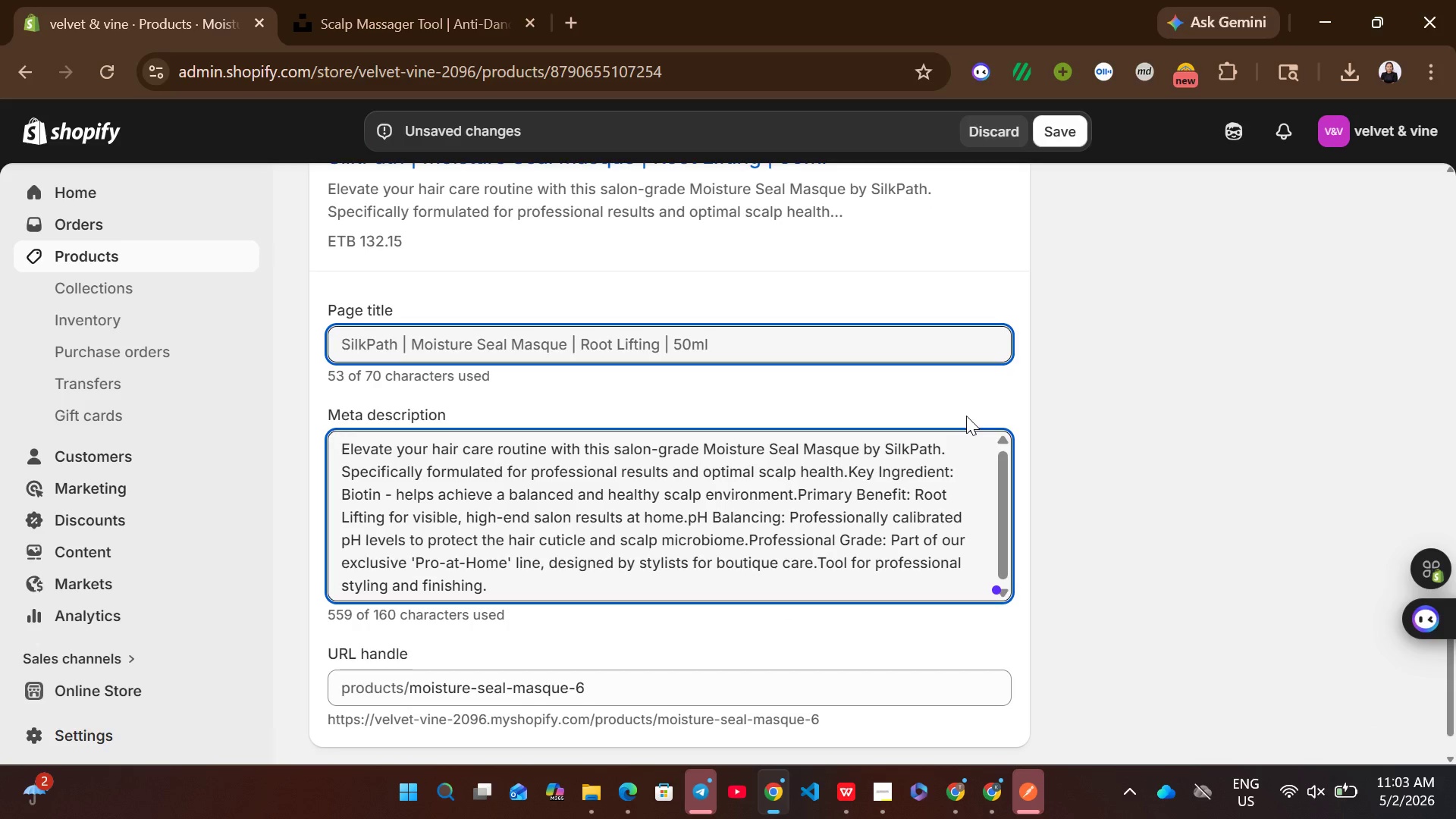 
key(Control+A)
 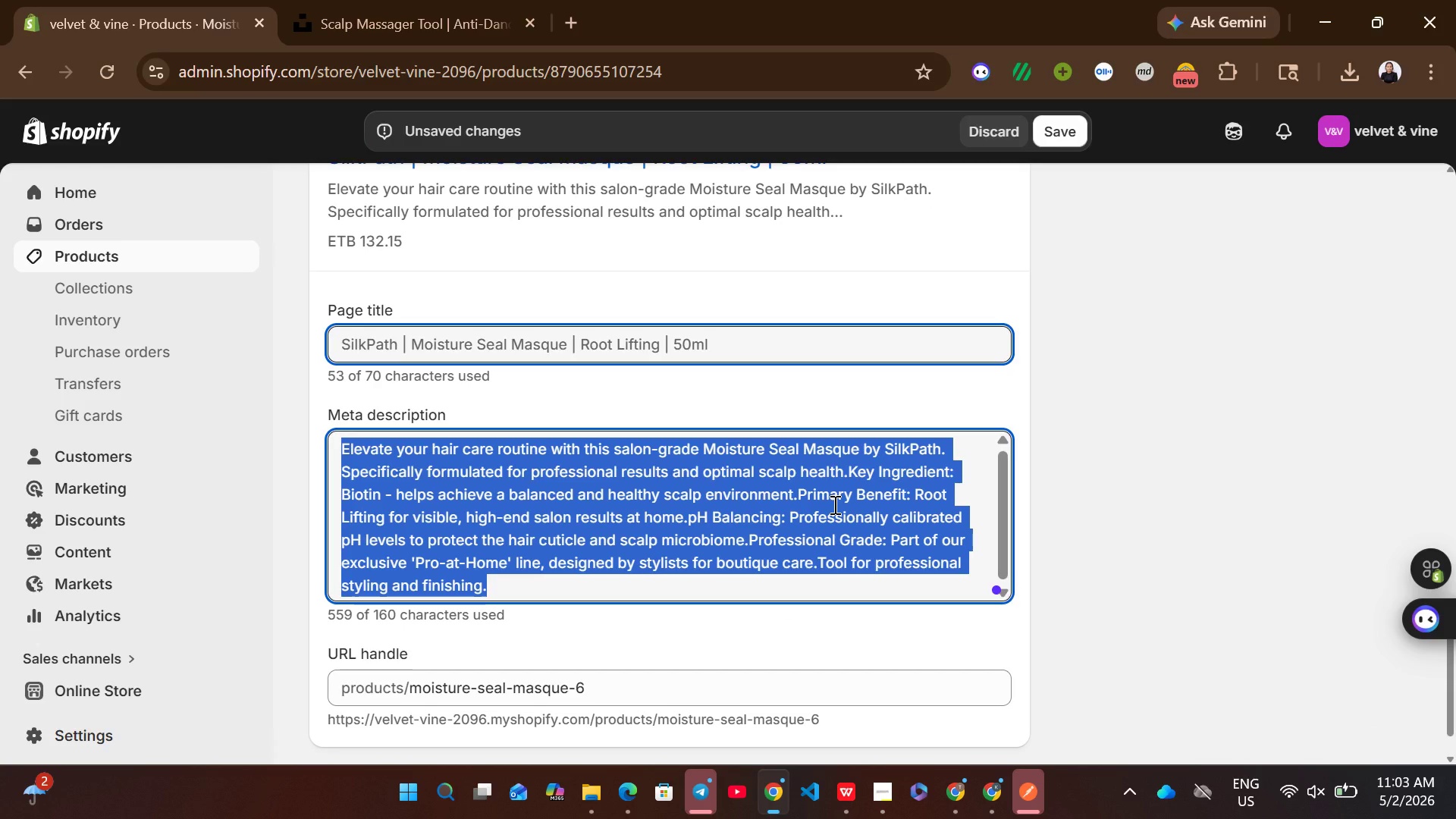 
key(Control+V)
 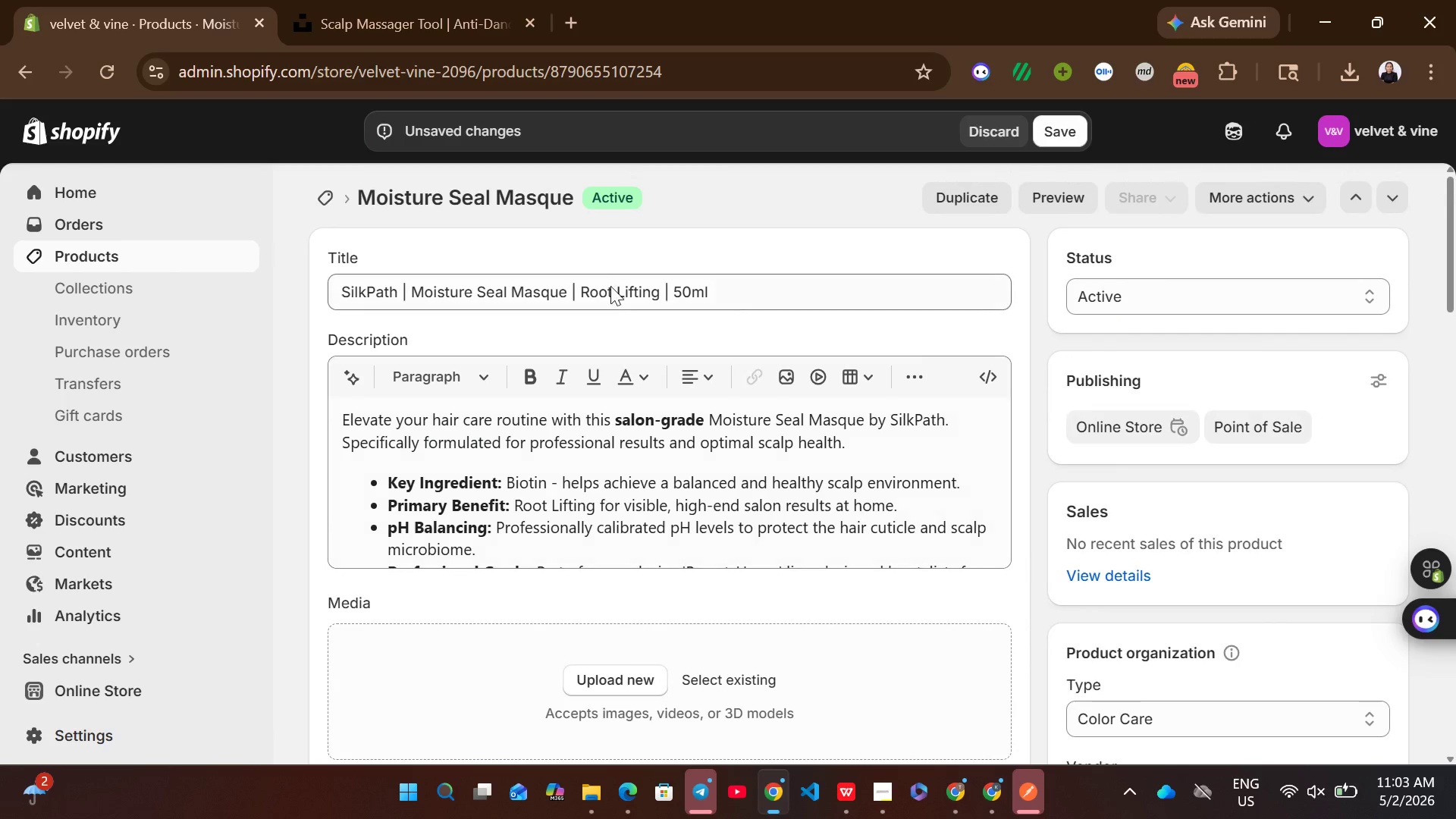 
wait(6.12)
 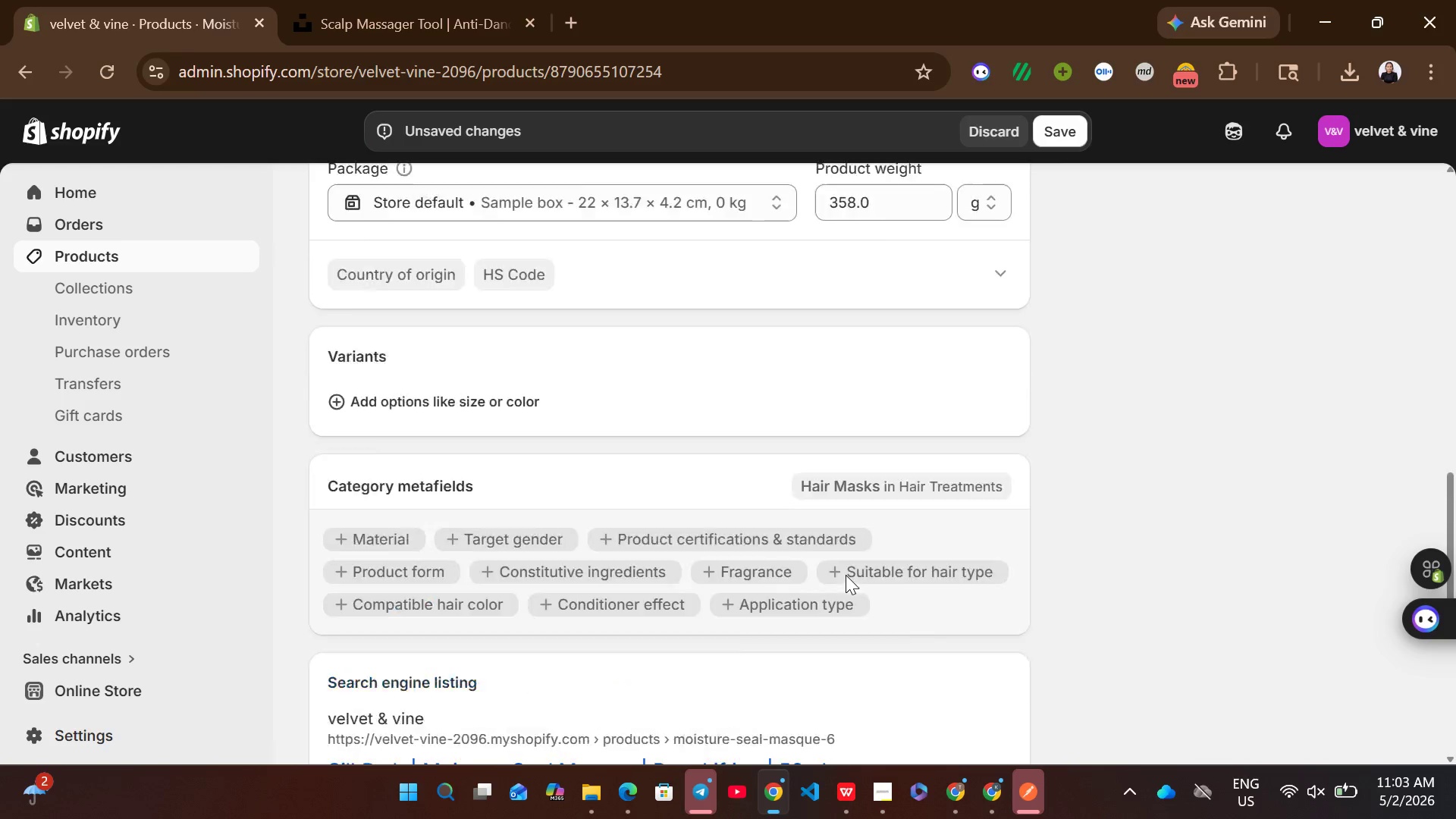 
left_click_drag(start_coordinate=[416, 290], to_coordinate=[569, 298])
 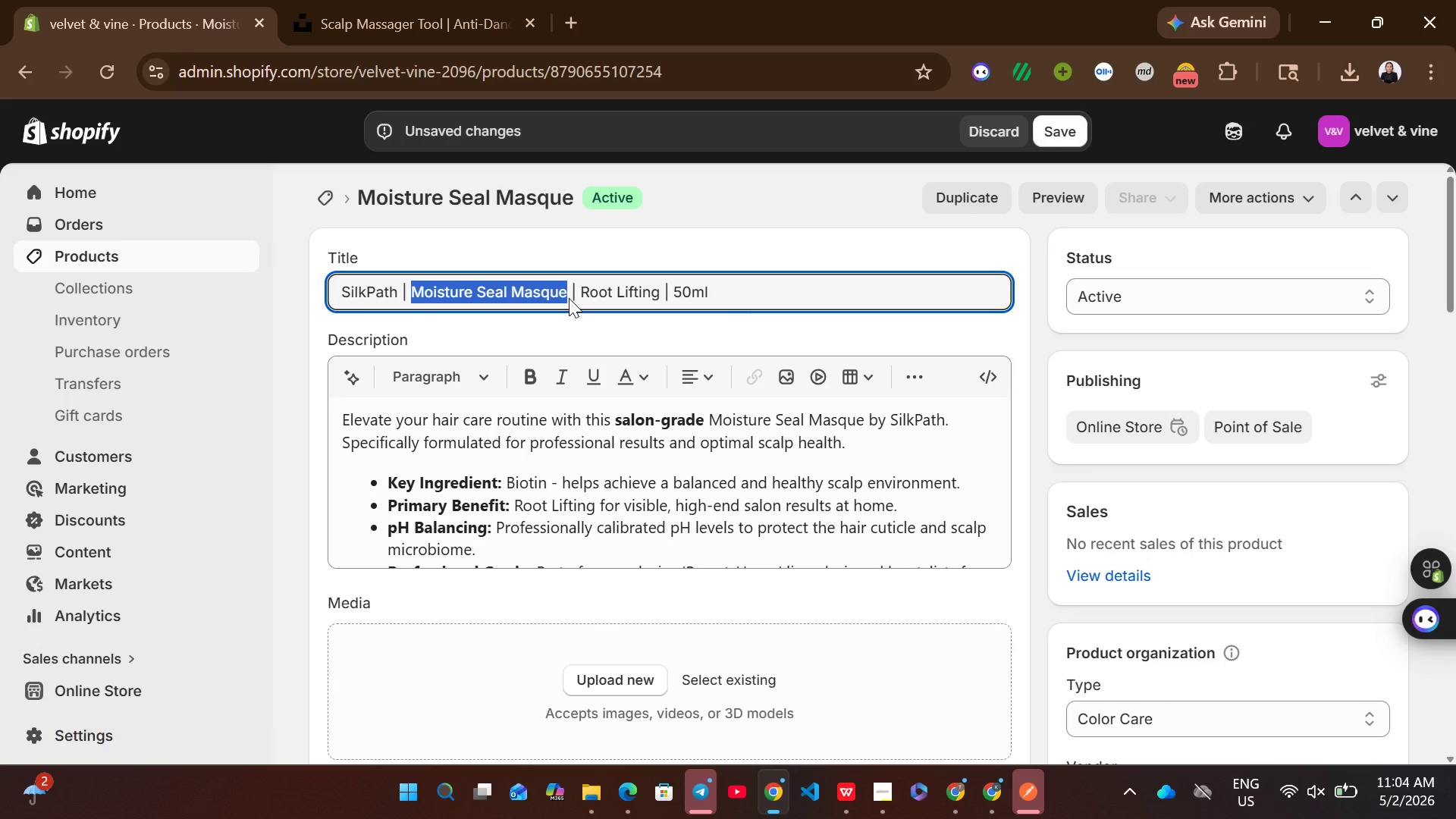 
key(Control+ControlLeft)
 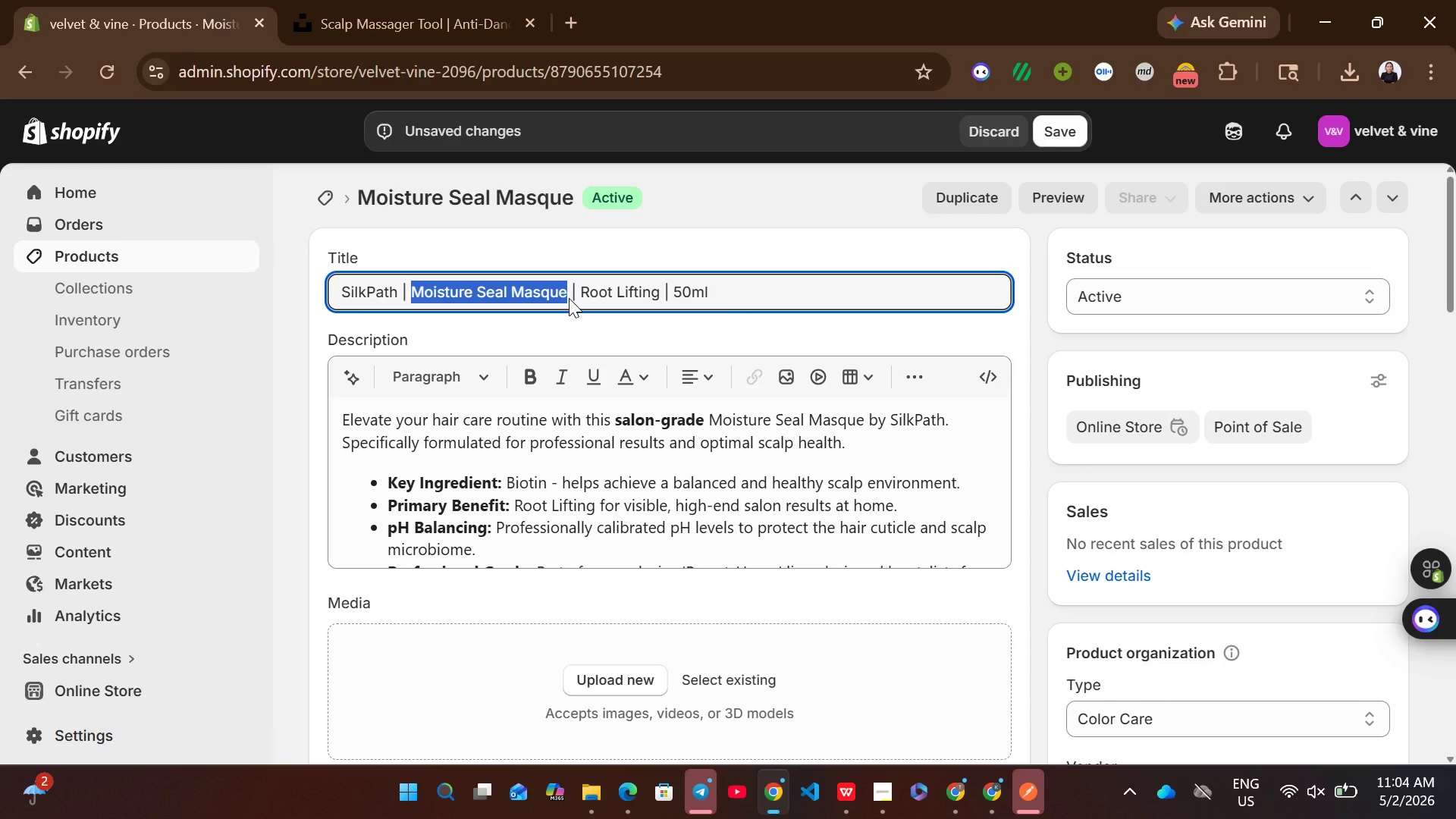 
key(Control+C)
 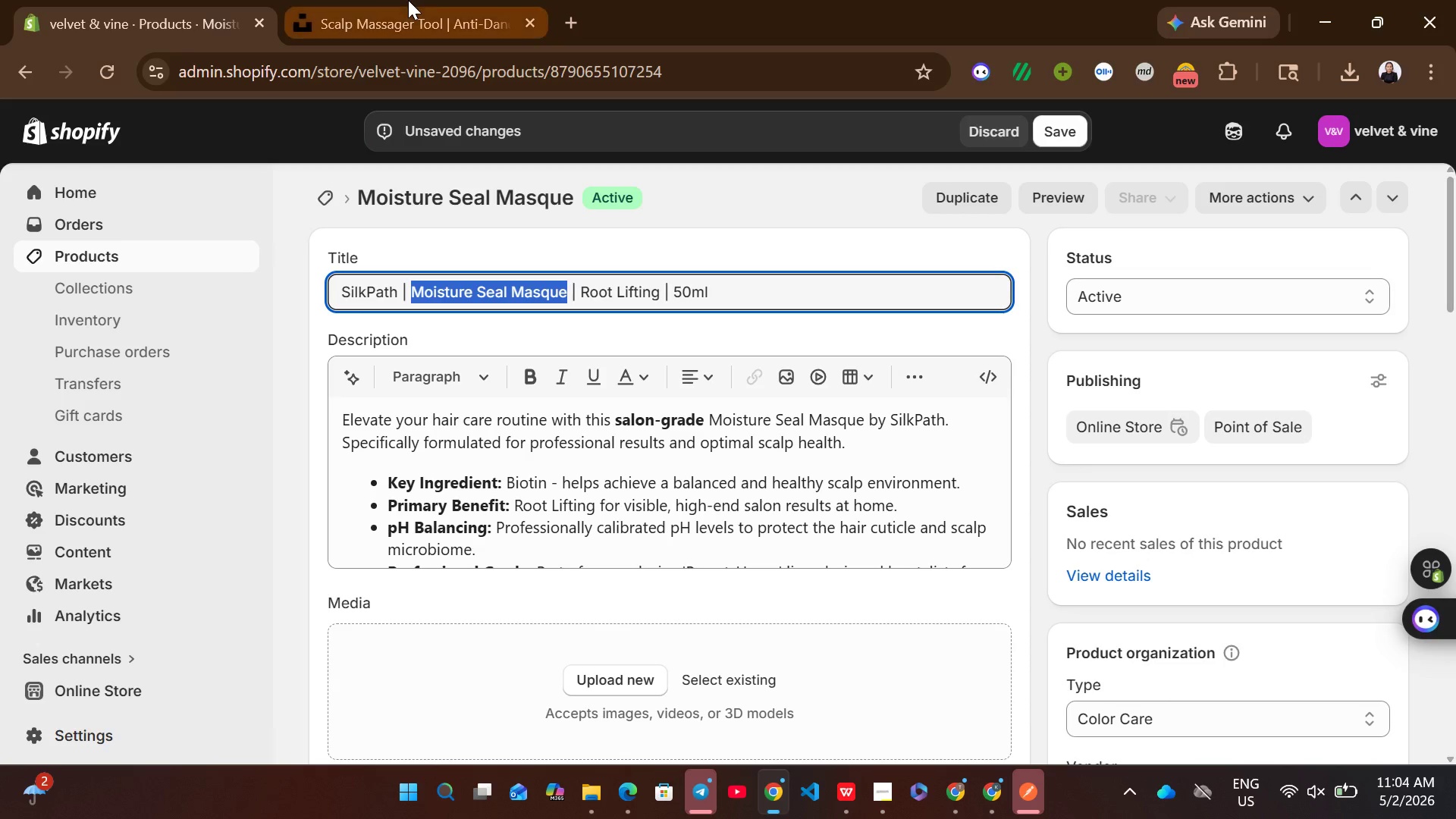 
left_click([408, 0])
 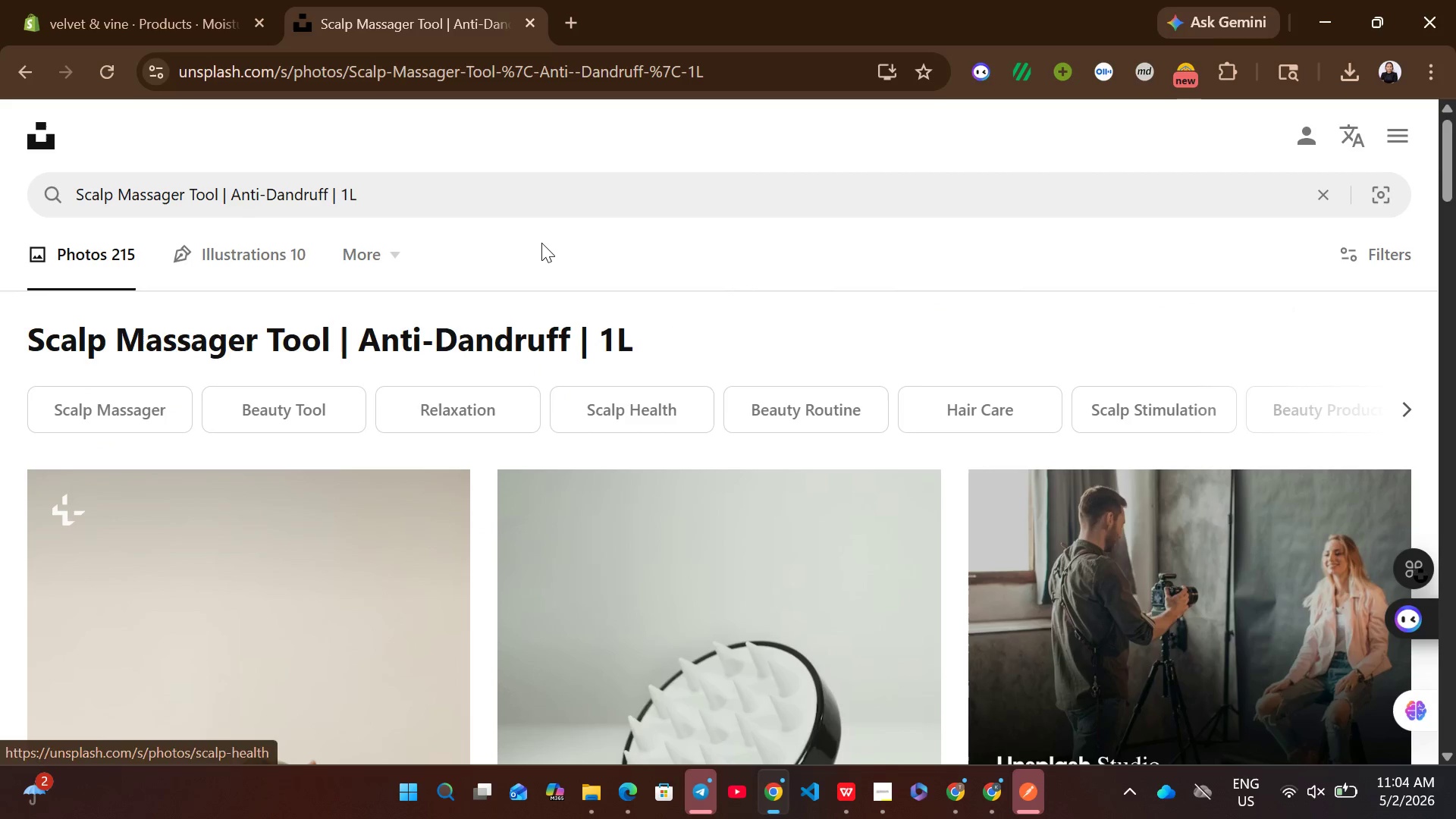 
left_click([541, 199])
 